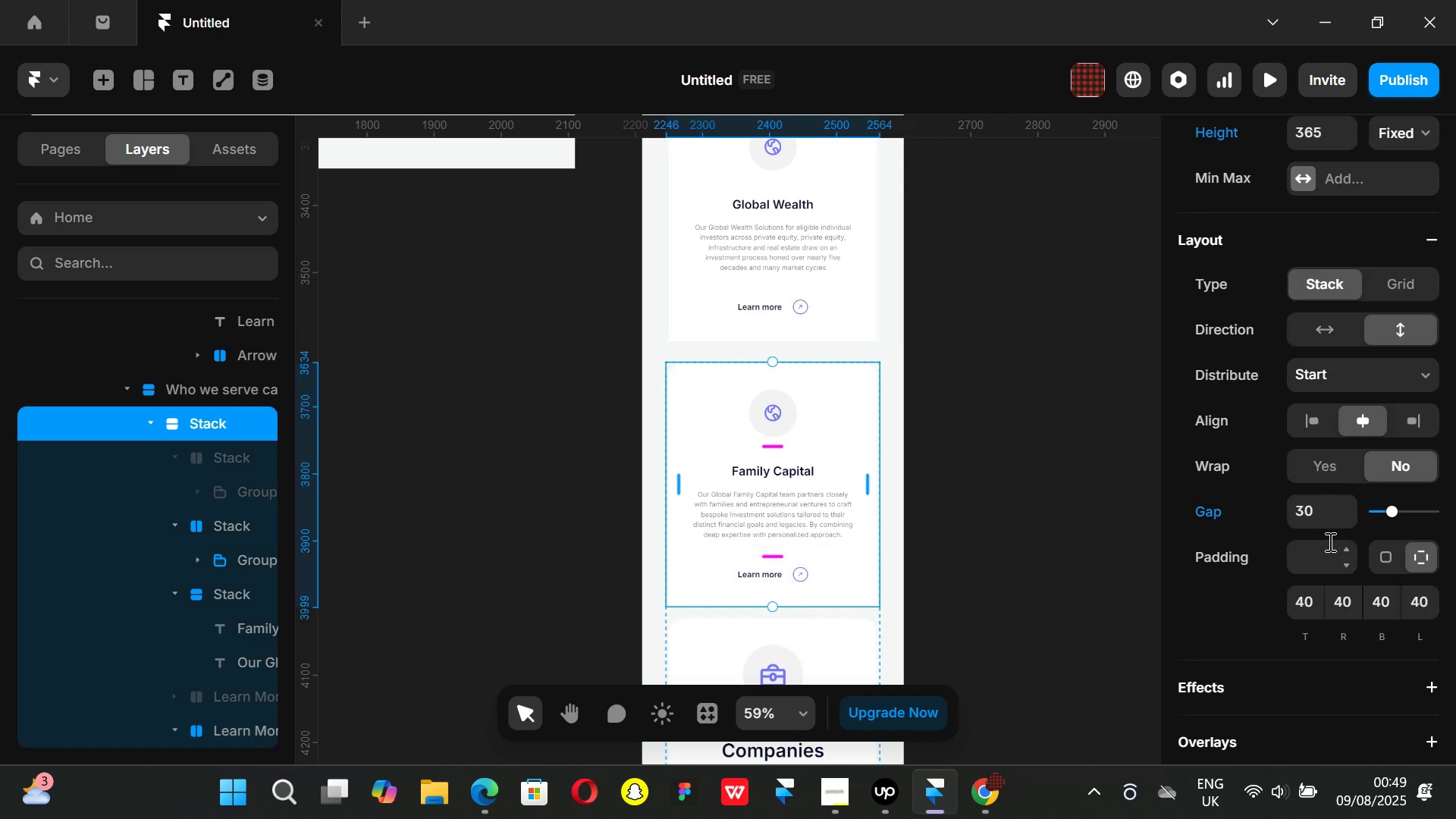 
left_click([1315, 505])
 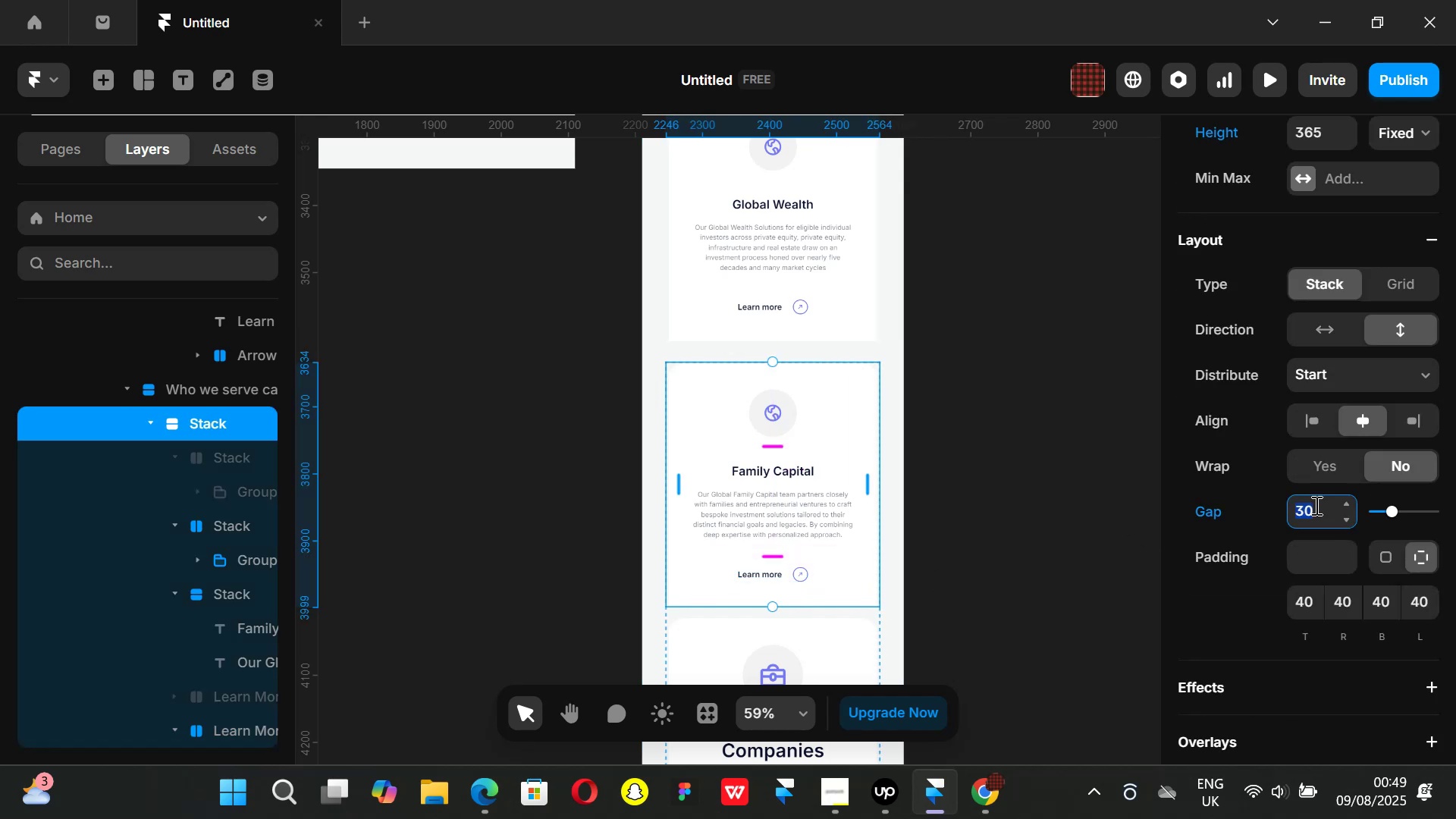 
key(Backspace)
key(Backspace)
key(Backspace)
type(29)
 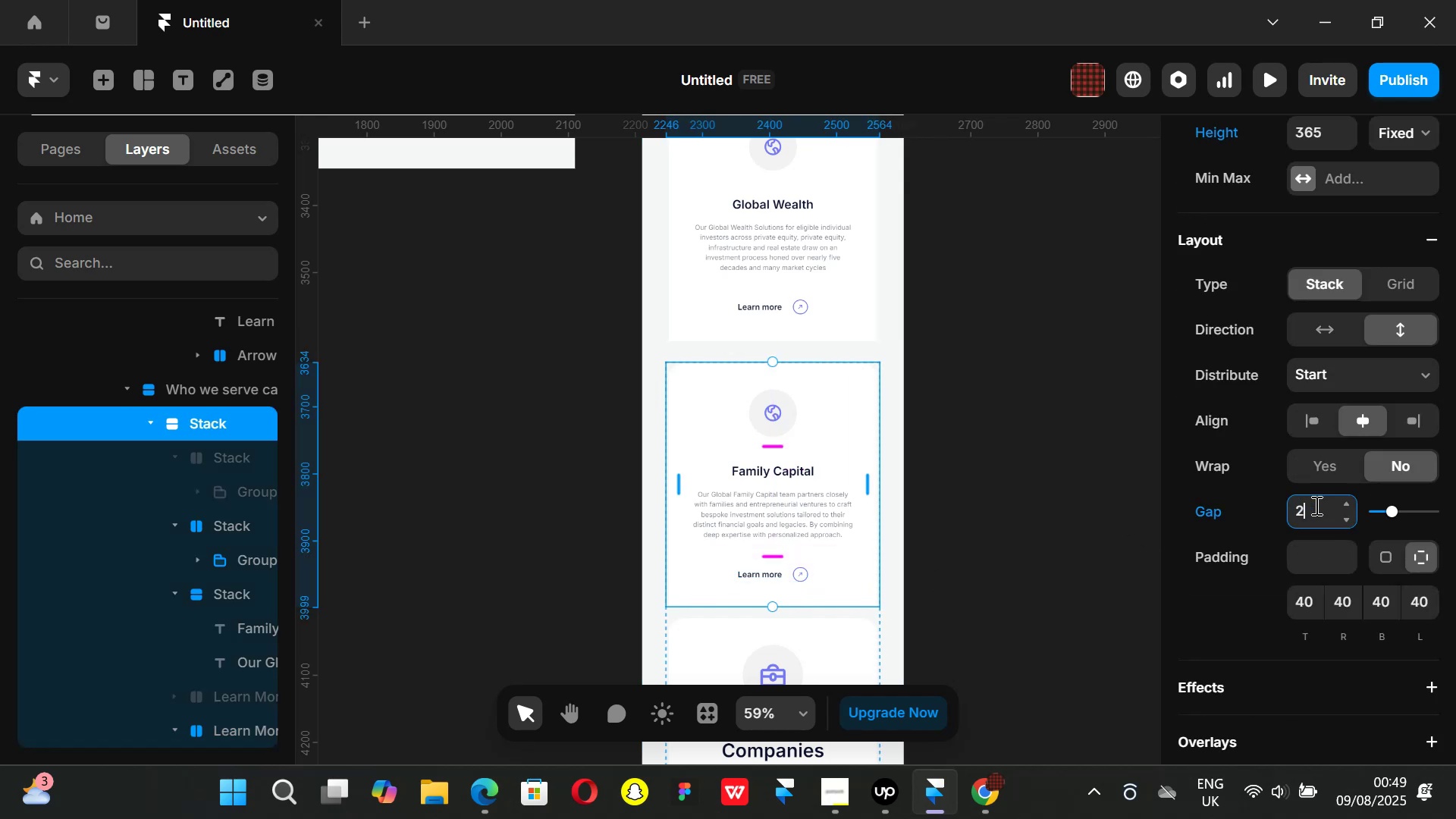 
key(Enter)
 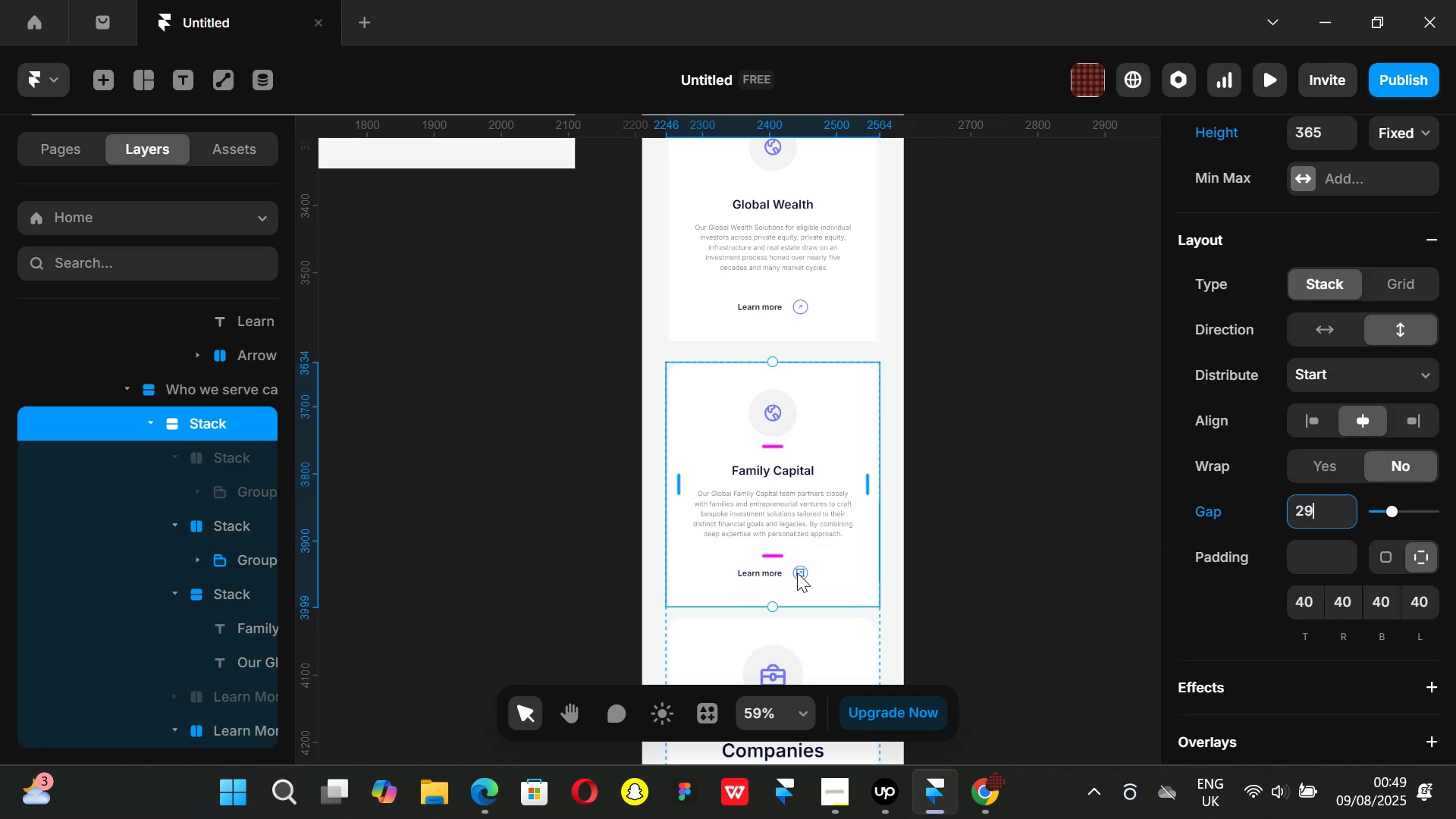 
left_click([783, 573])
 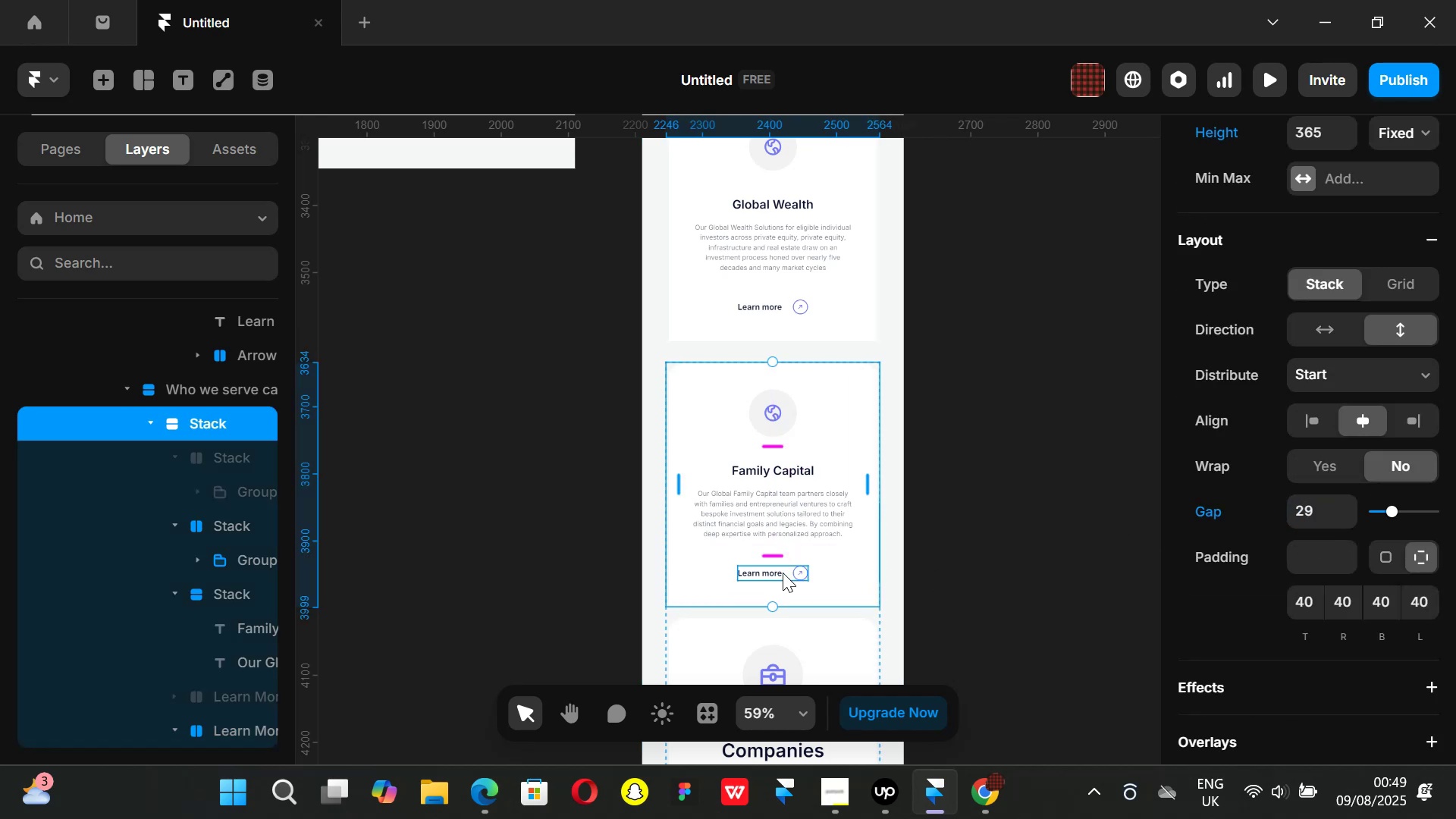 
hold_key(key=AltLeft, duration=0.53)
 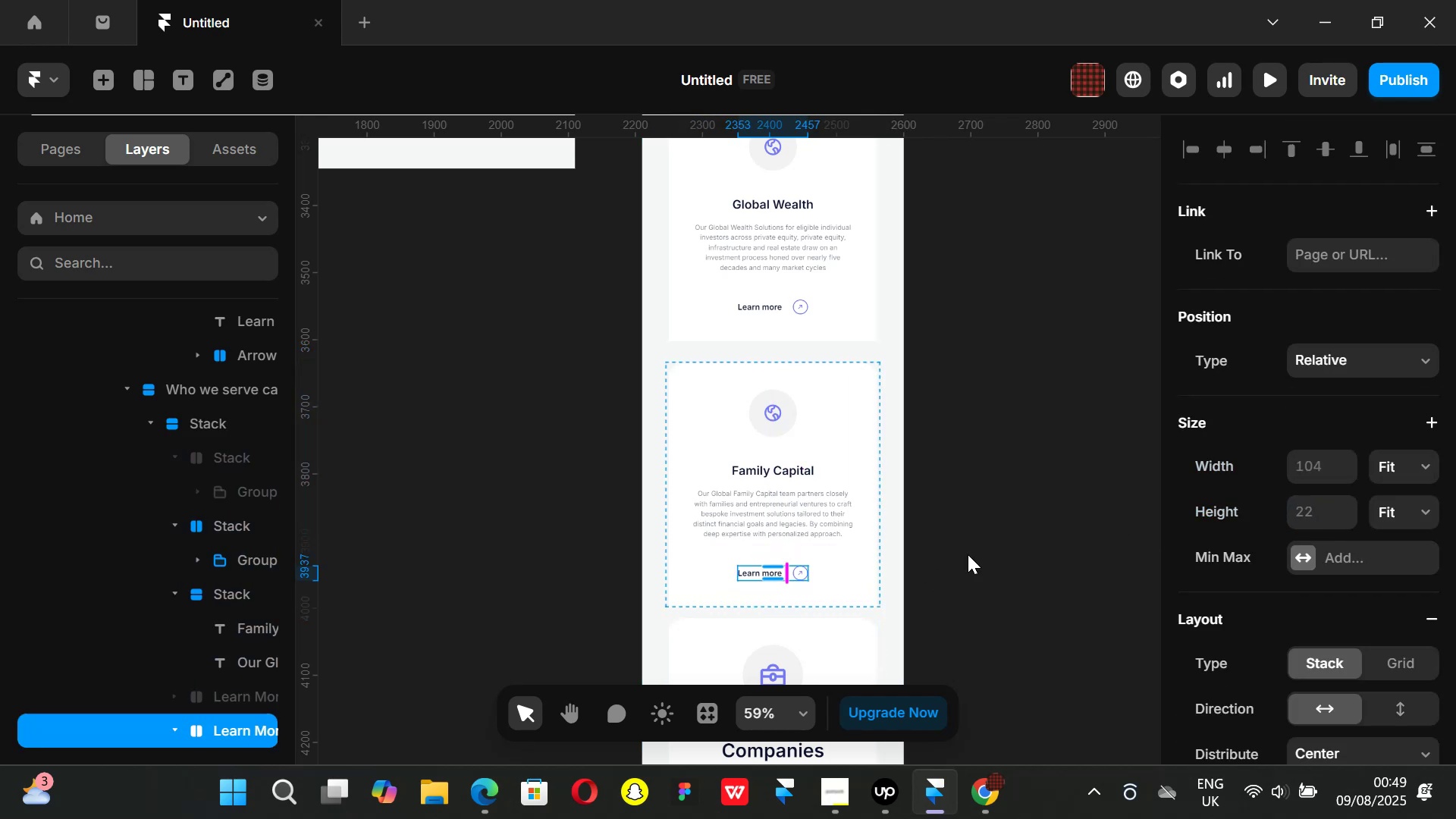 
left_click([968, 554])
 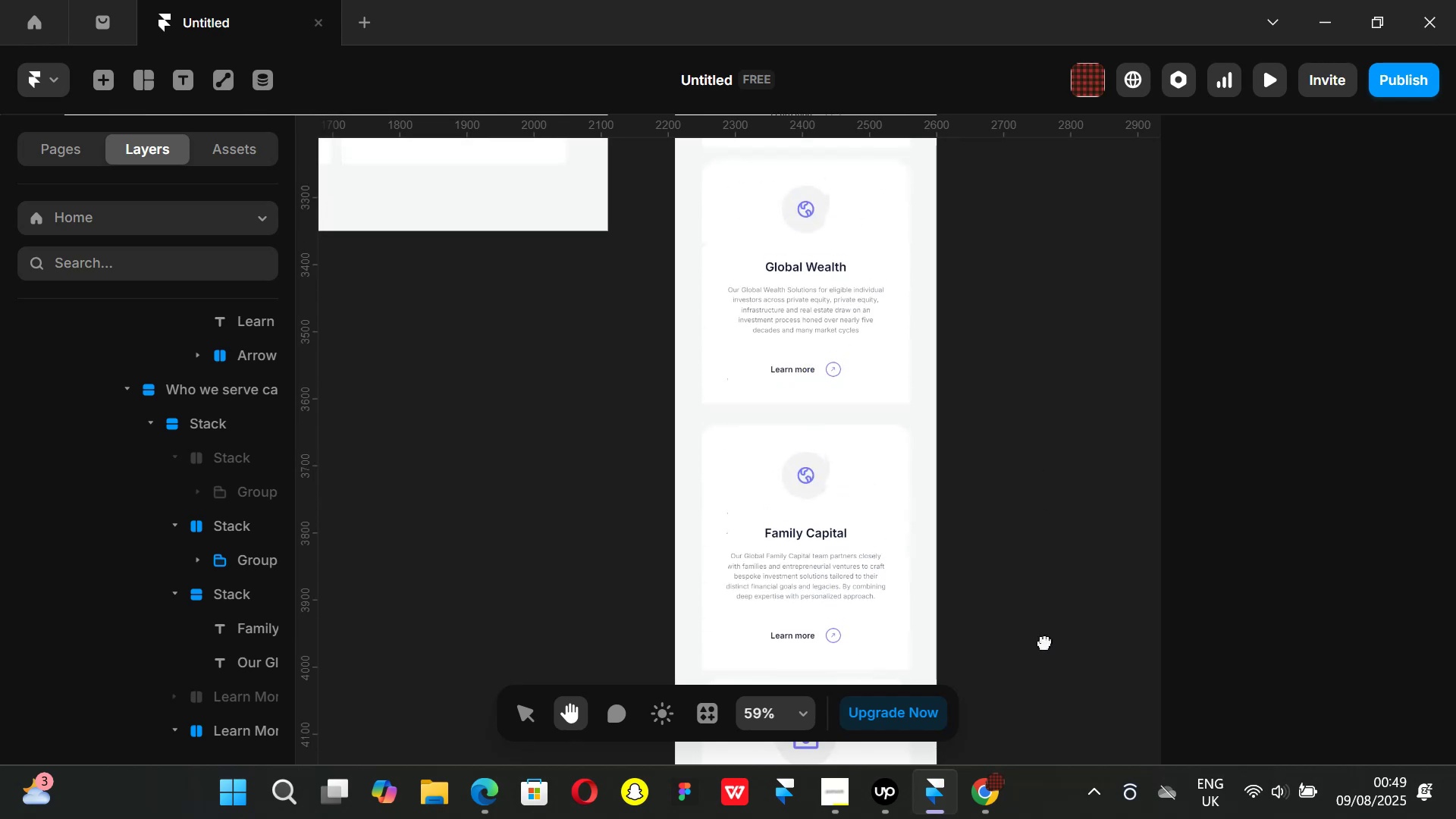 
wait(8.35)
 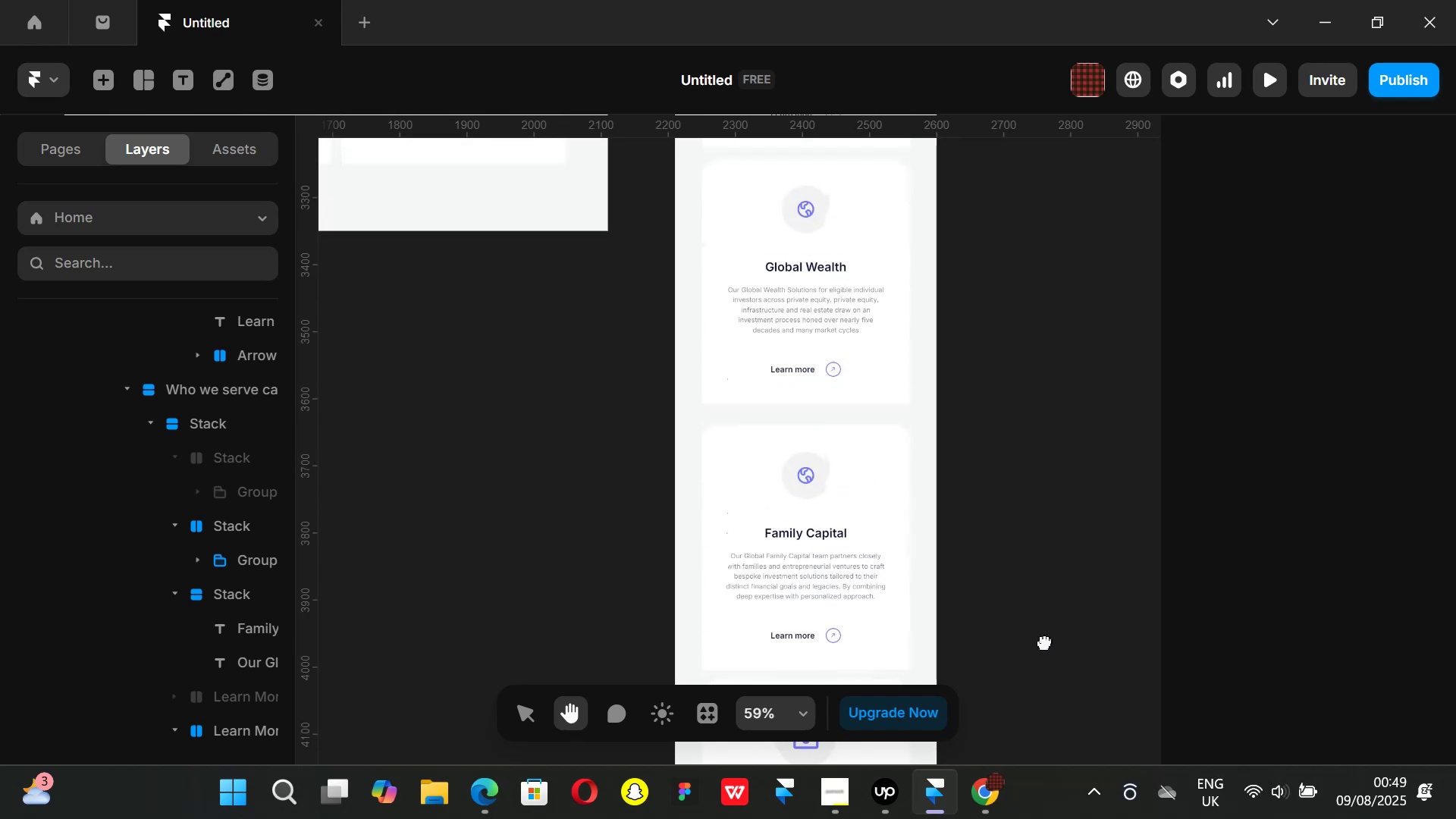 
hold_key(key=ControlLeft, duration=0.49)
scroll: coordinate [1050, 564], scroll_direction: down, amount: 1.0
 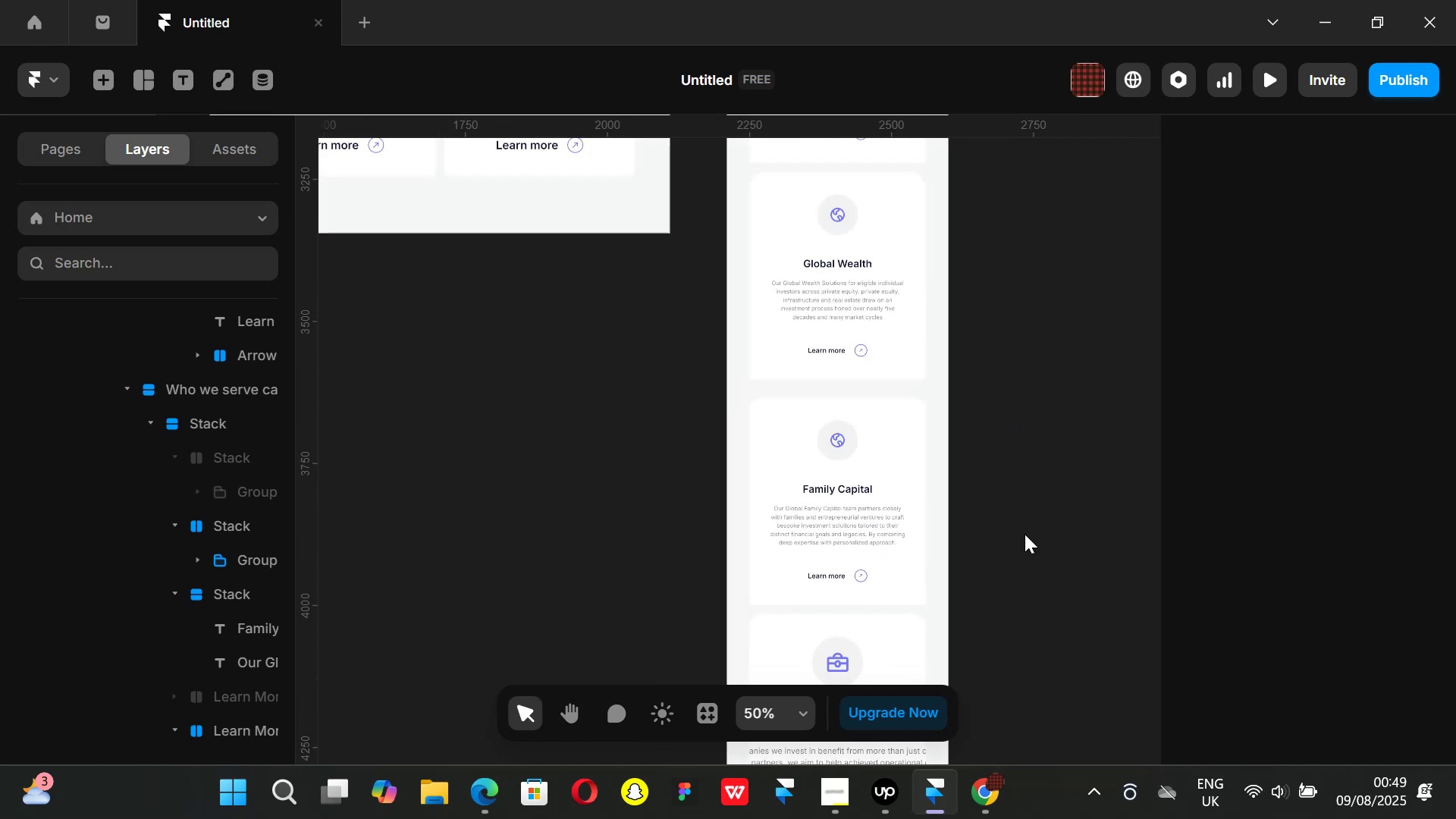 
key(Control+ControlLeft)
 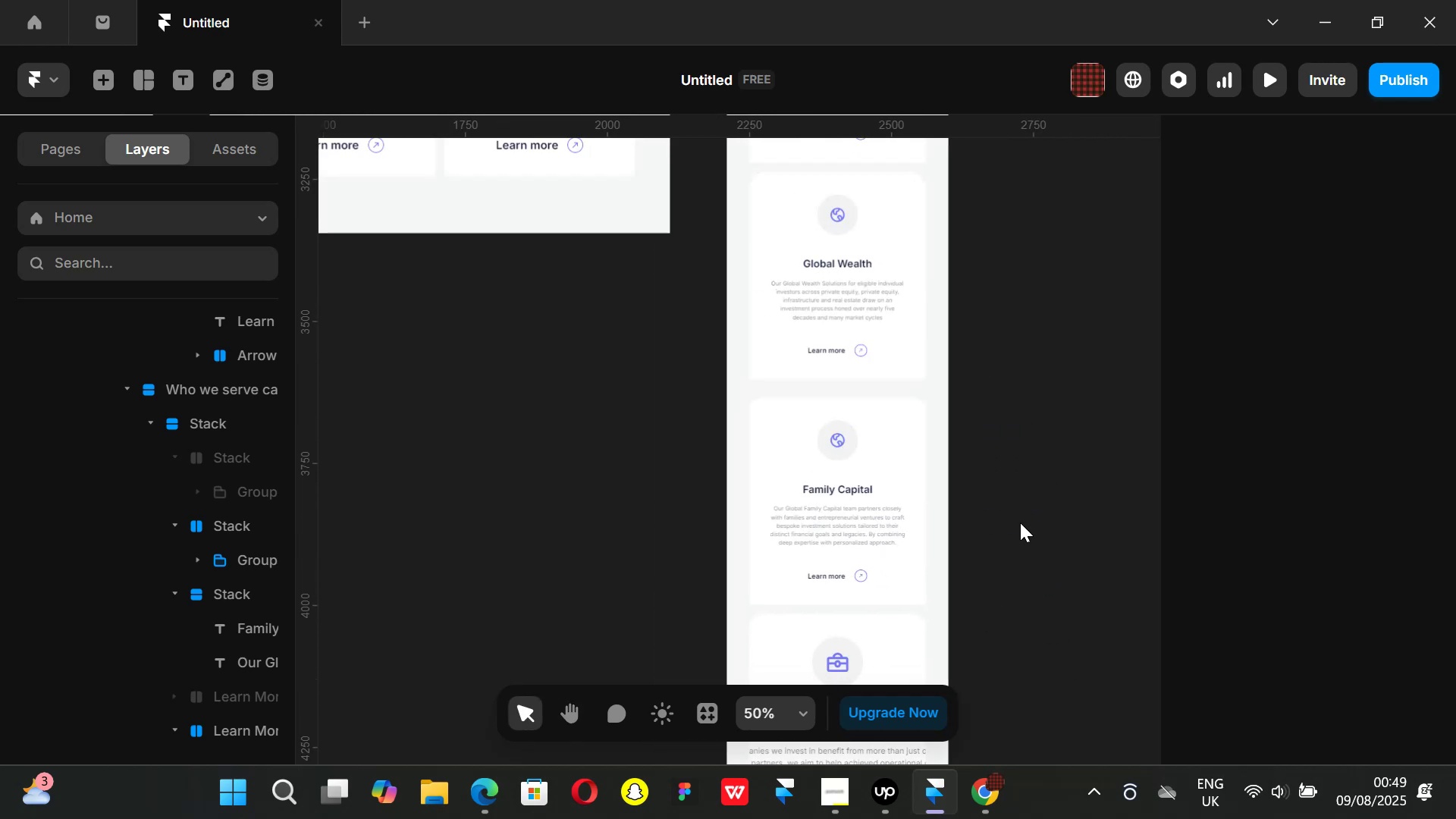 
scroll: coordinate [1020, 522], scroll_direction: down, amount: 2.0
 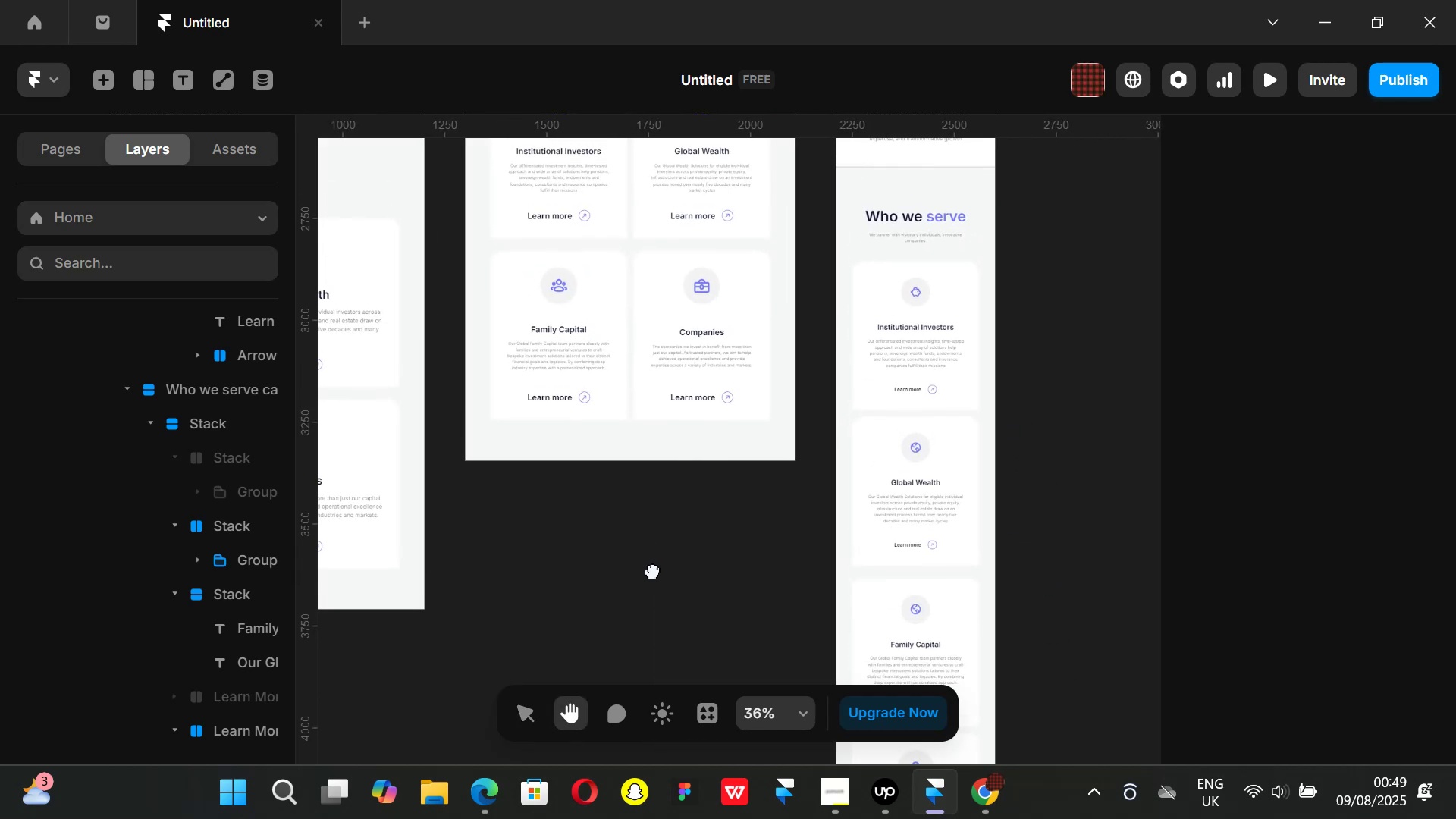 
left_click([560, 286])
 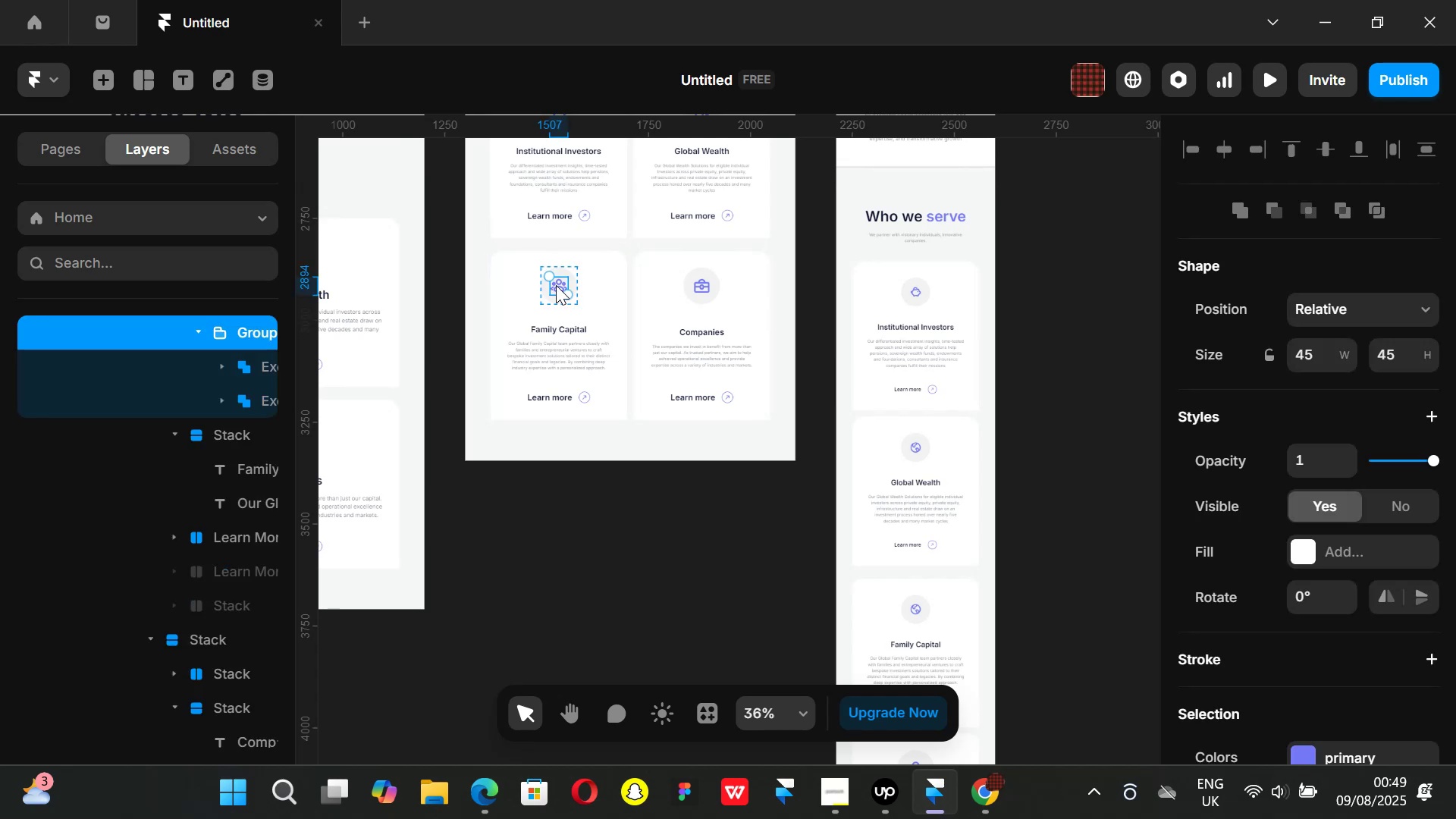 
key(Control+ControlLeft)
 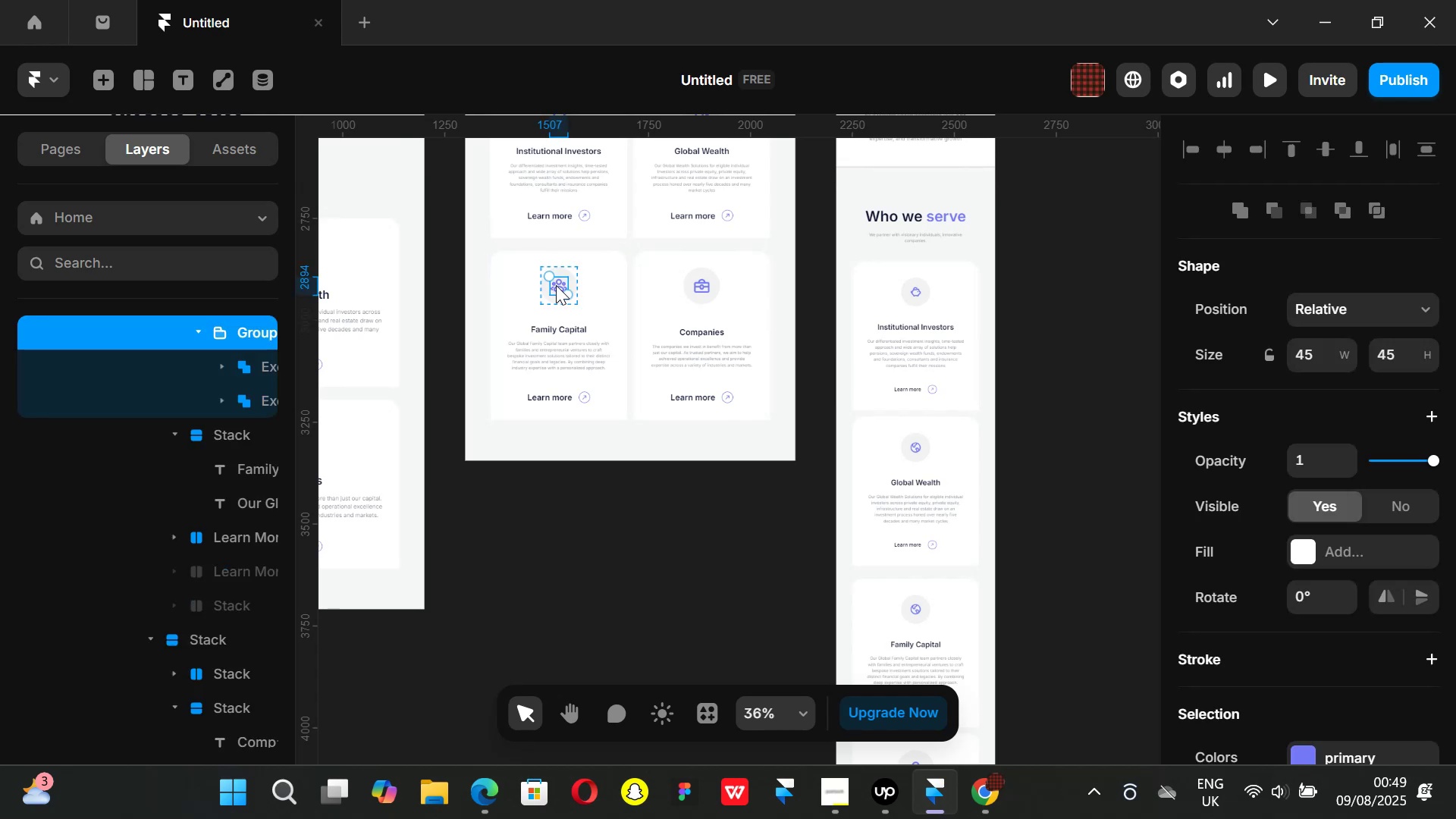 
key(Control+C)
 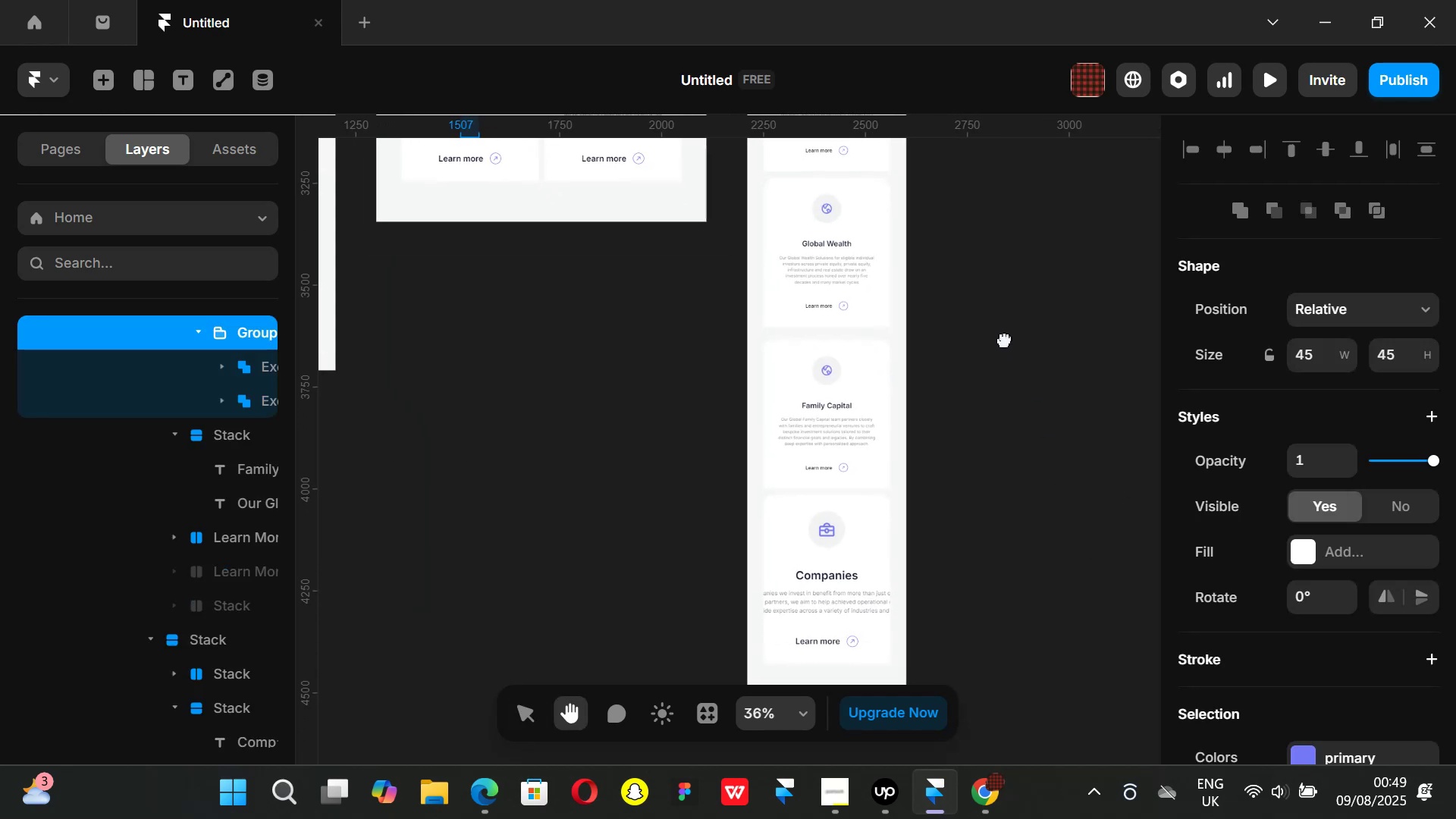 
hold_key(key=ControlLeft, duration=0.58)
scroll: coordinate [837, 375], scroll_direction: up, amount: 3.0
 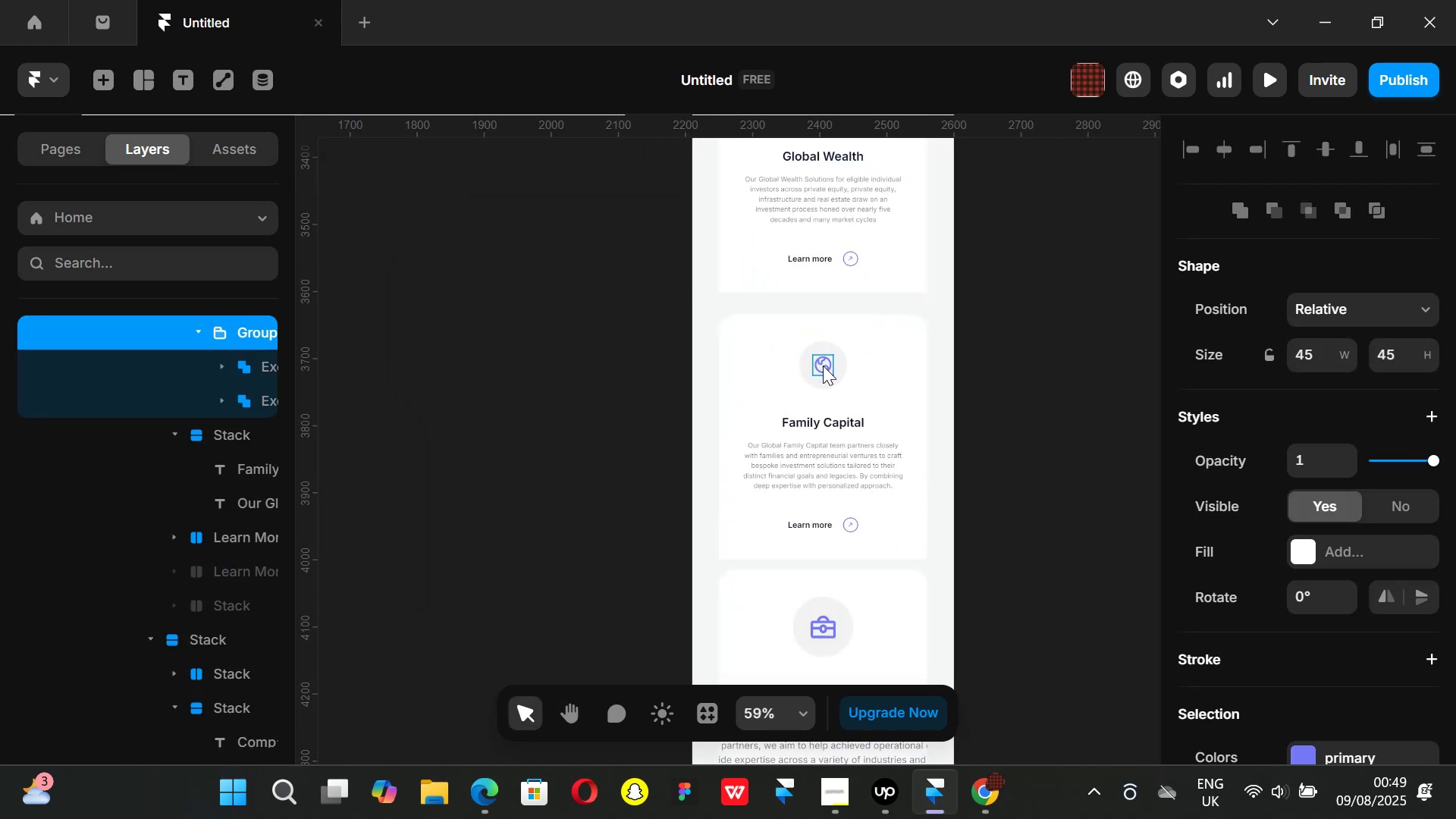 
left_click([823, 366])
 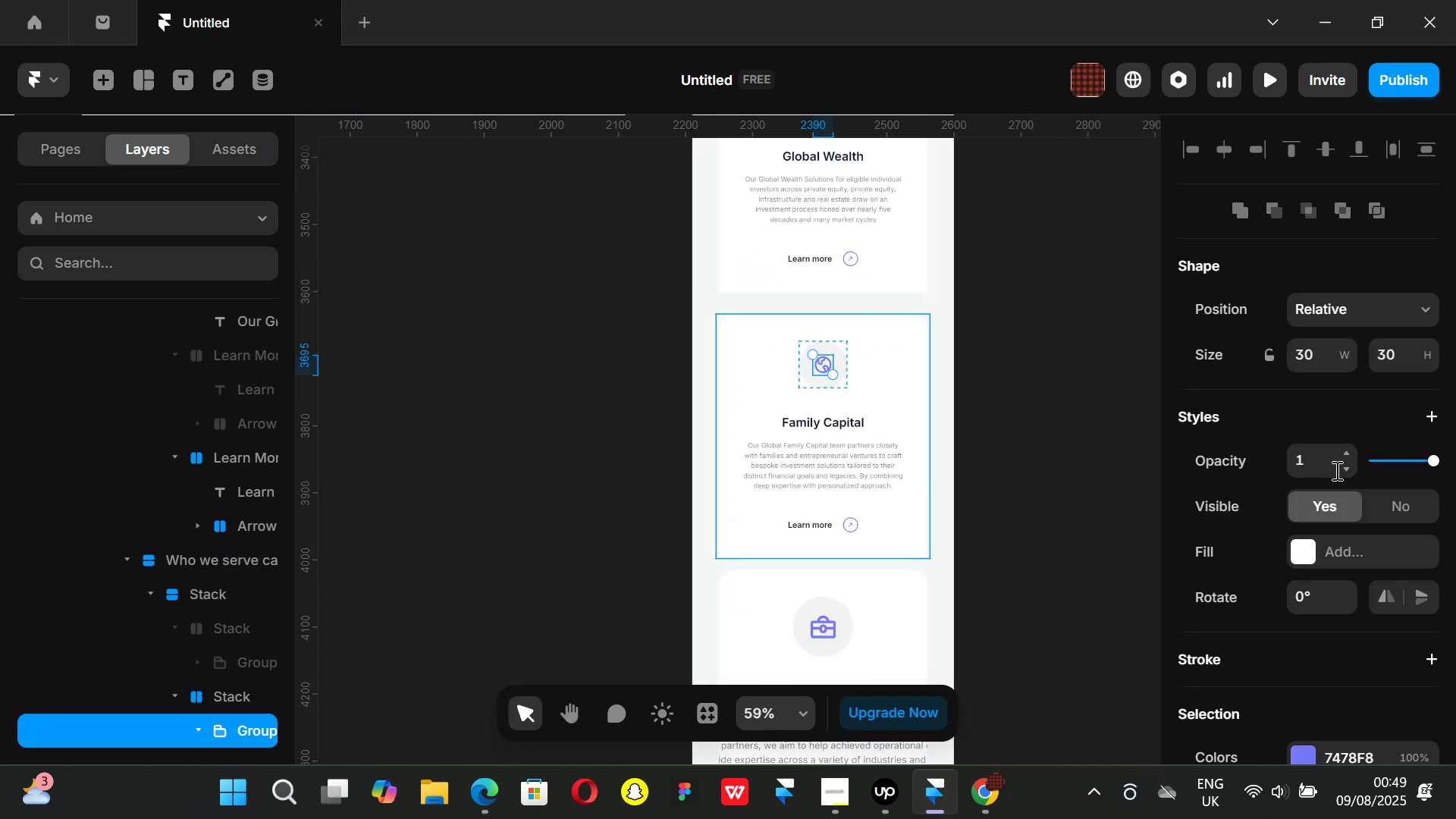 
scroll: coordinate [1335, 472], scroll_direction: down, amount: 2.0
 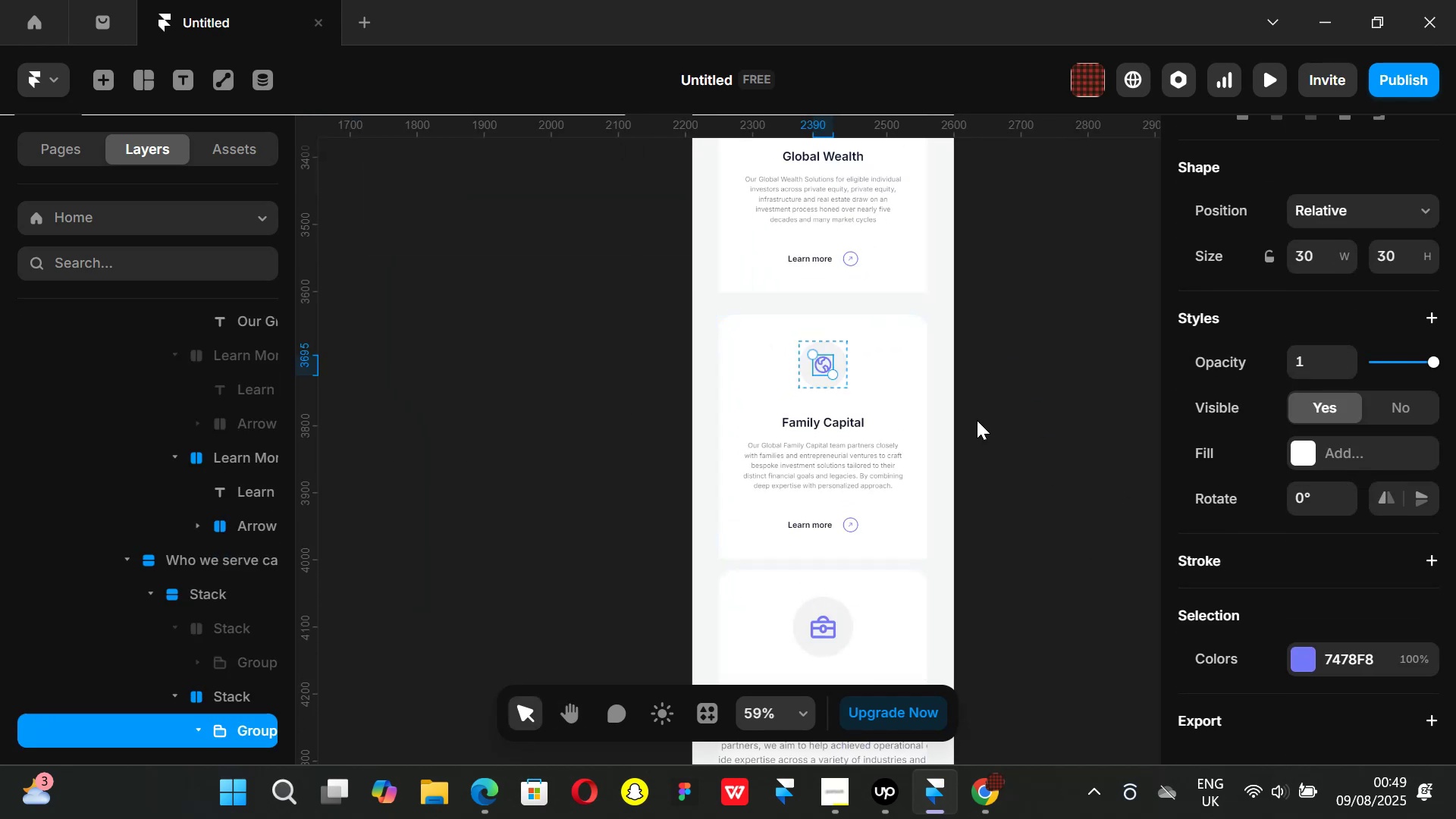 
key(Backspace)
 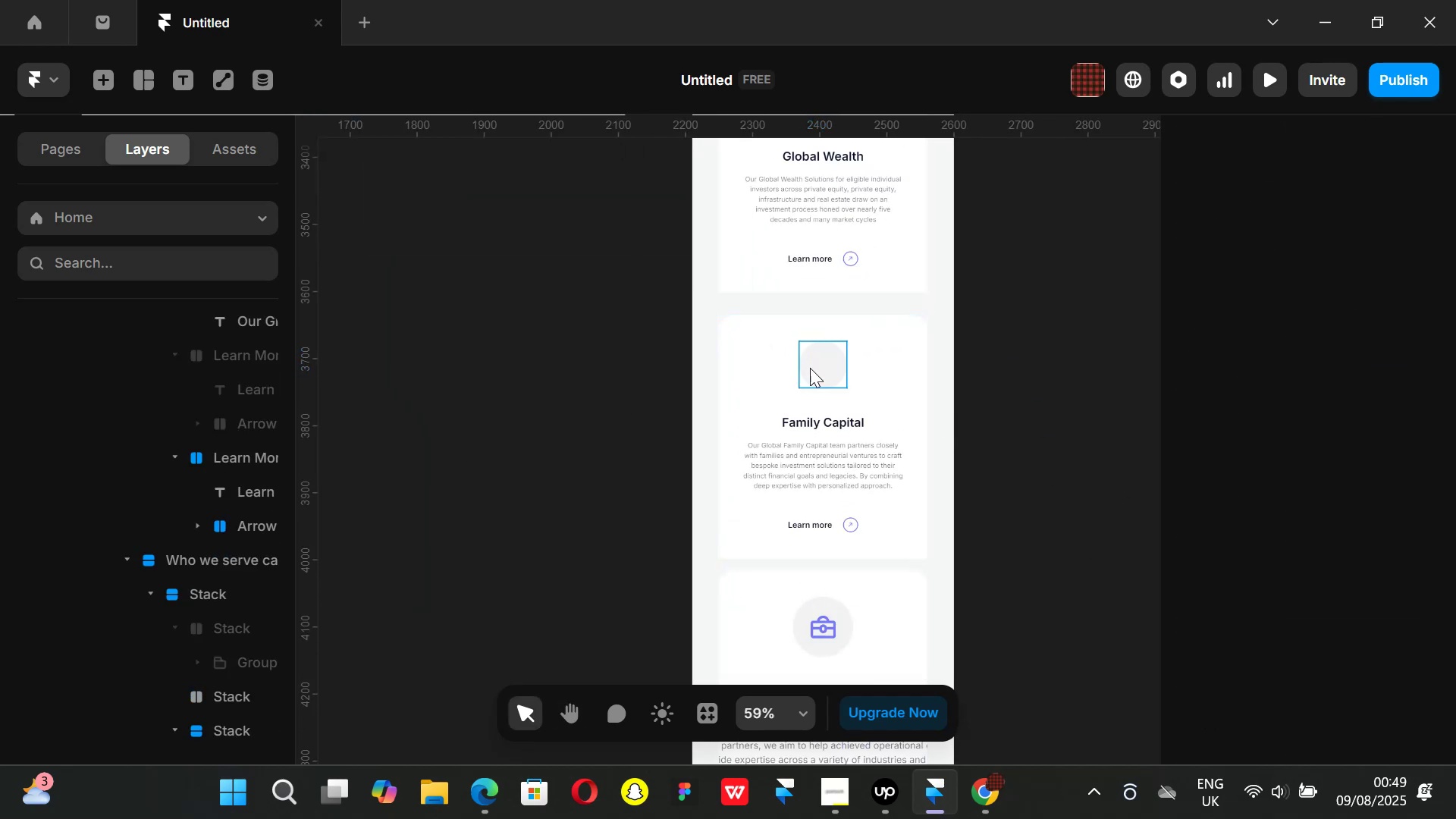 
left_click([812, 368])
 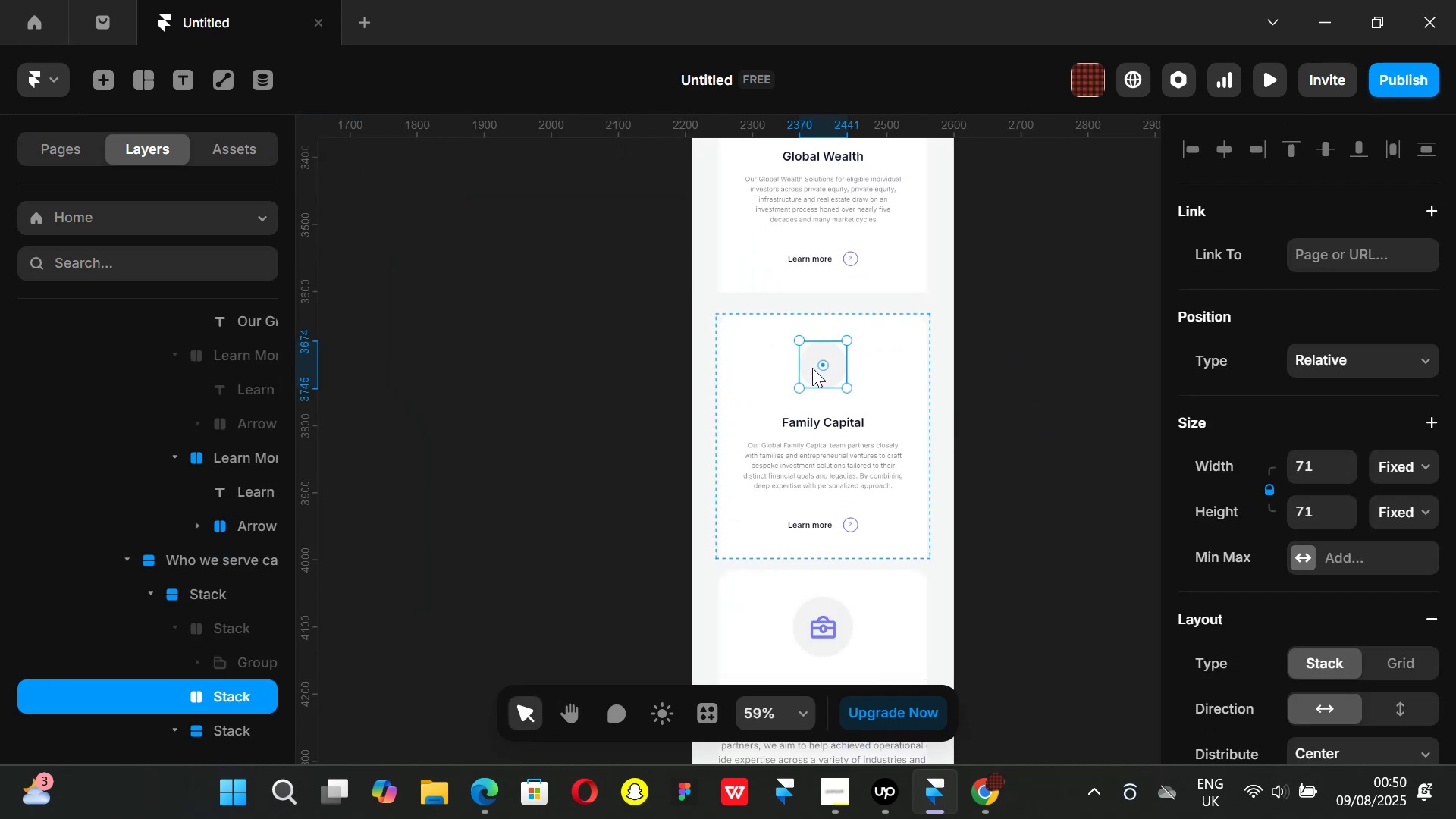 
key(Control+ControlLeft)
 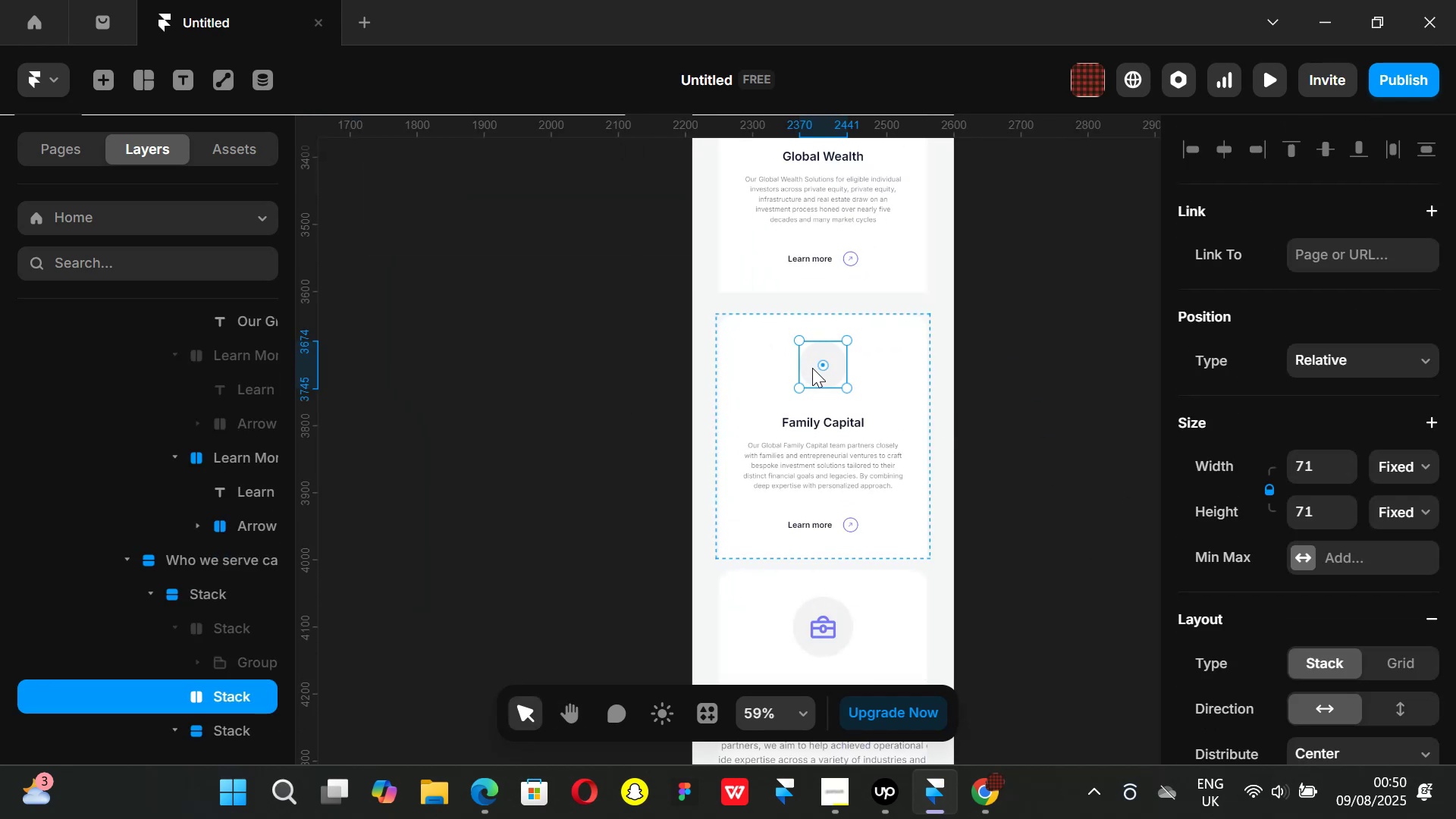 
key(Control+V)
 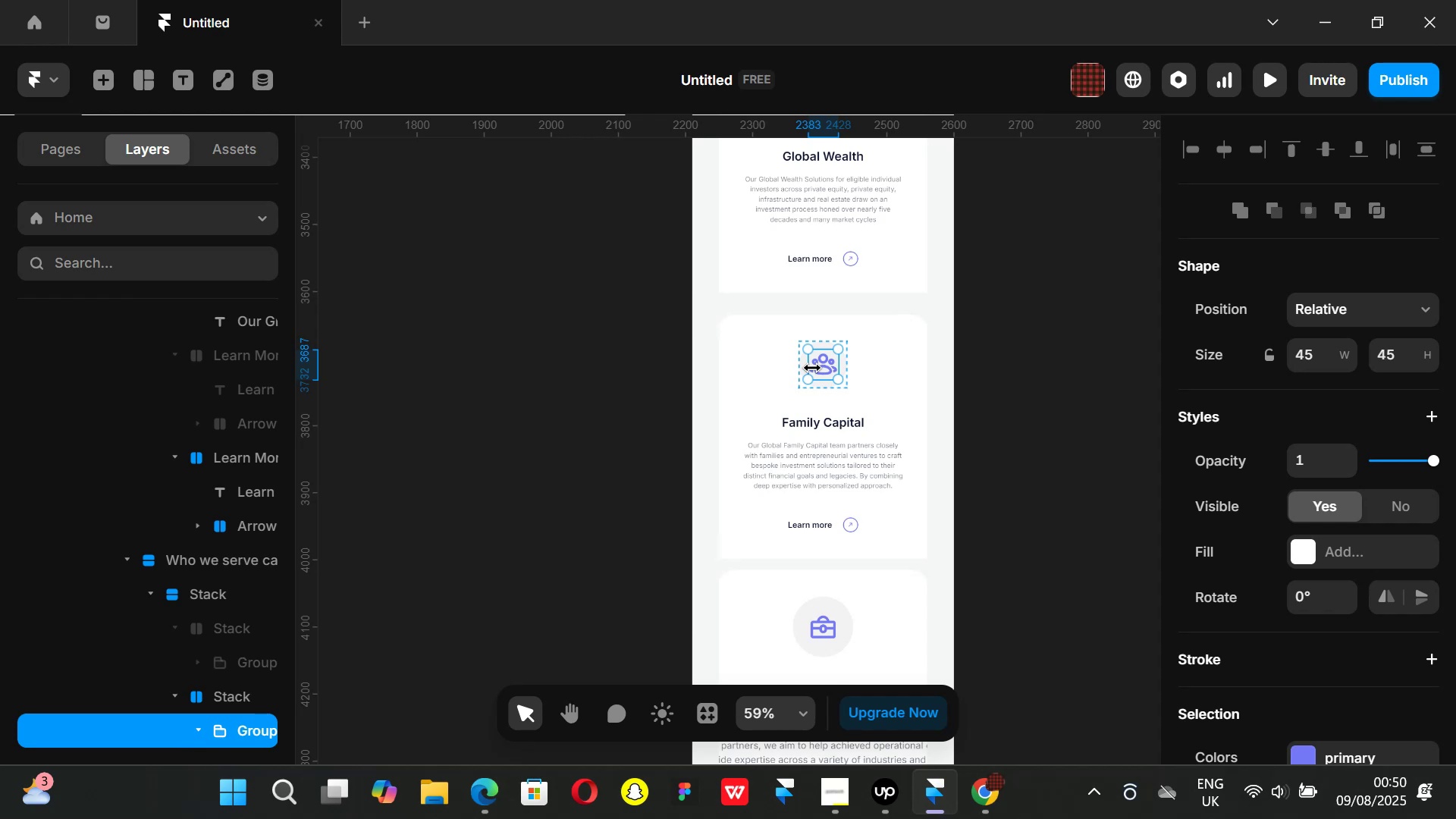 
key(K)
 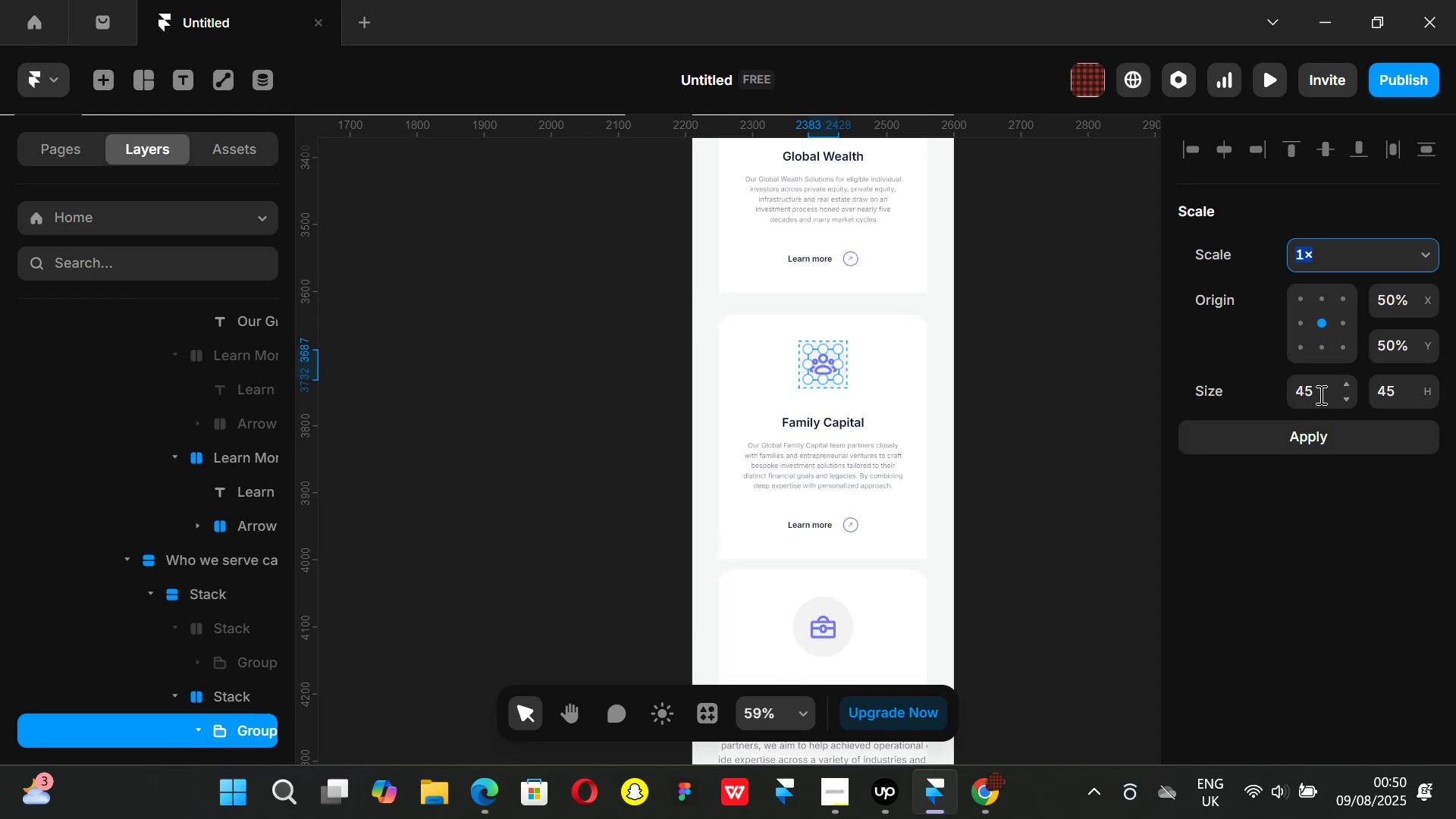 
left_click([1320, 390])
 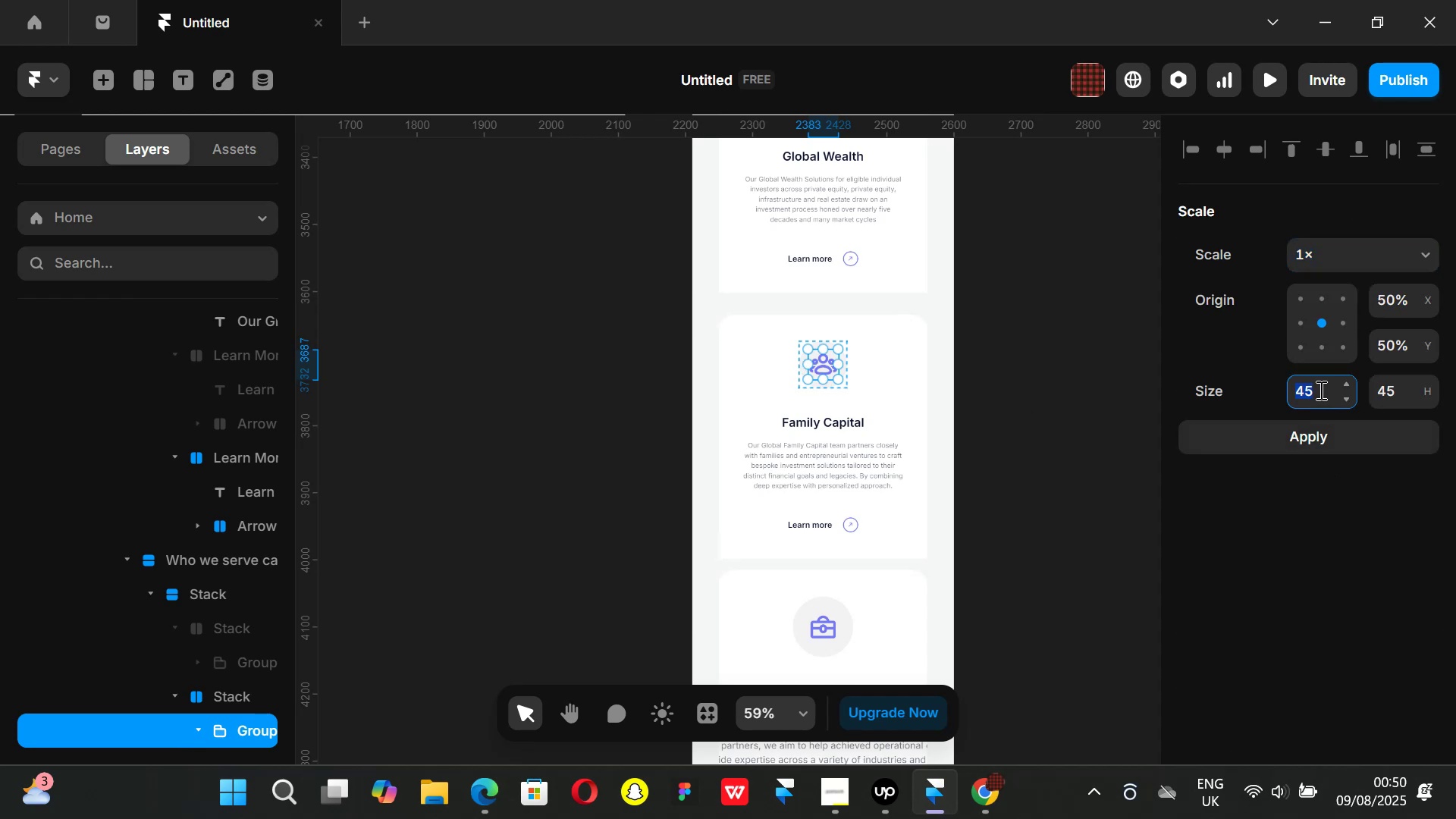 
type(30)
 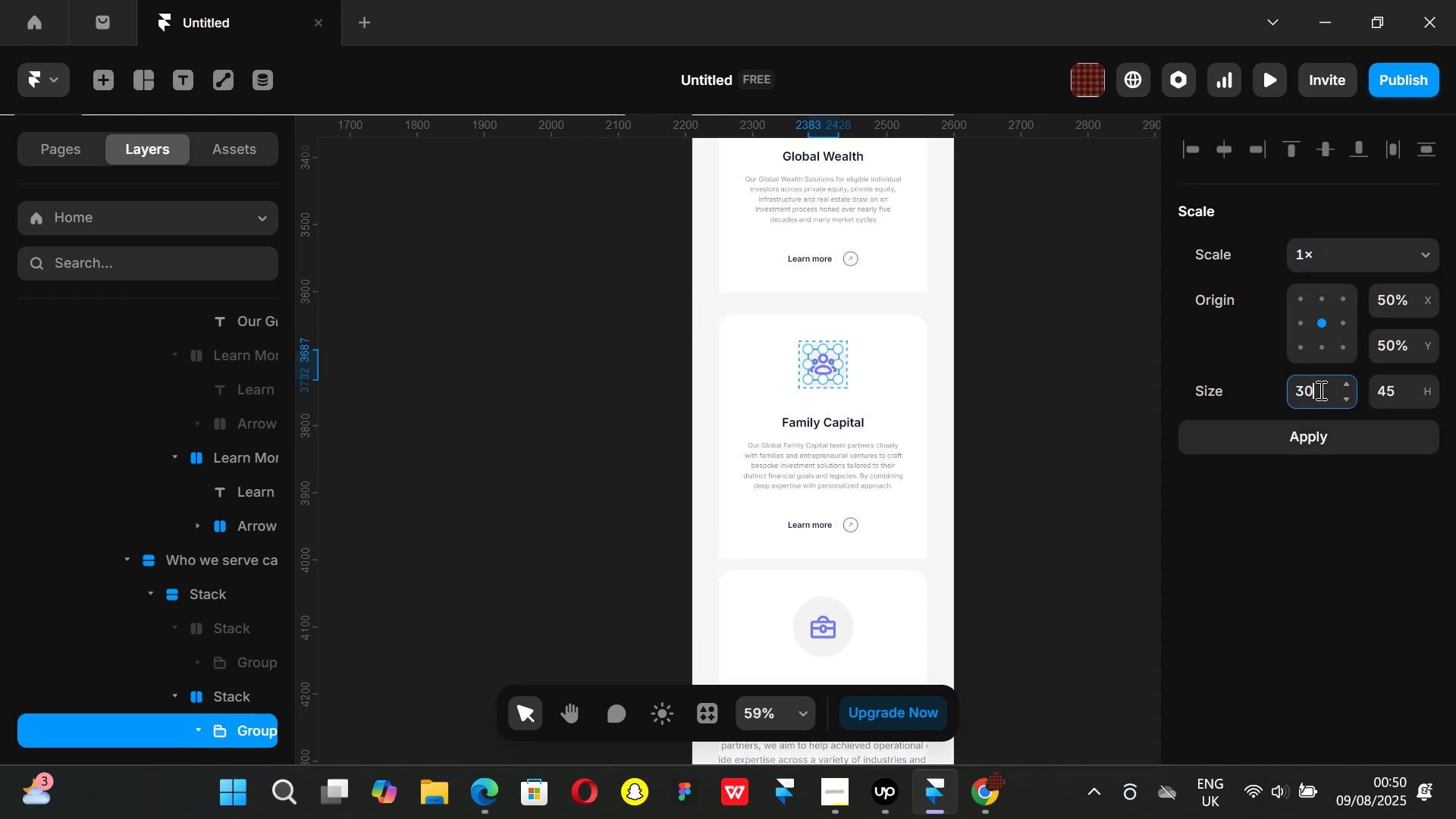 
key(Enter)
 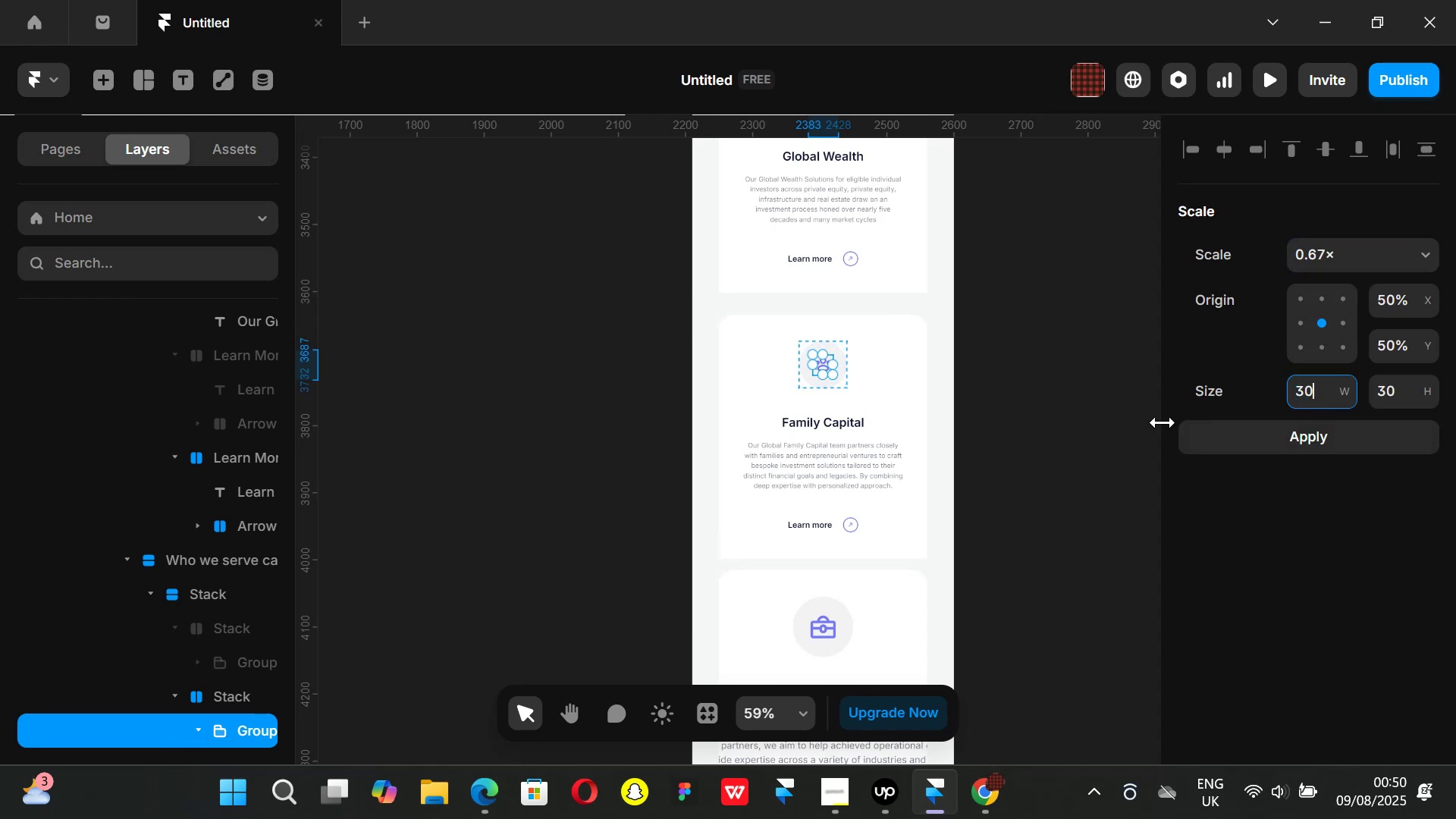 
left_click([1065, 444])
 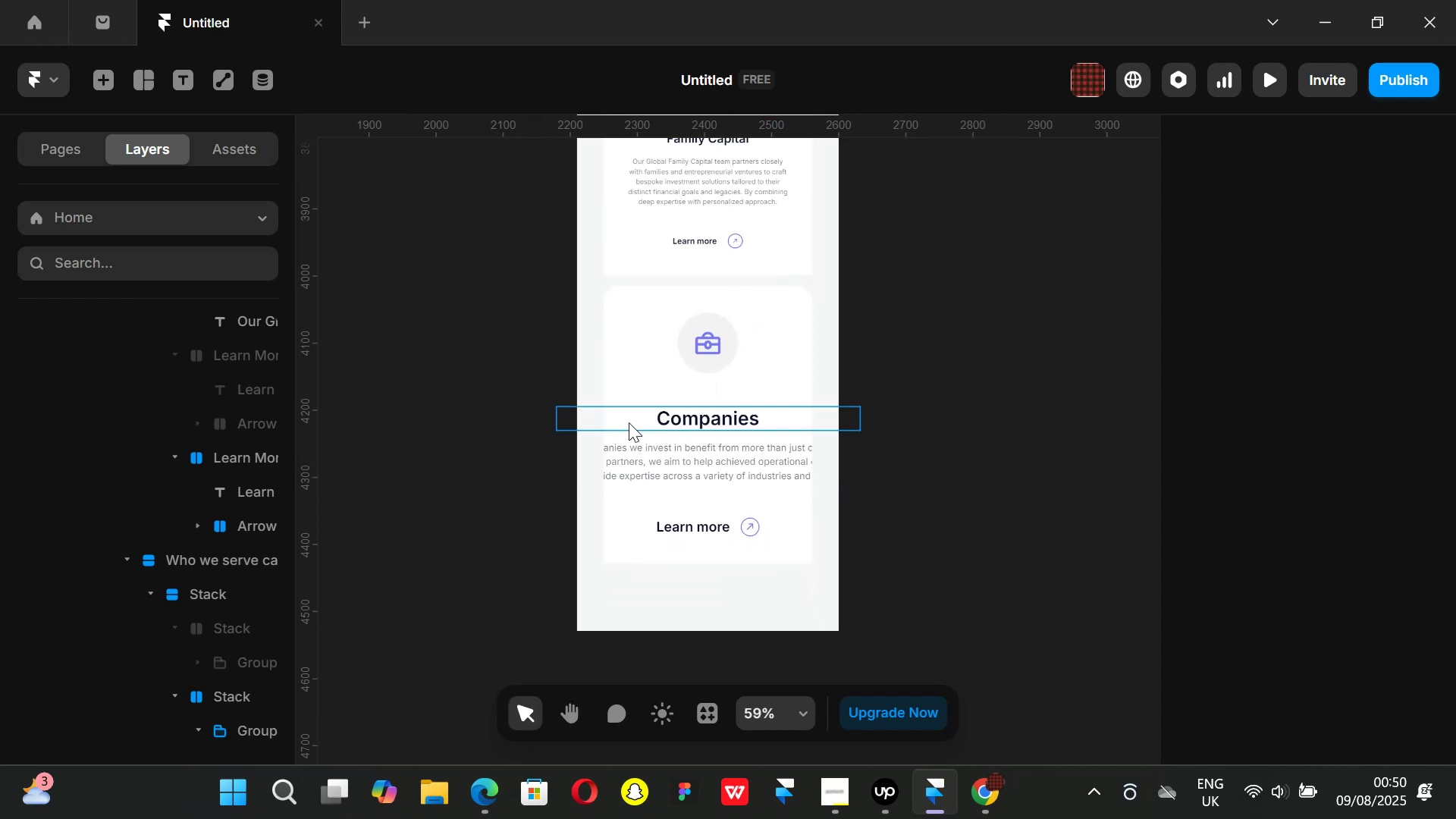 
left_click([673, 422])
 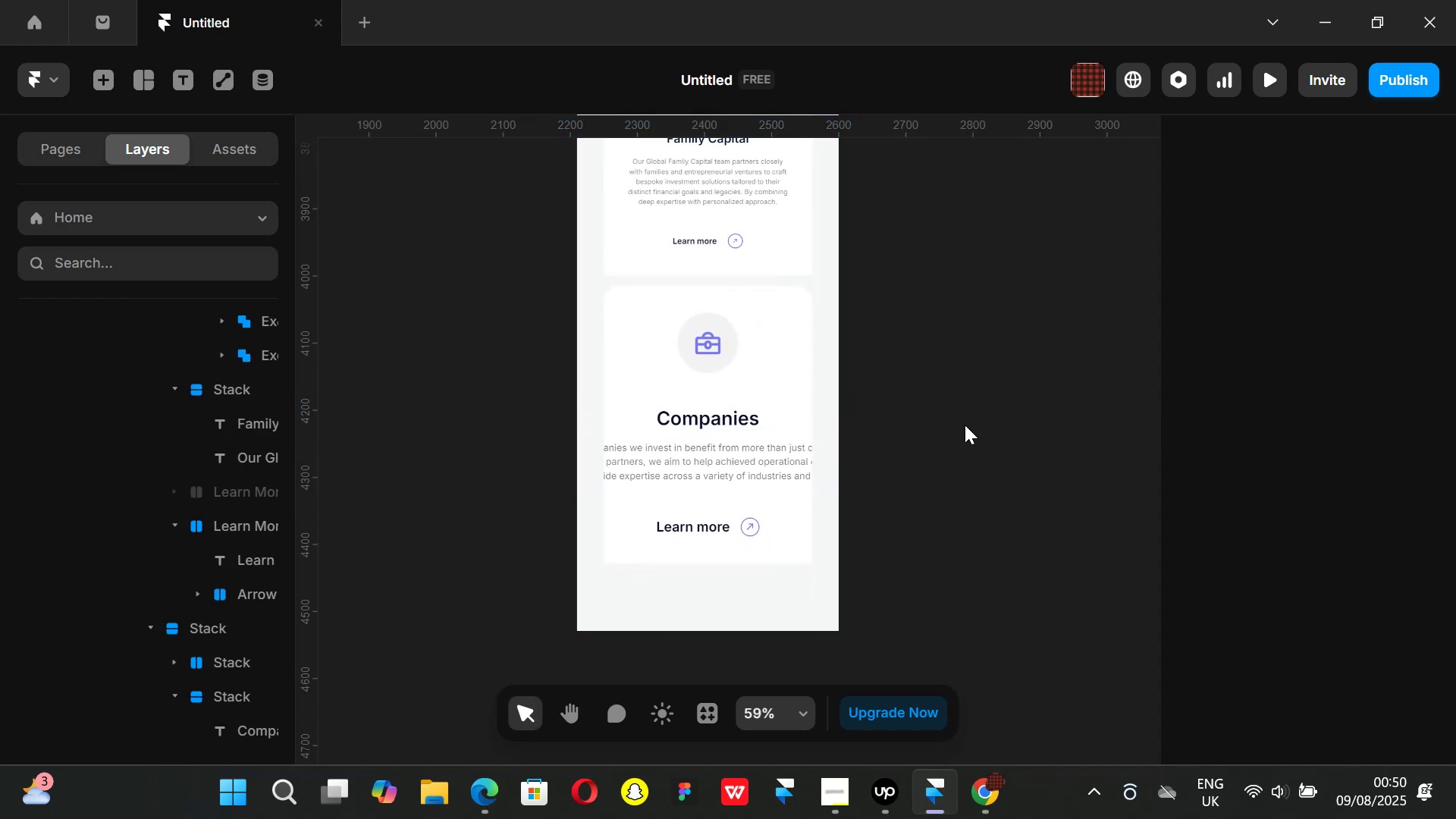 
left_click([802, 431])
 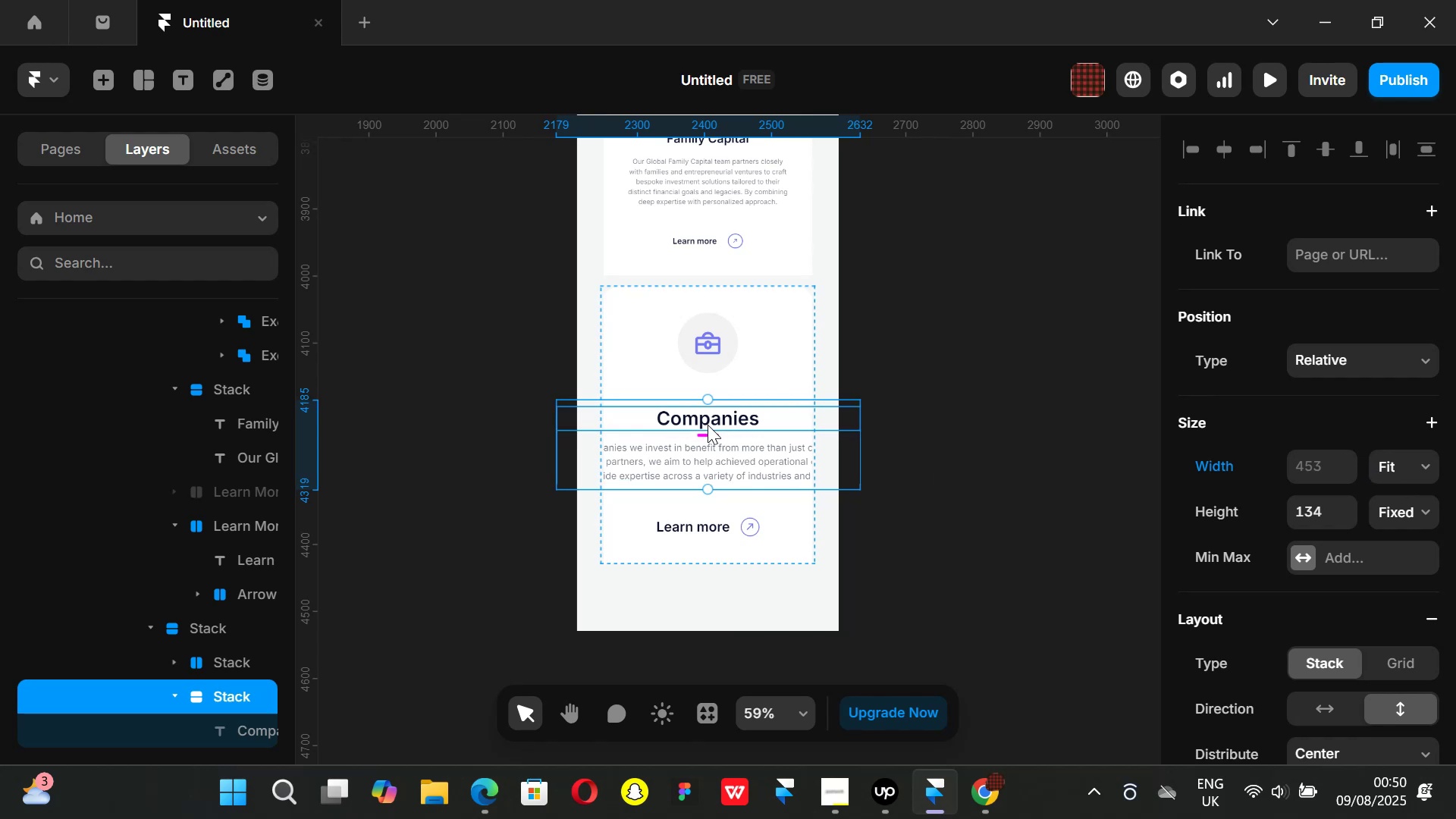 
left_click([708, 425])
 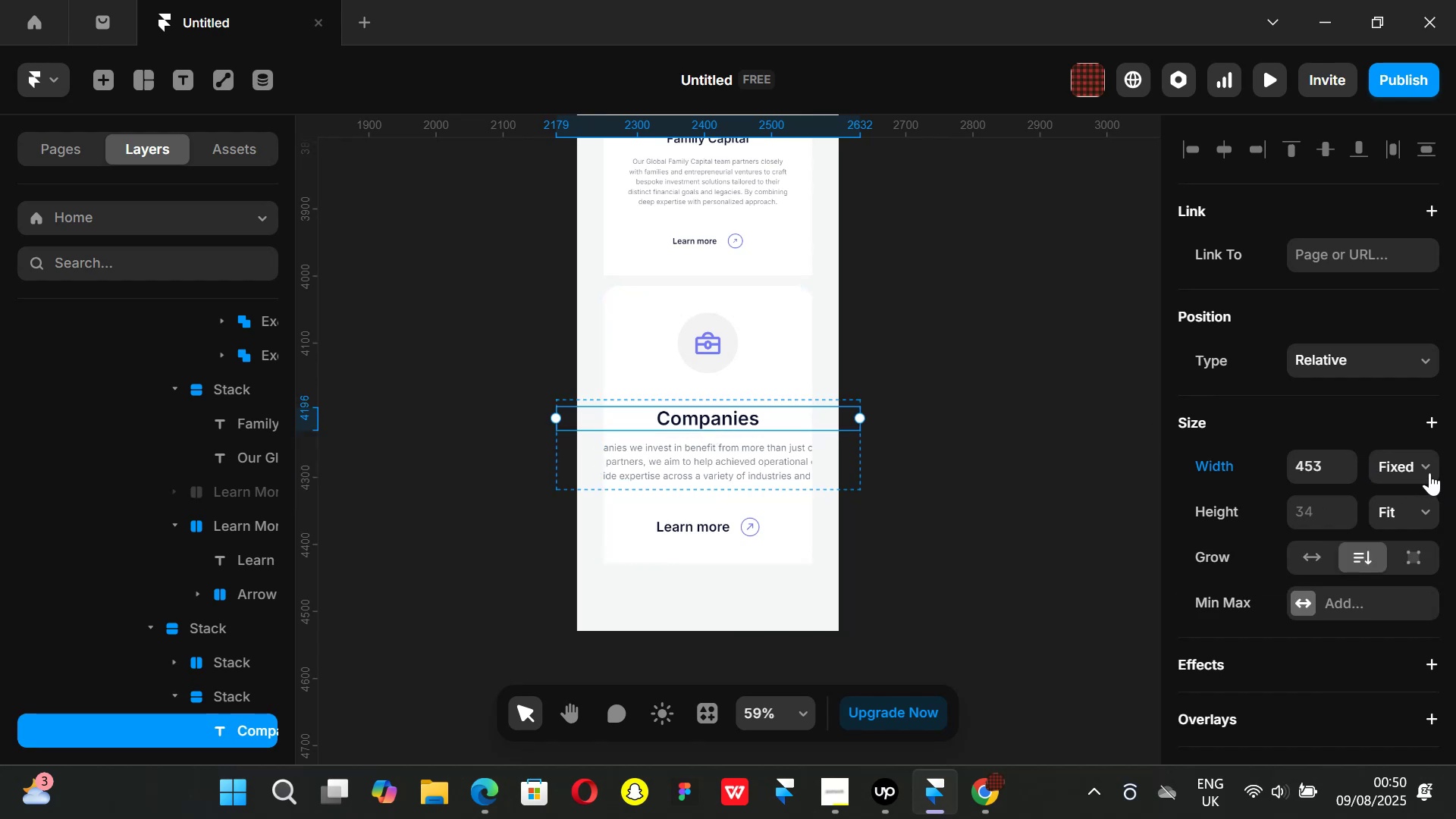 
left_click([1429, 461])
 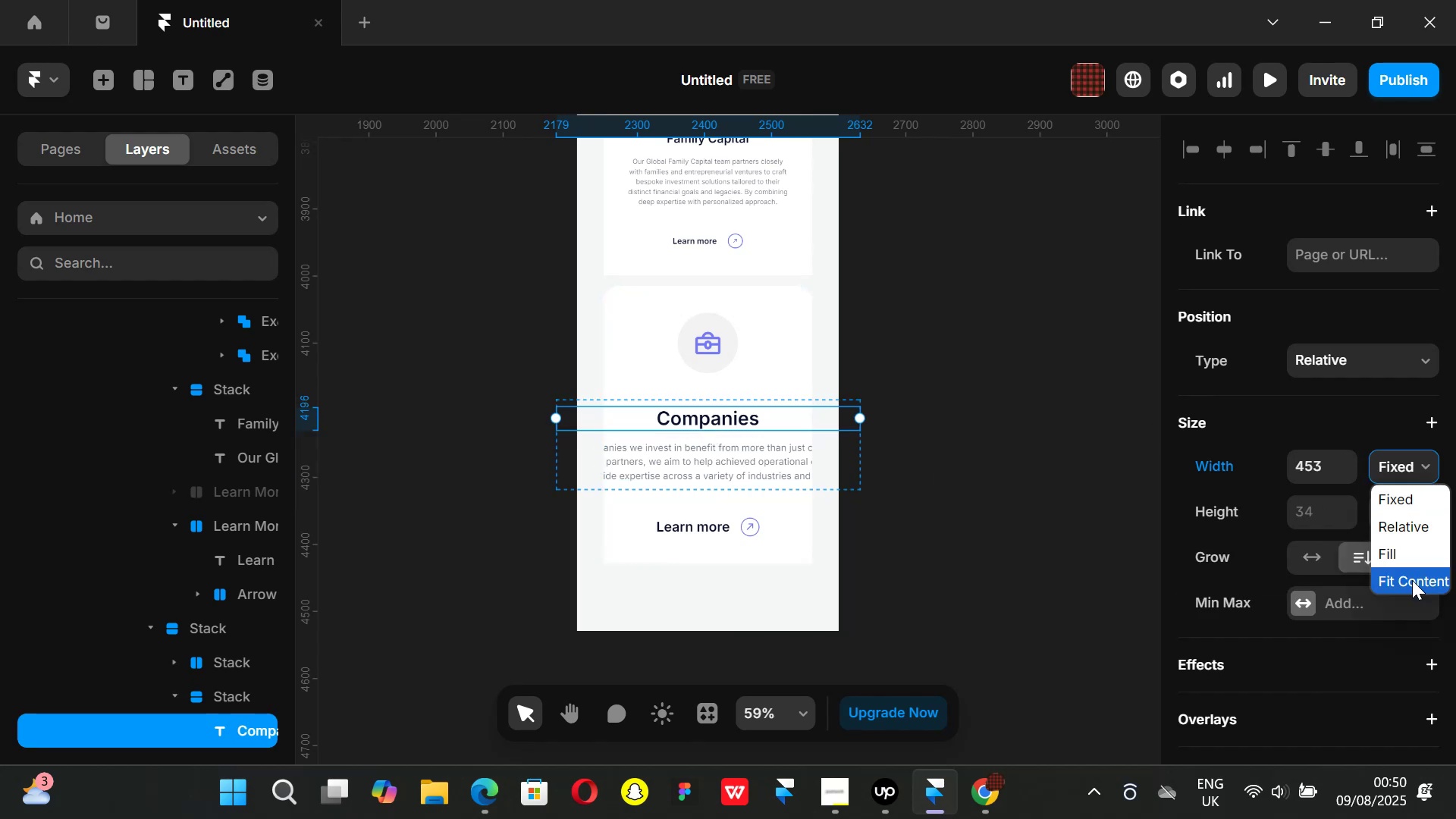 
left_click([1412, 580])
 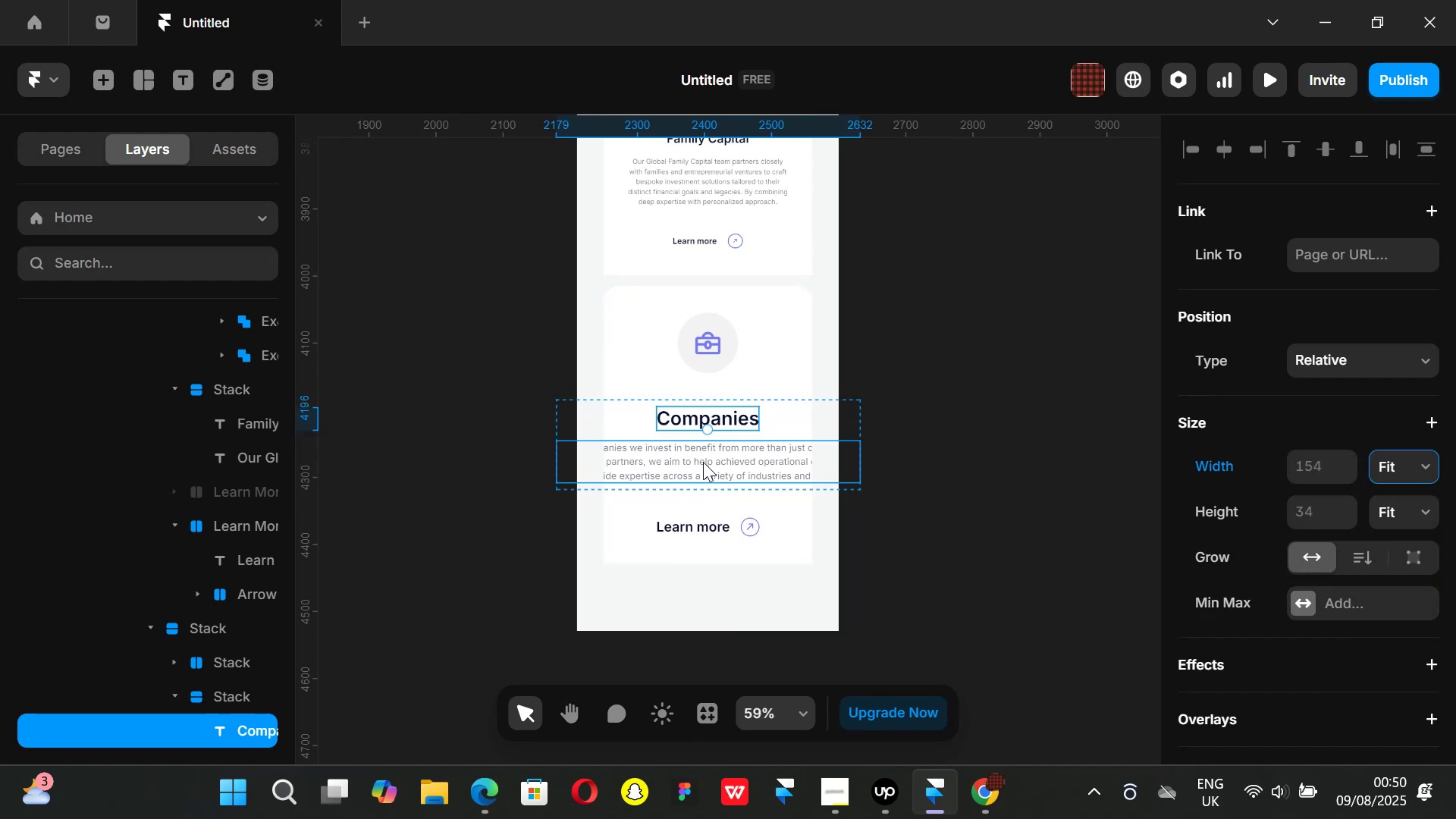 
left_click([703, 462])
 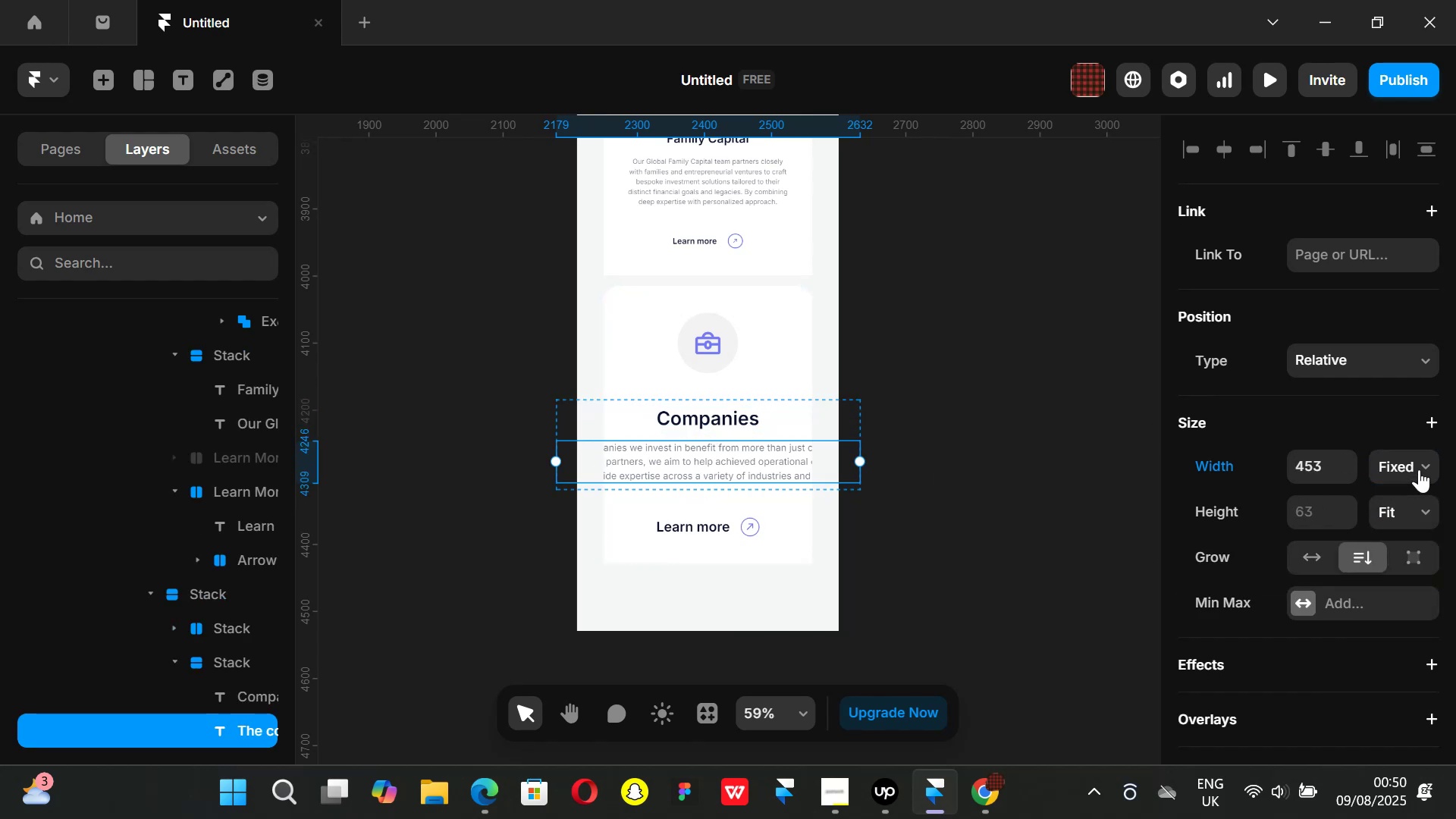 
left_click([1421, 467])
 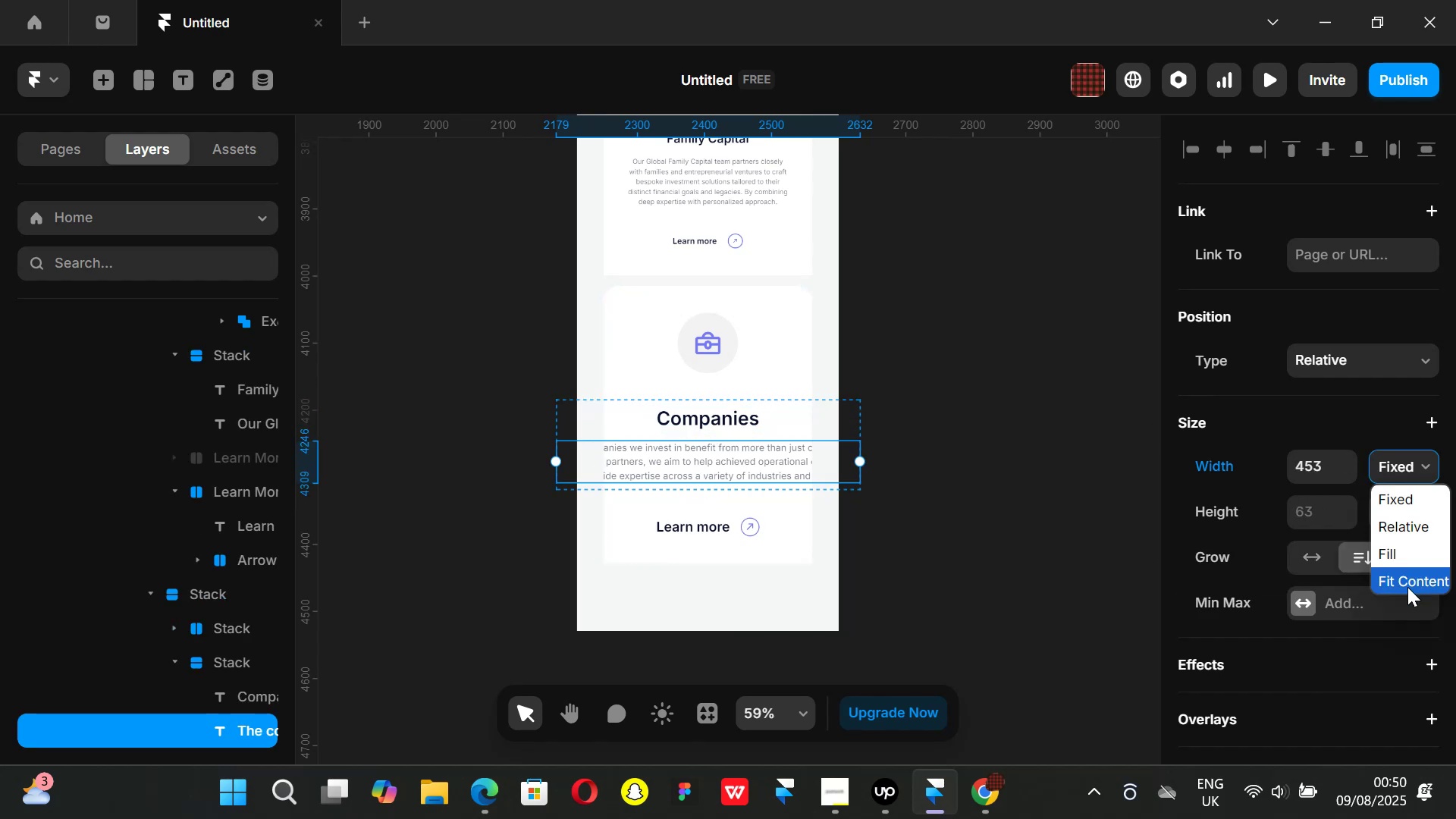 
left_click([1407, 587])
 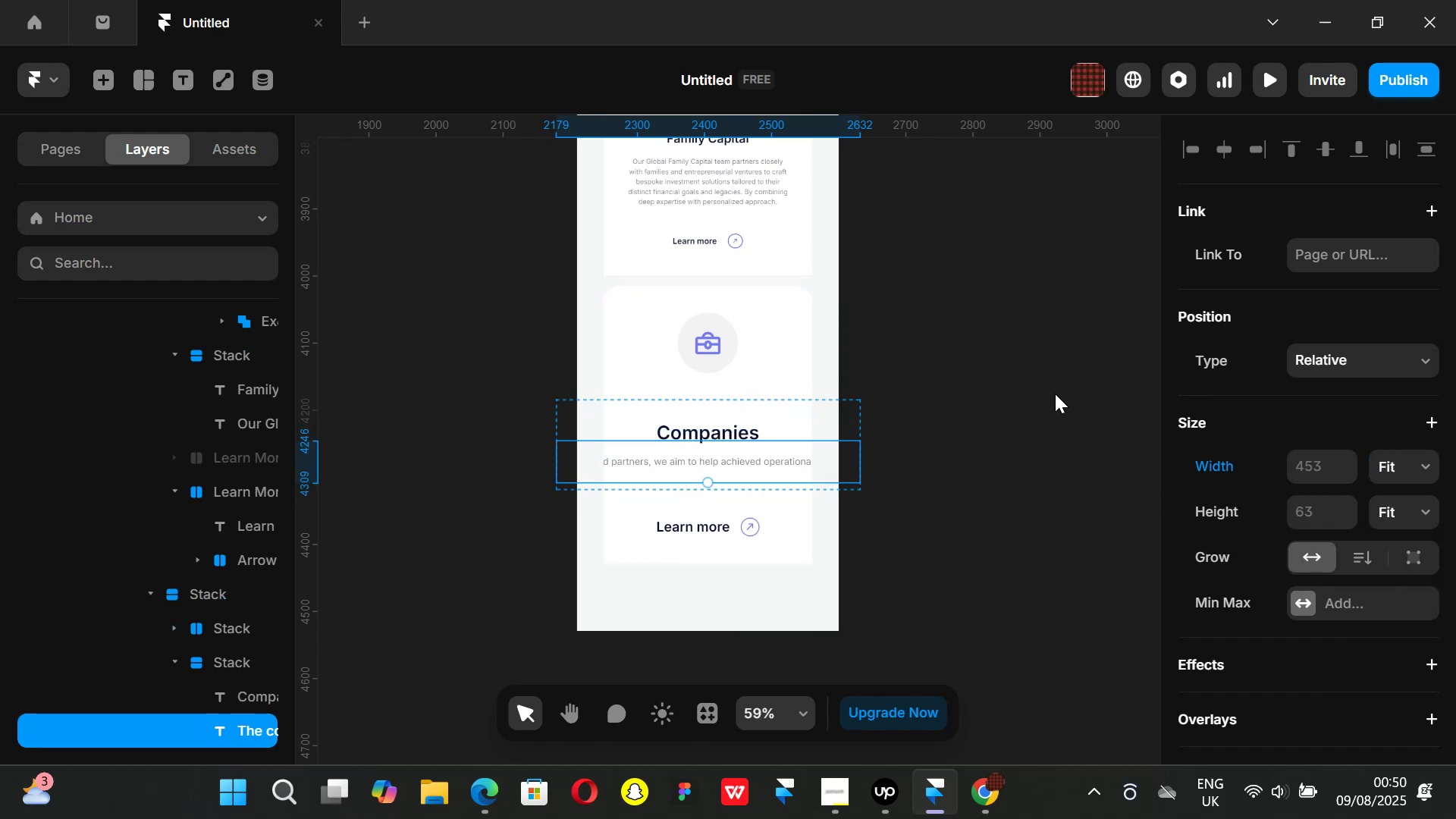 
key(Control+Z)
 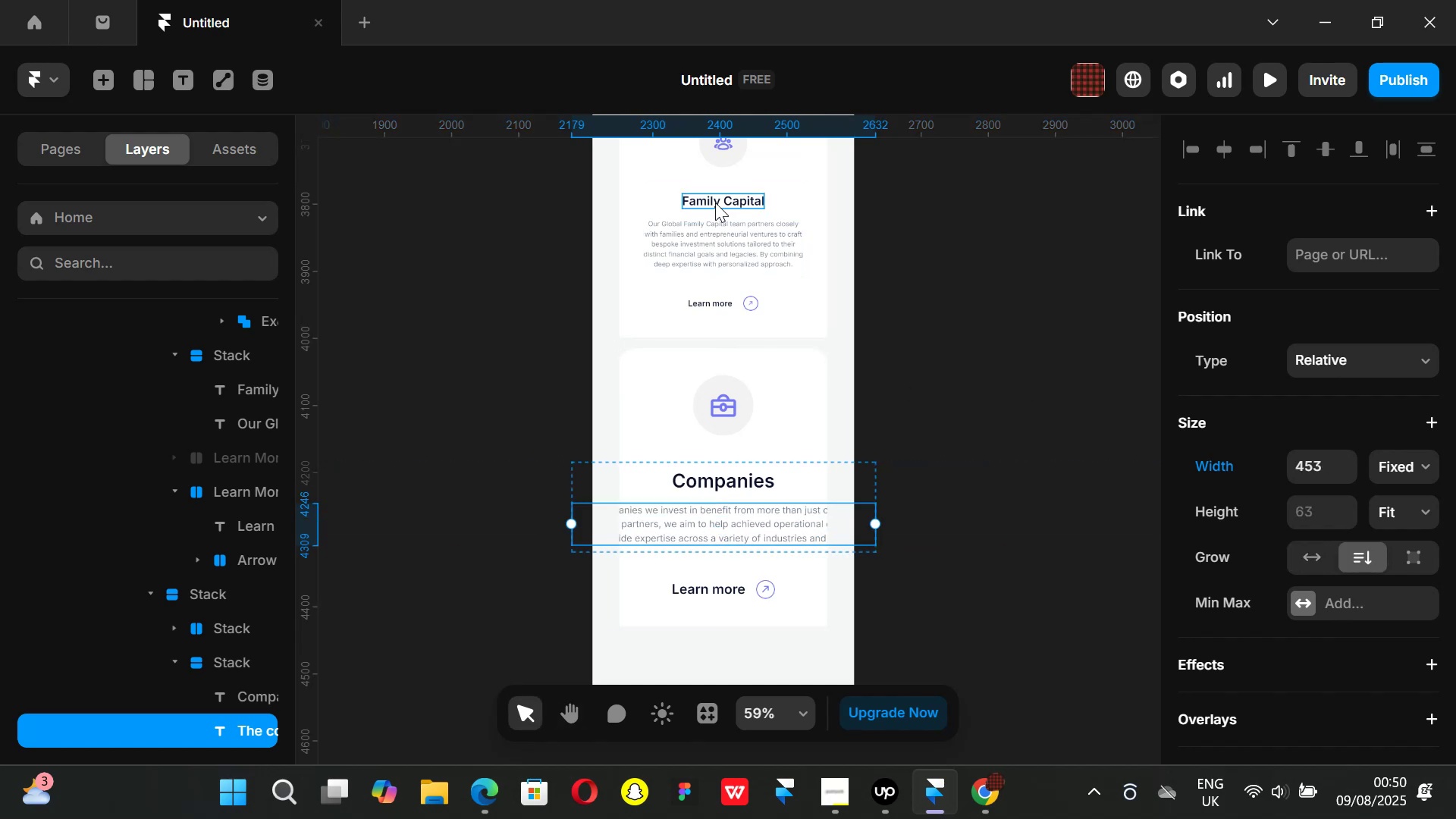 
left_click([716, 202])
 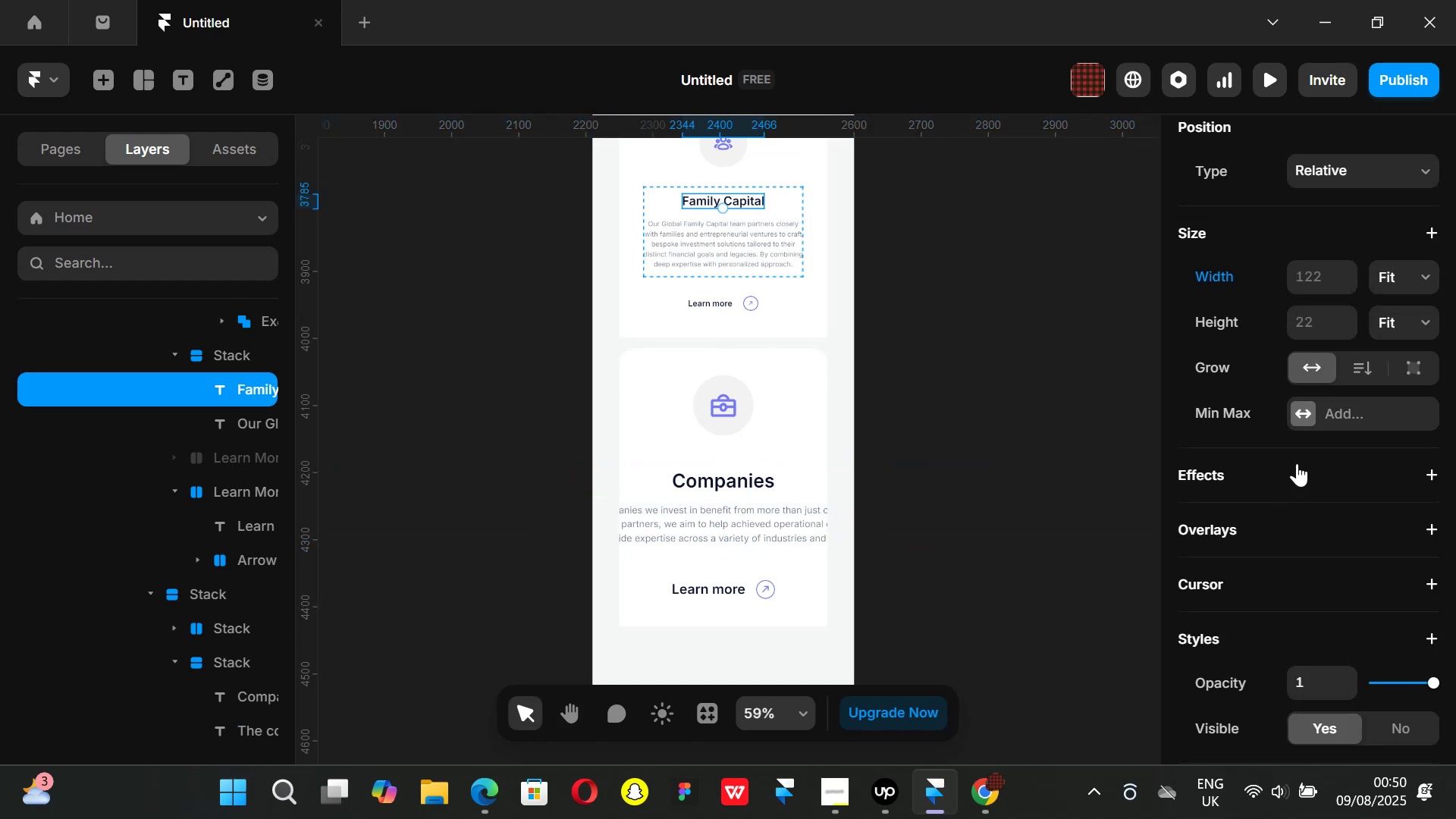 
scroll: coordinate [1385, 464], scroll_direction: down, amount: 6.0
 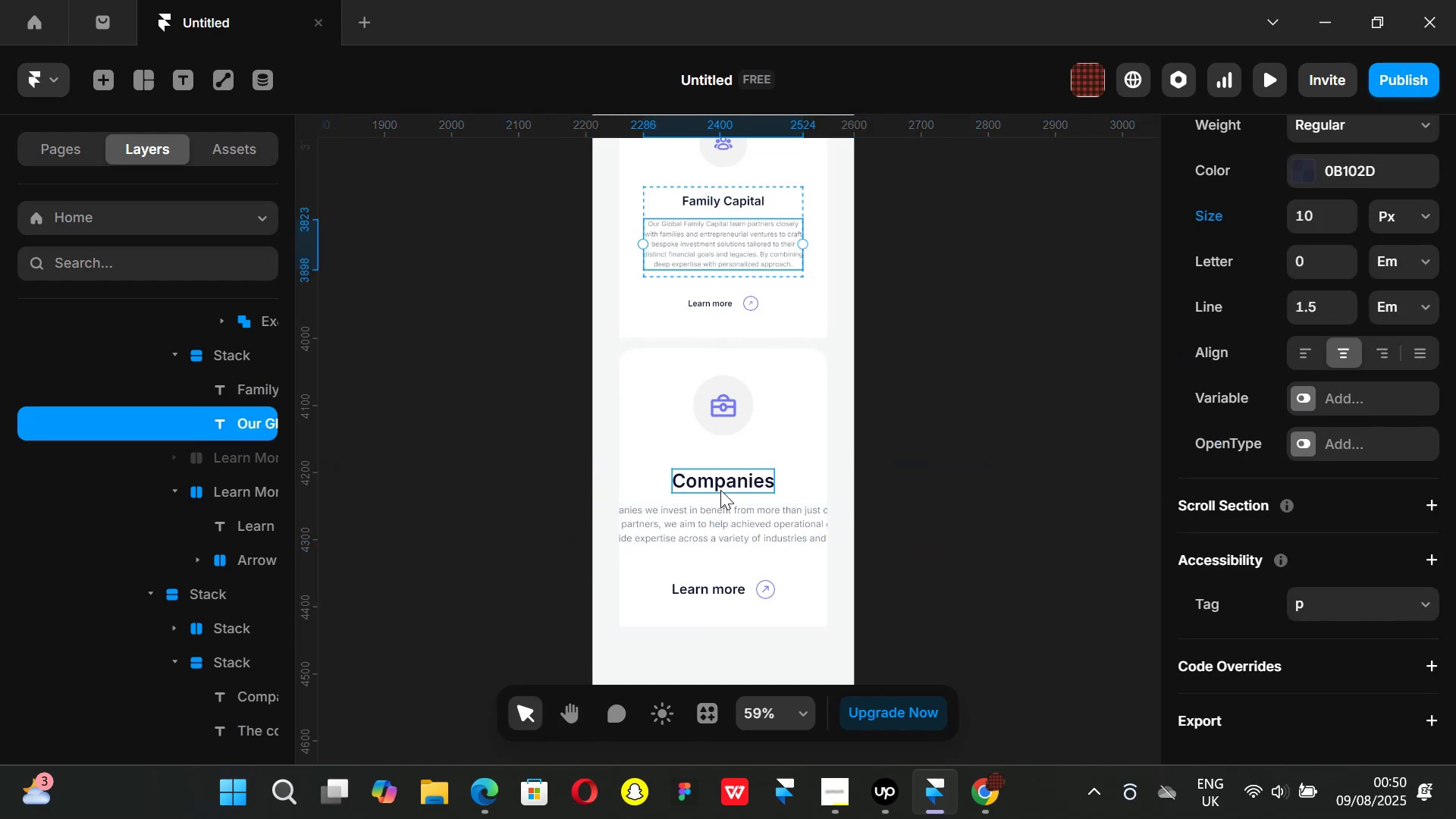 
left_click([723, 490])
 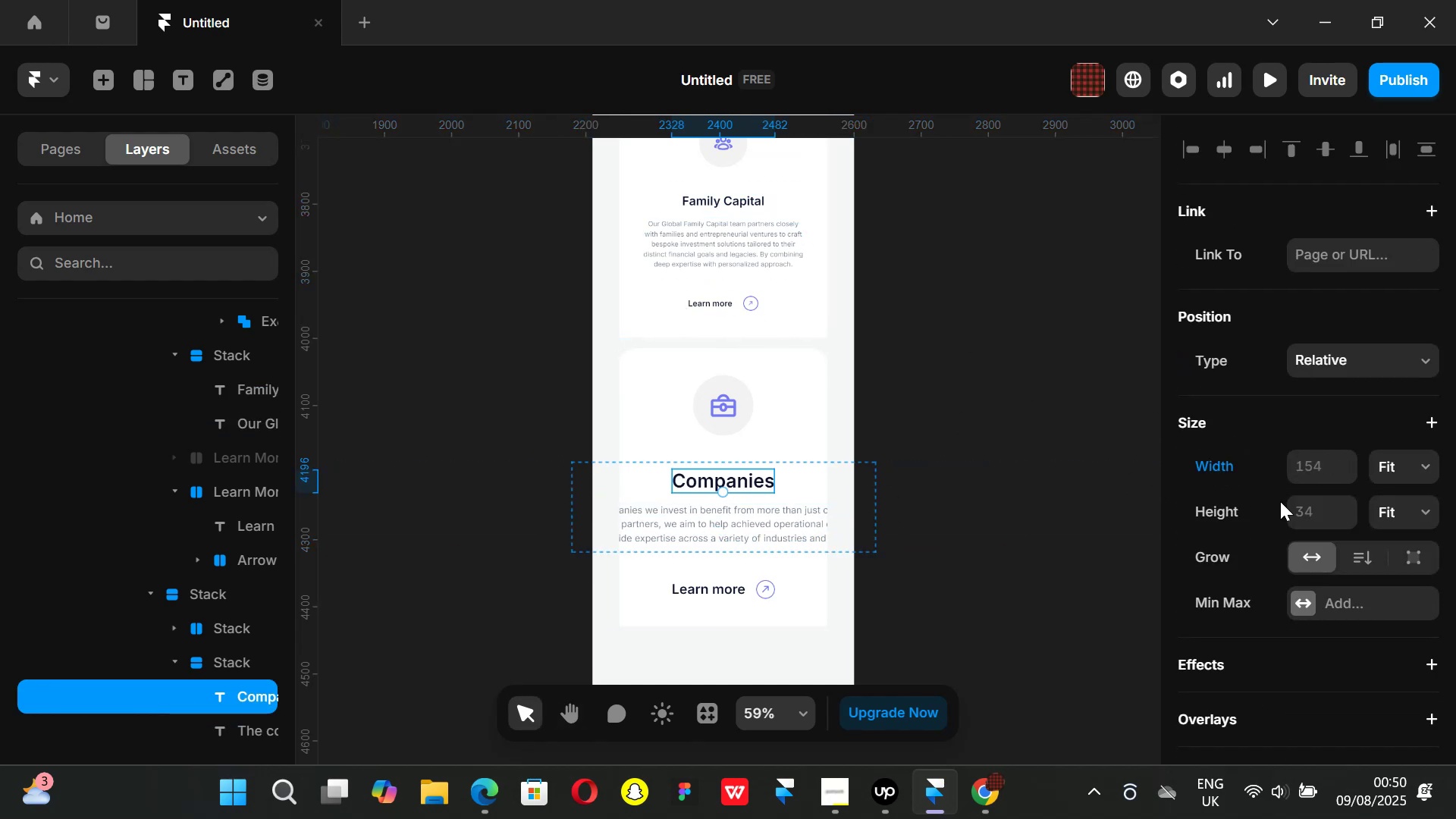 
scroll: coordinate [1336, 642], scroll_direction: down, amount: 4.0
 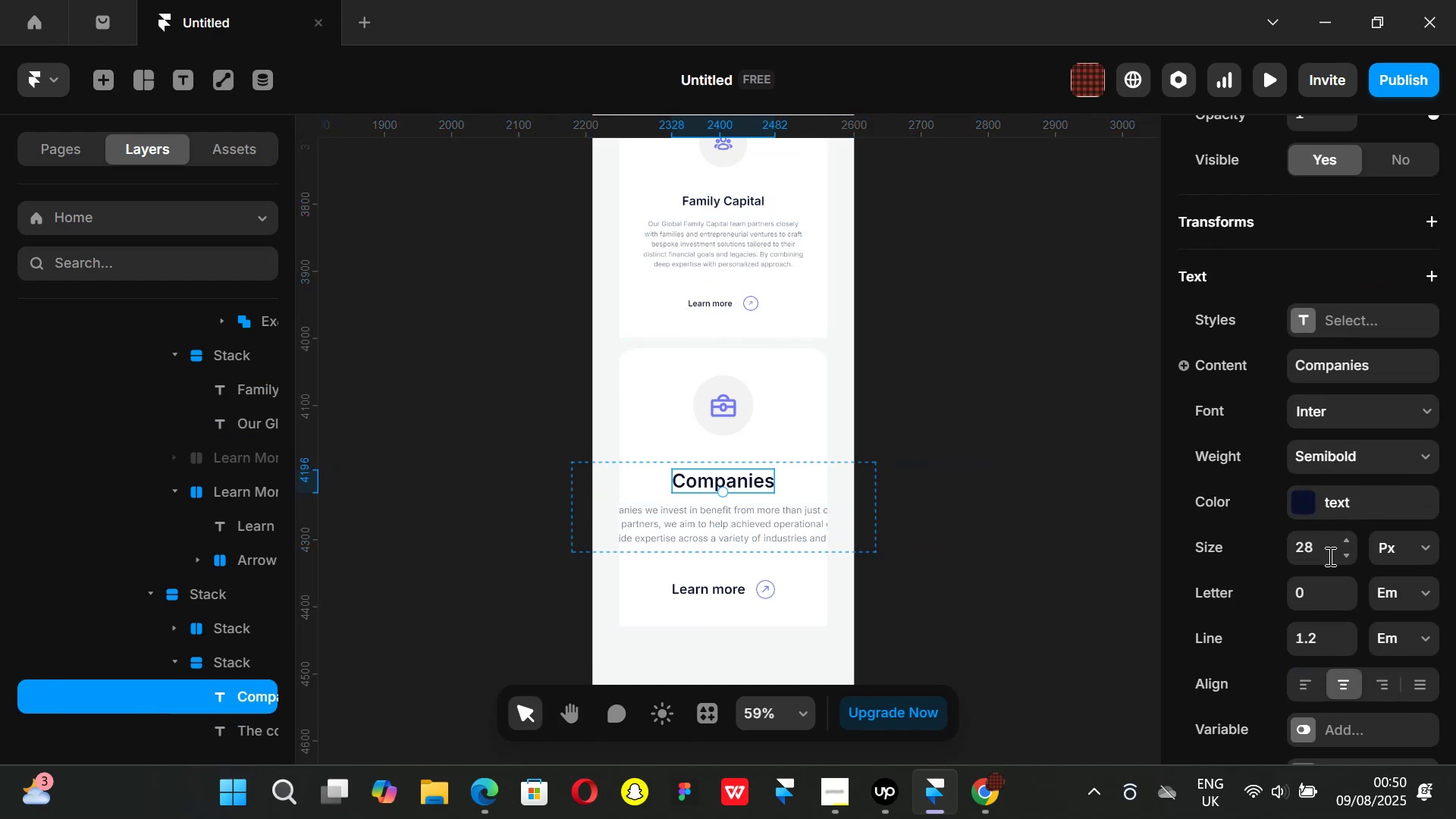 
left_click([1329, 554])
 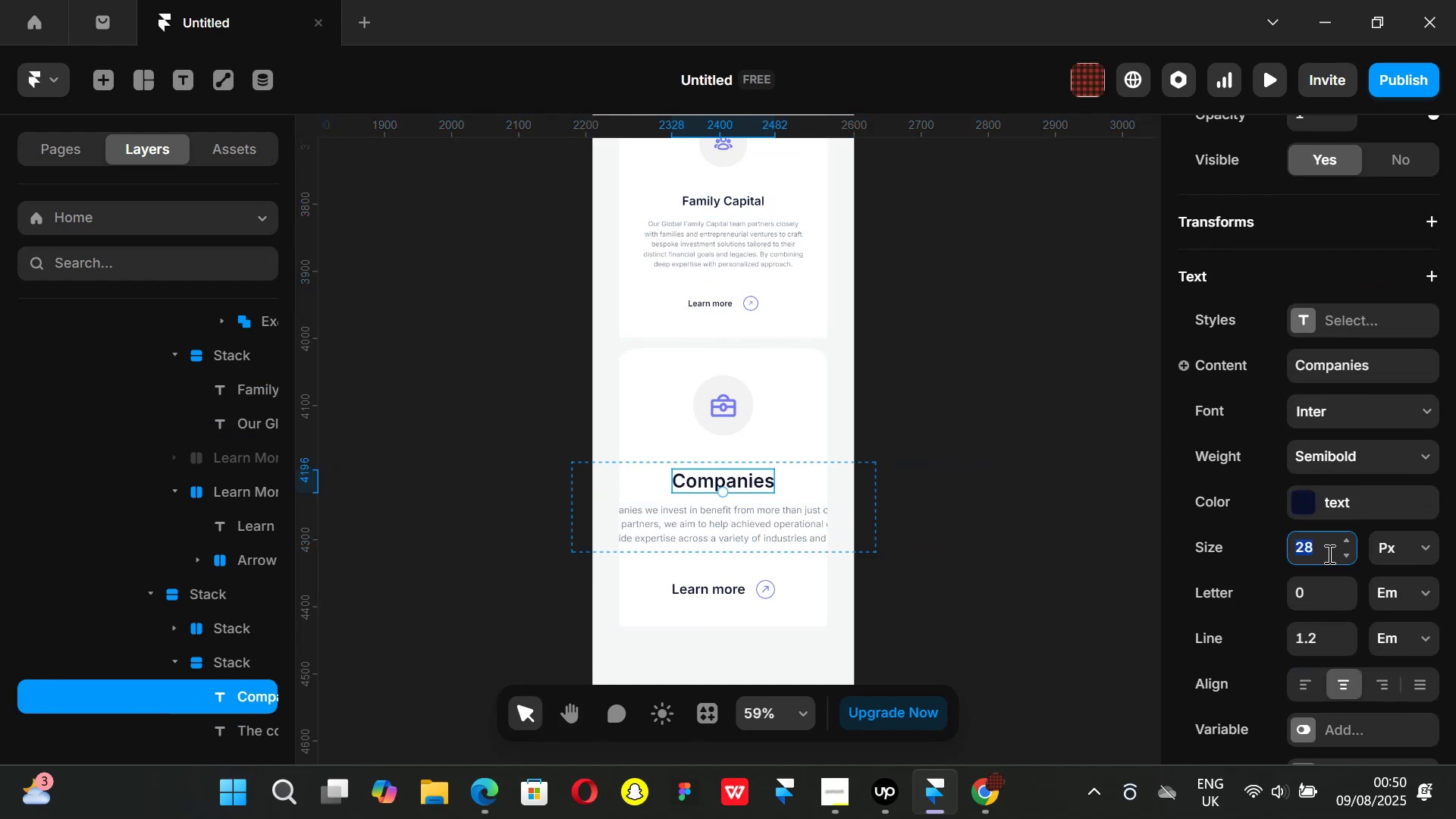 
type(18)
 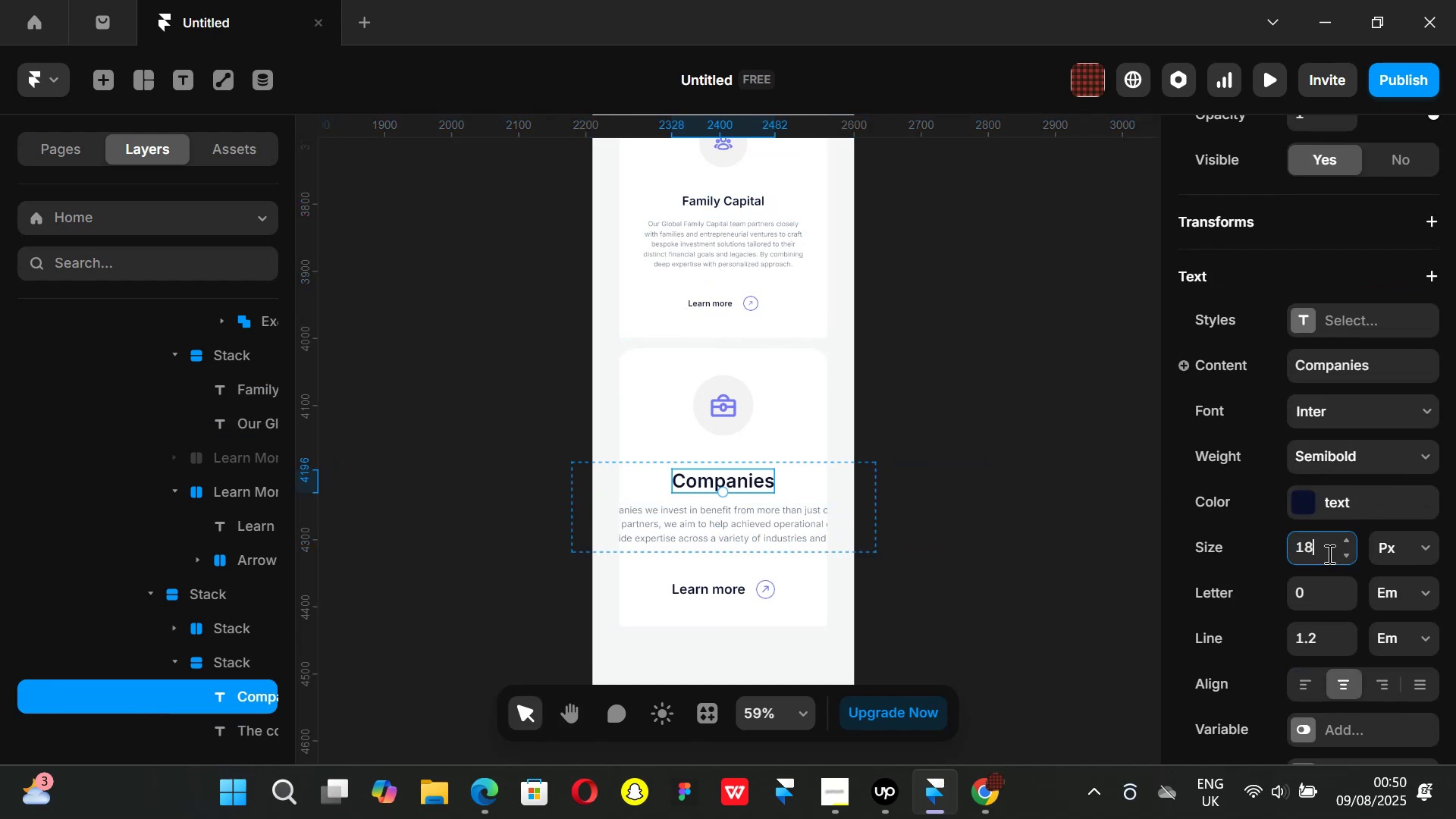 
key(Enter)
 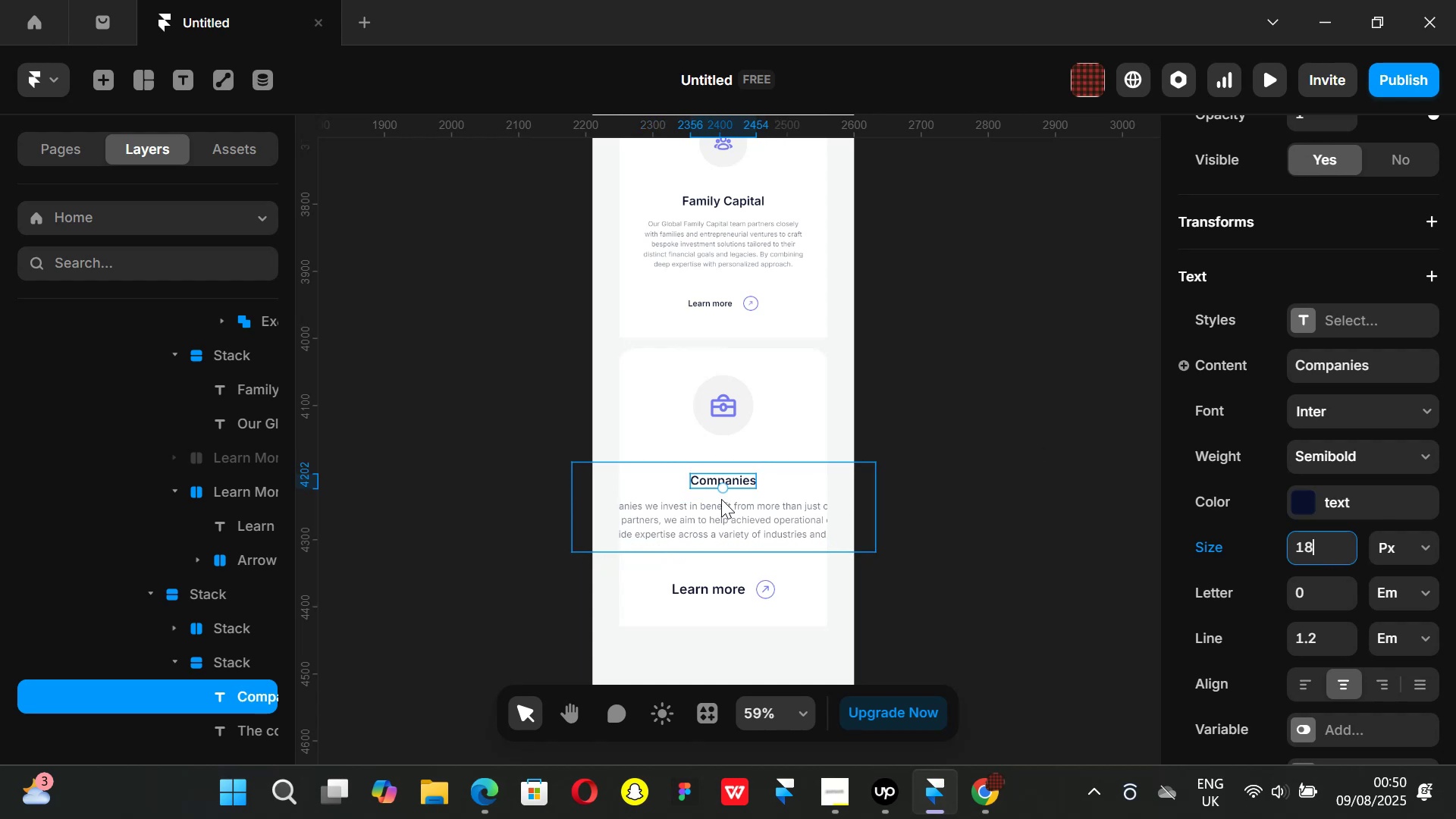 
left_click([723, 510])
 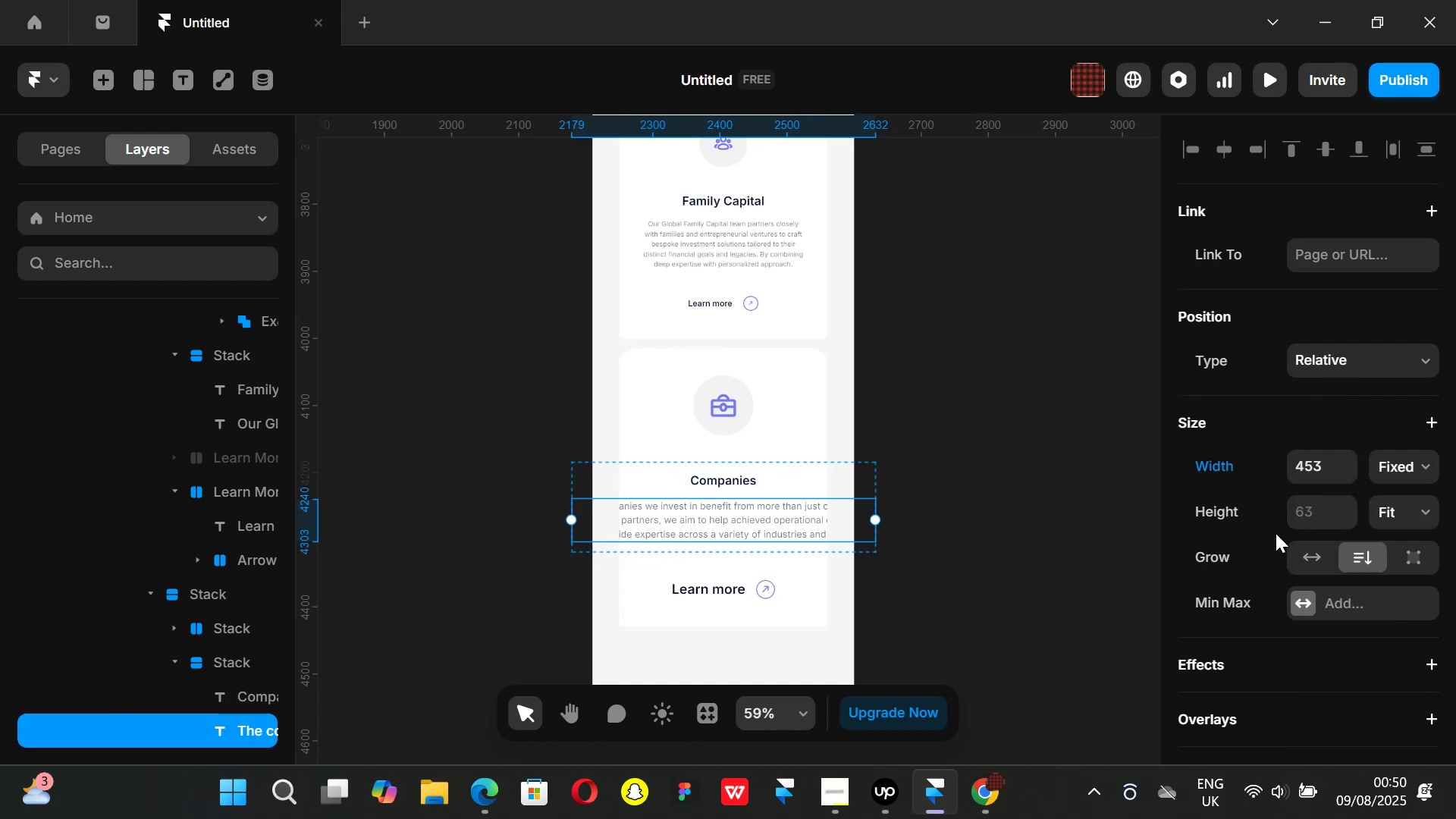 
scroll: coordinate [1294, 535], scroll_direction: down, amount: 4.0
 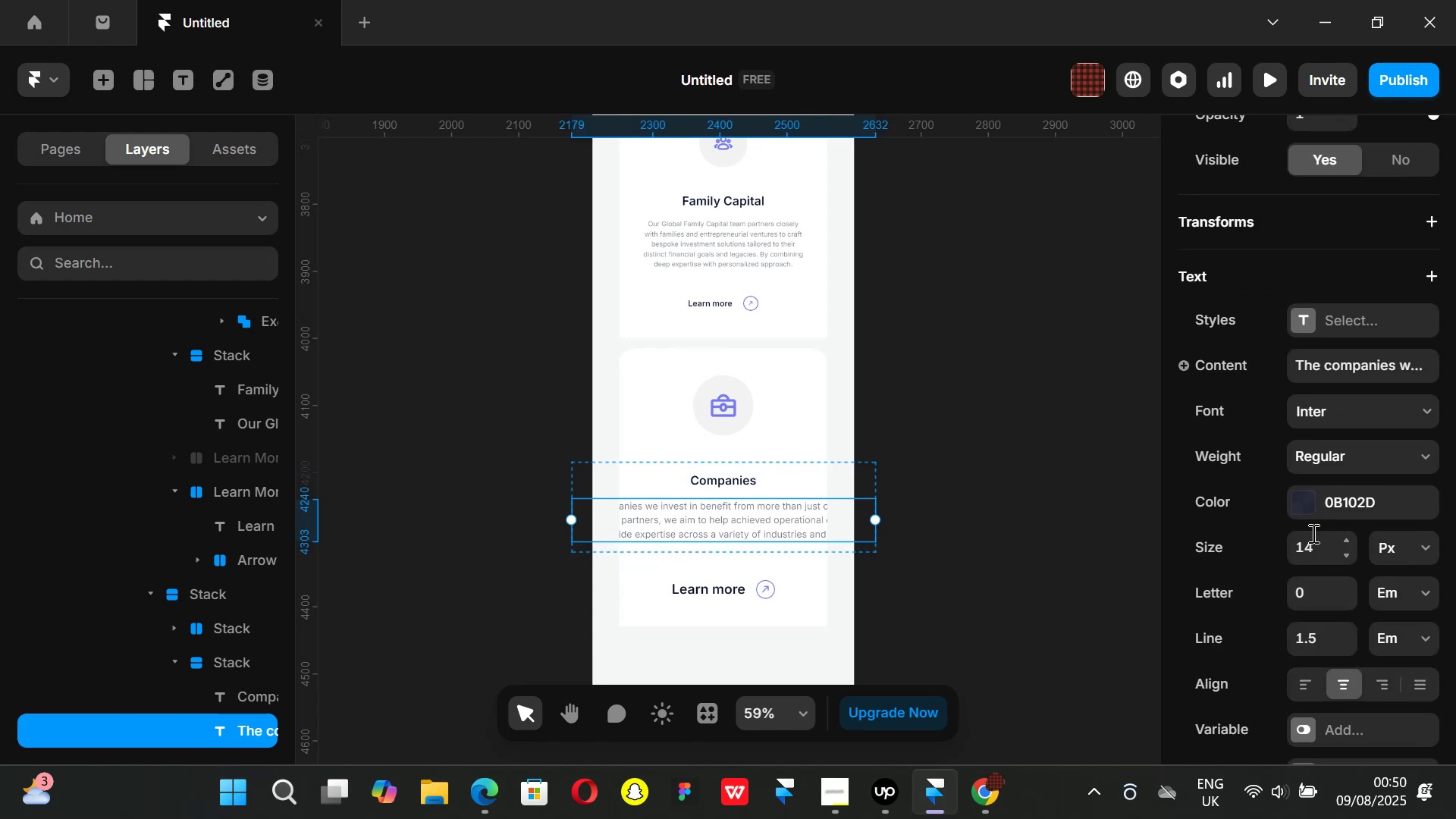 
left_click([1314, 538])
 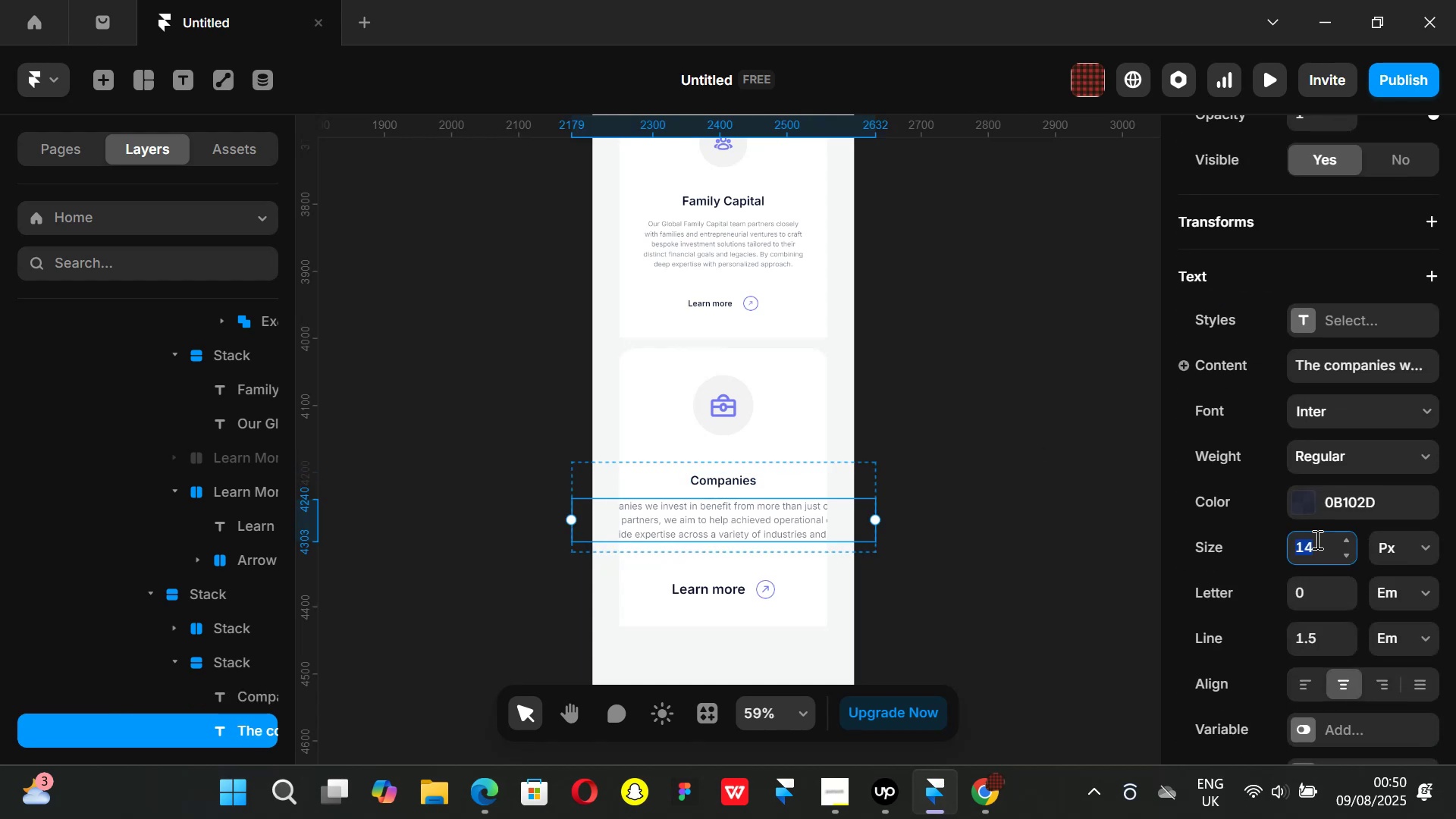 
type(10)
 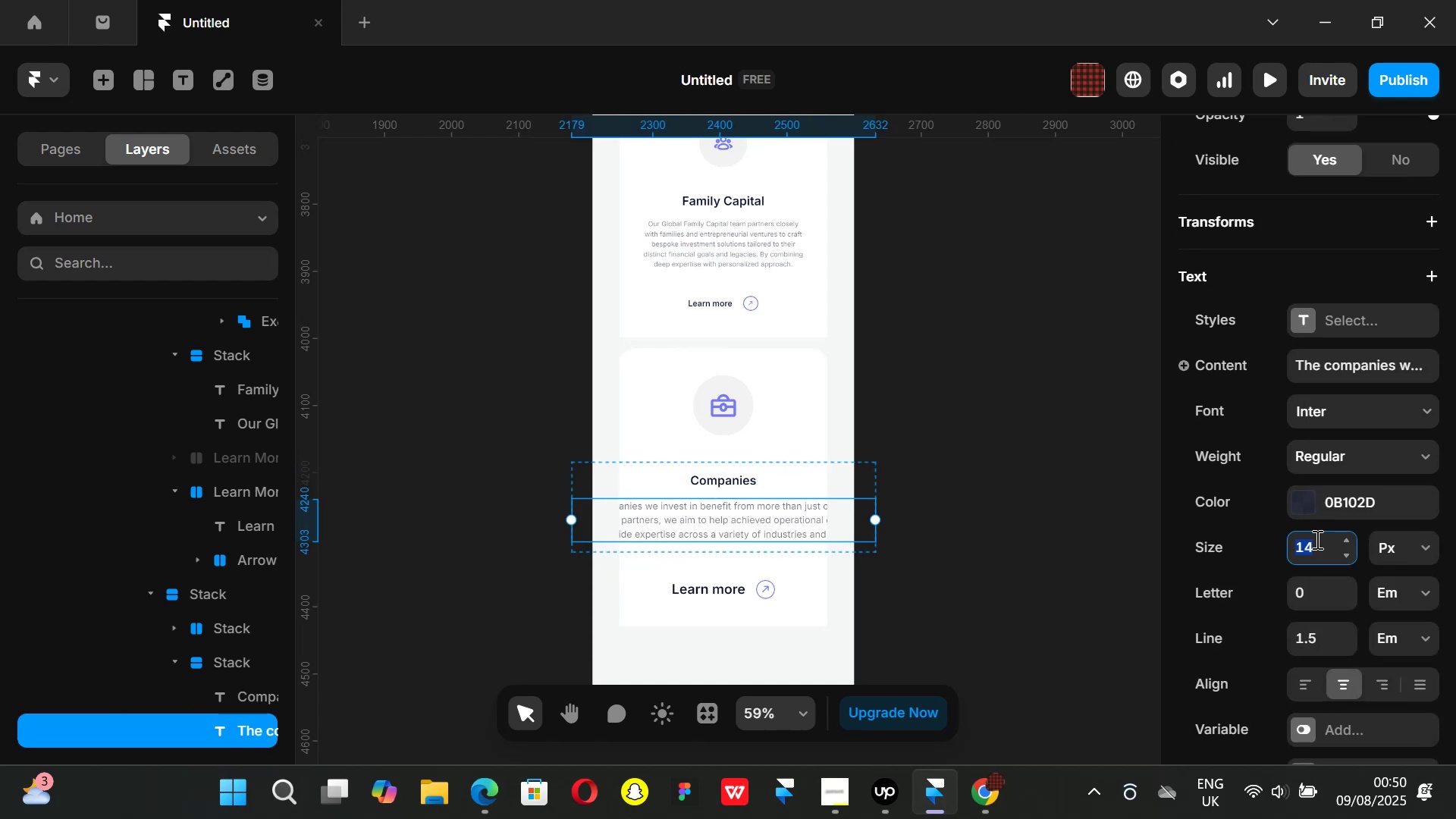 
key(Enter)
 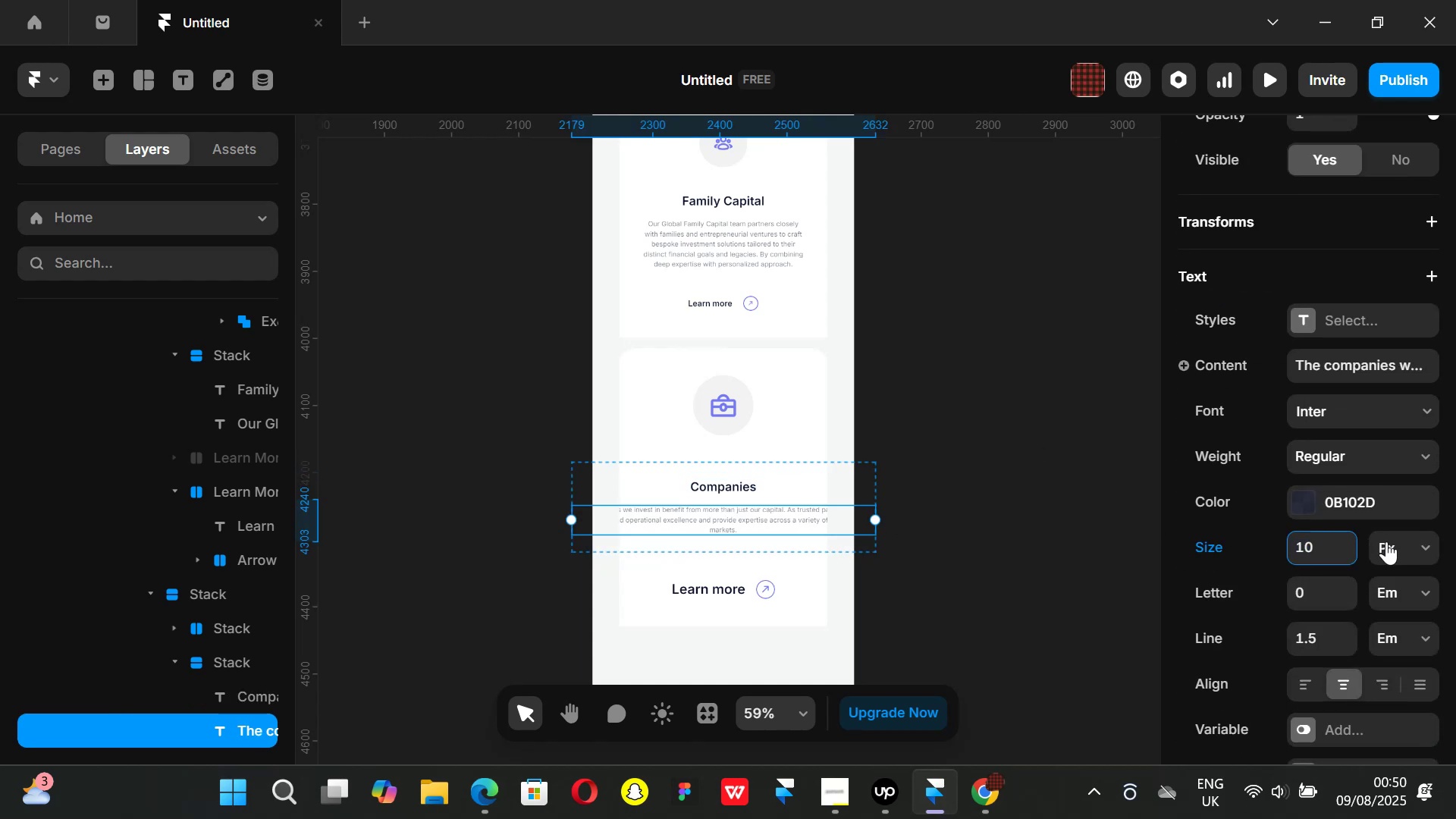 
scroll: coordinate [1356, 488], scroll_direction: up, amount: 3.0
 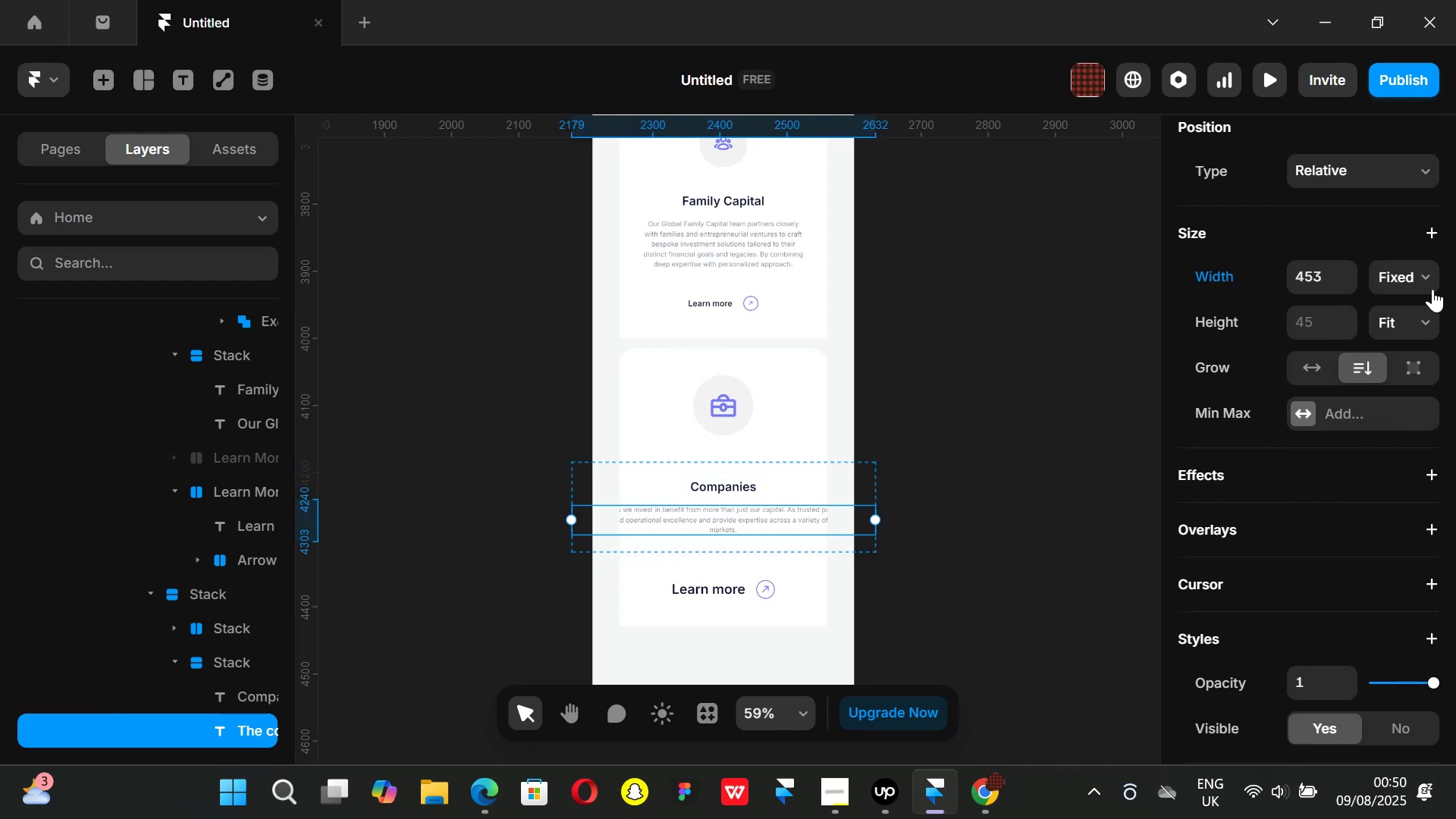 
left_click([1420, 276])
 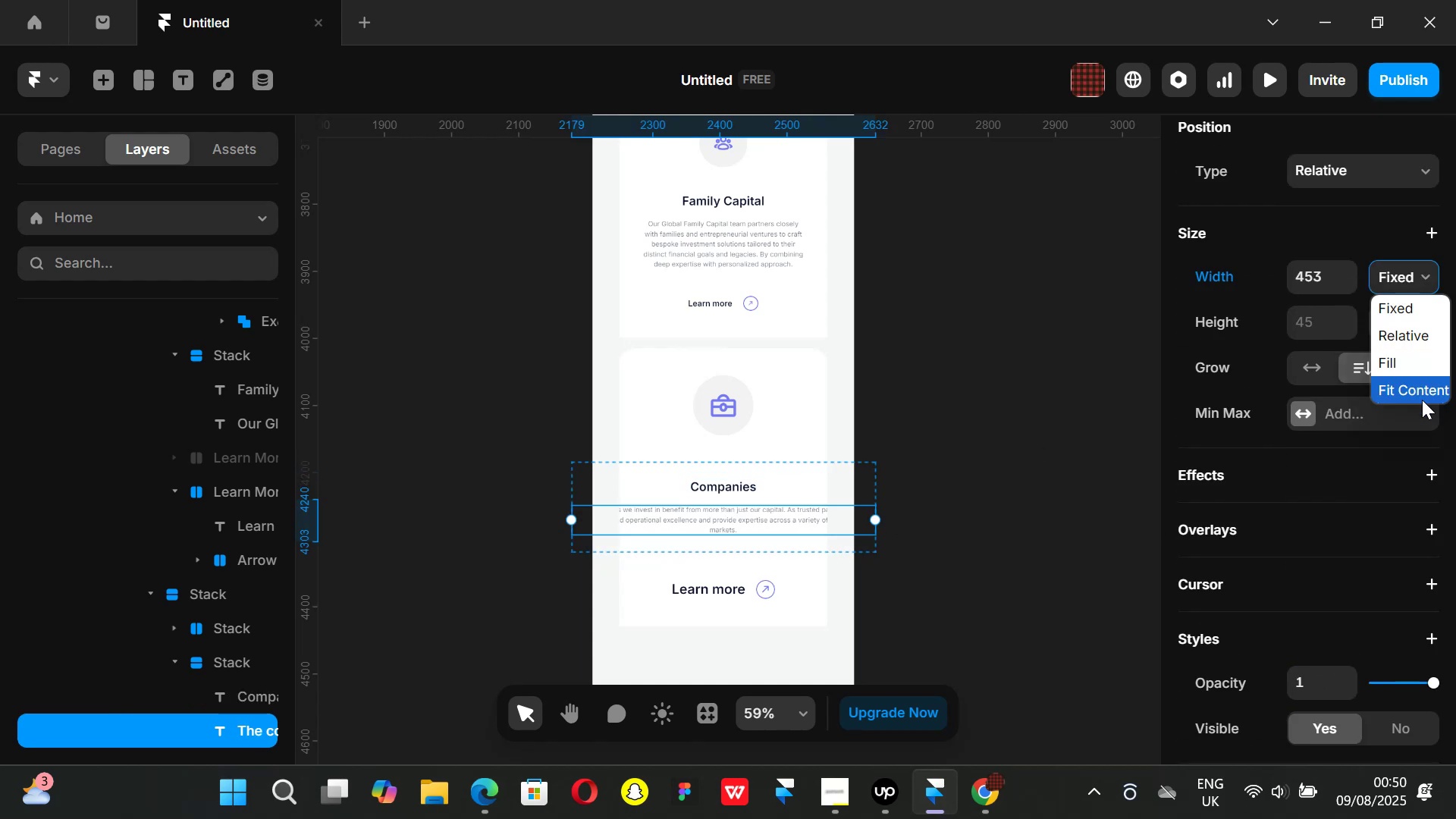 
left_click([1422, 400])
 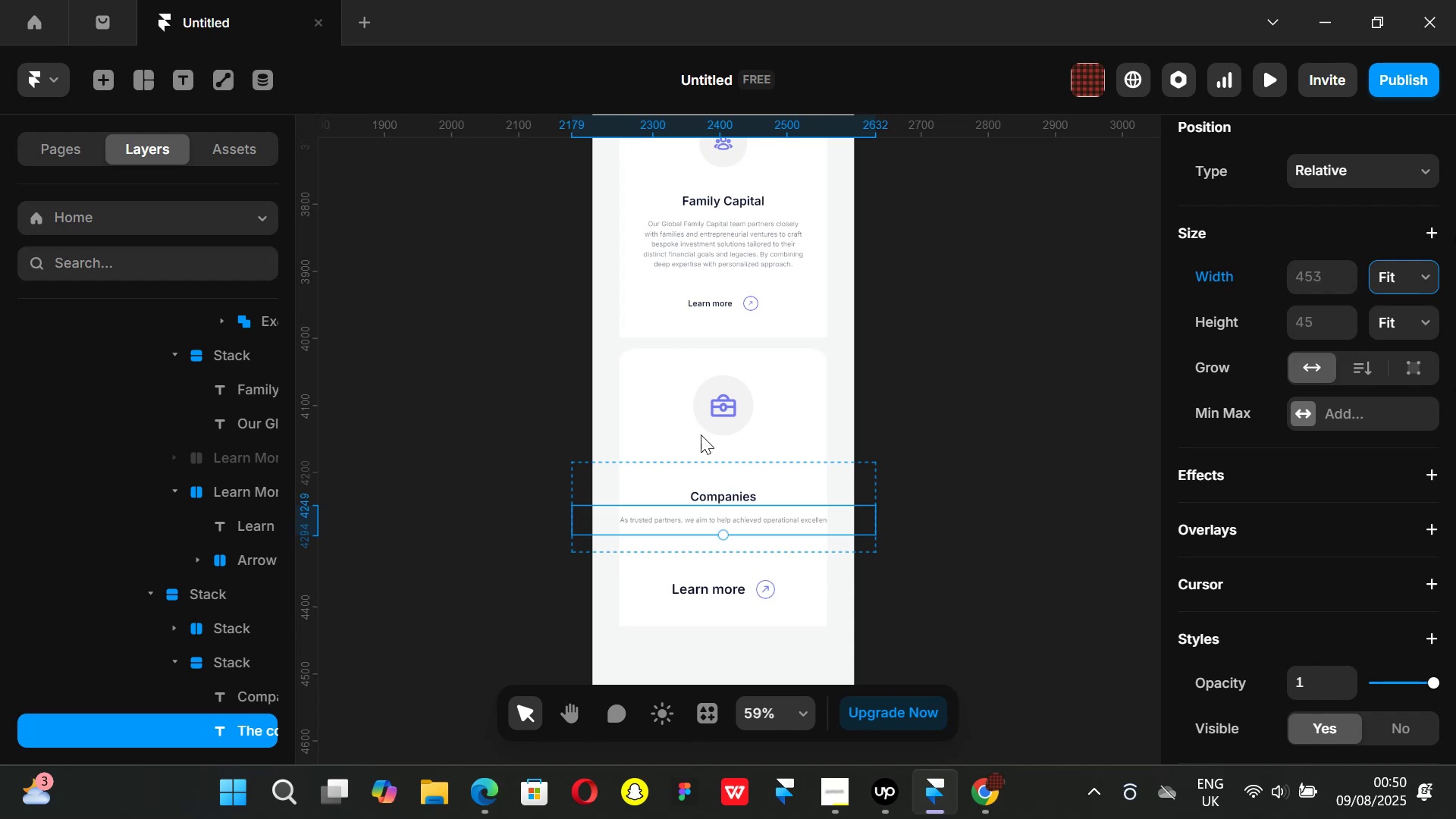 
key(Control+Z)
 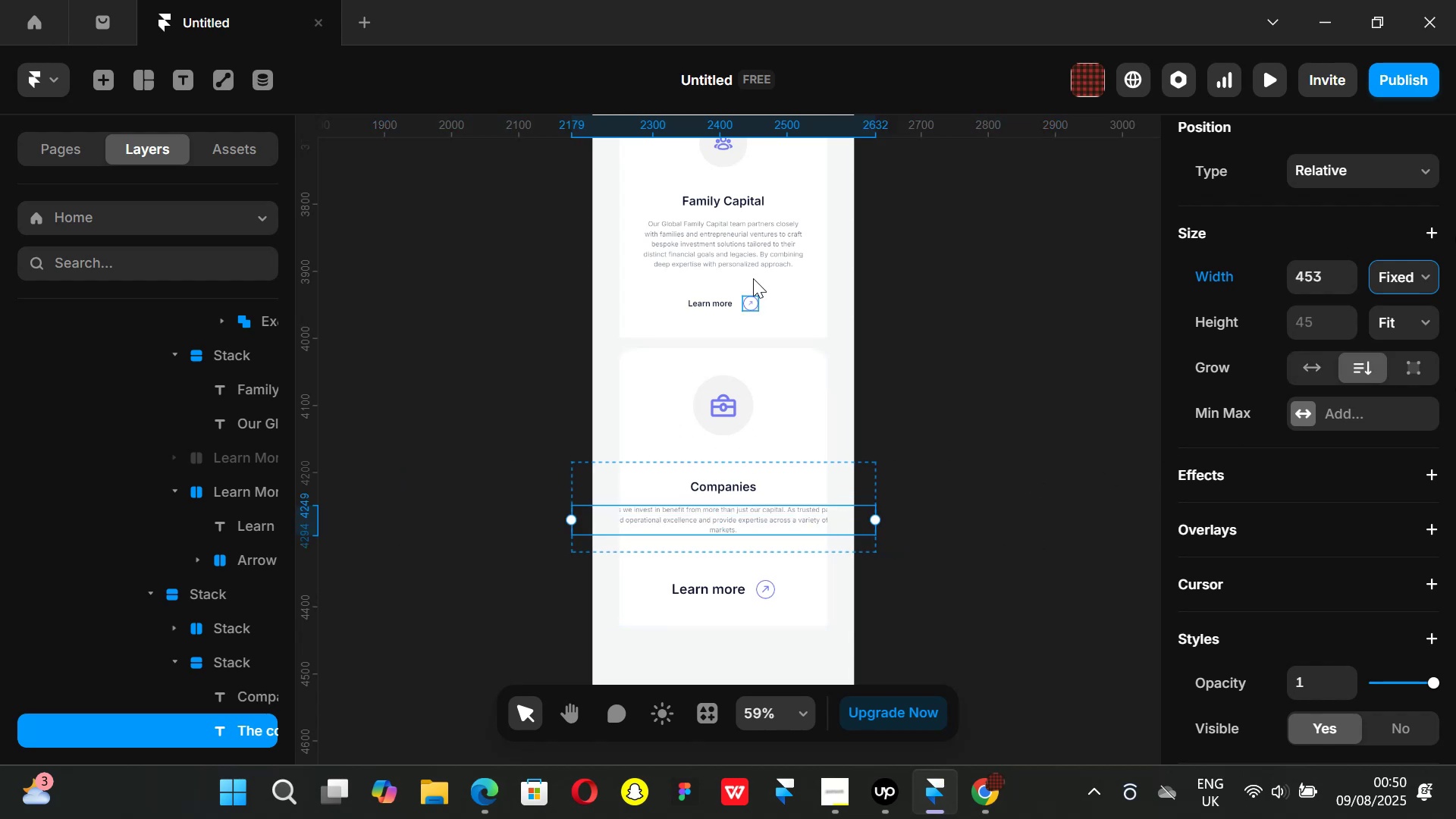 
left_click([740, 250])
 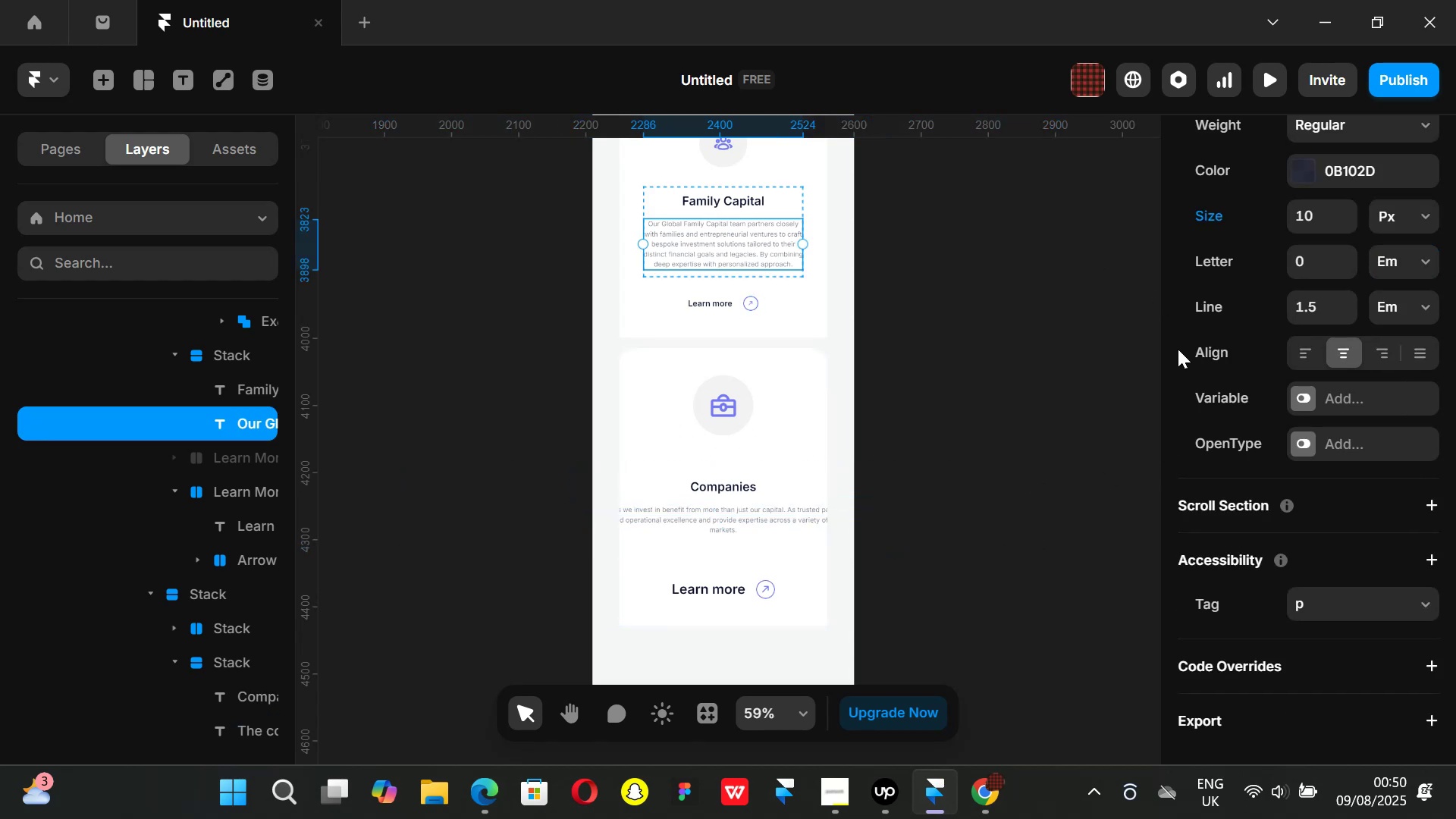 
scroll: coordinate [1354, 395], scroll_direction: up, amount: 7.0
 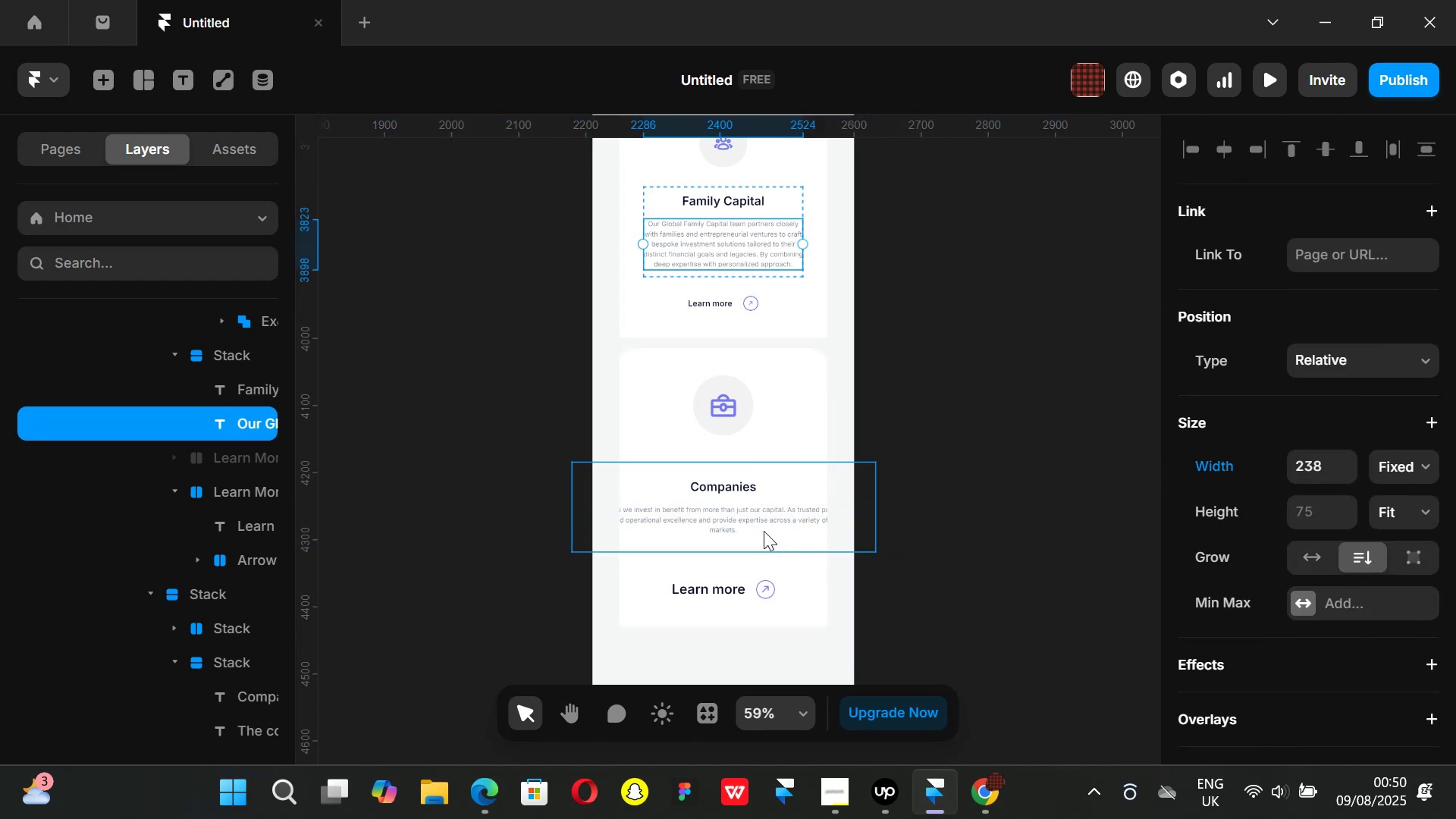 
left_click([745, 513])
 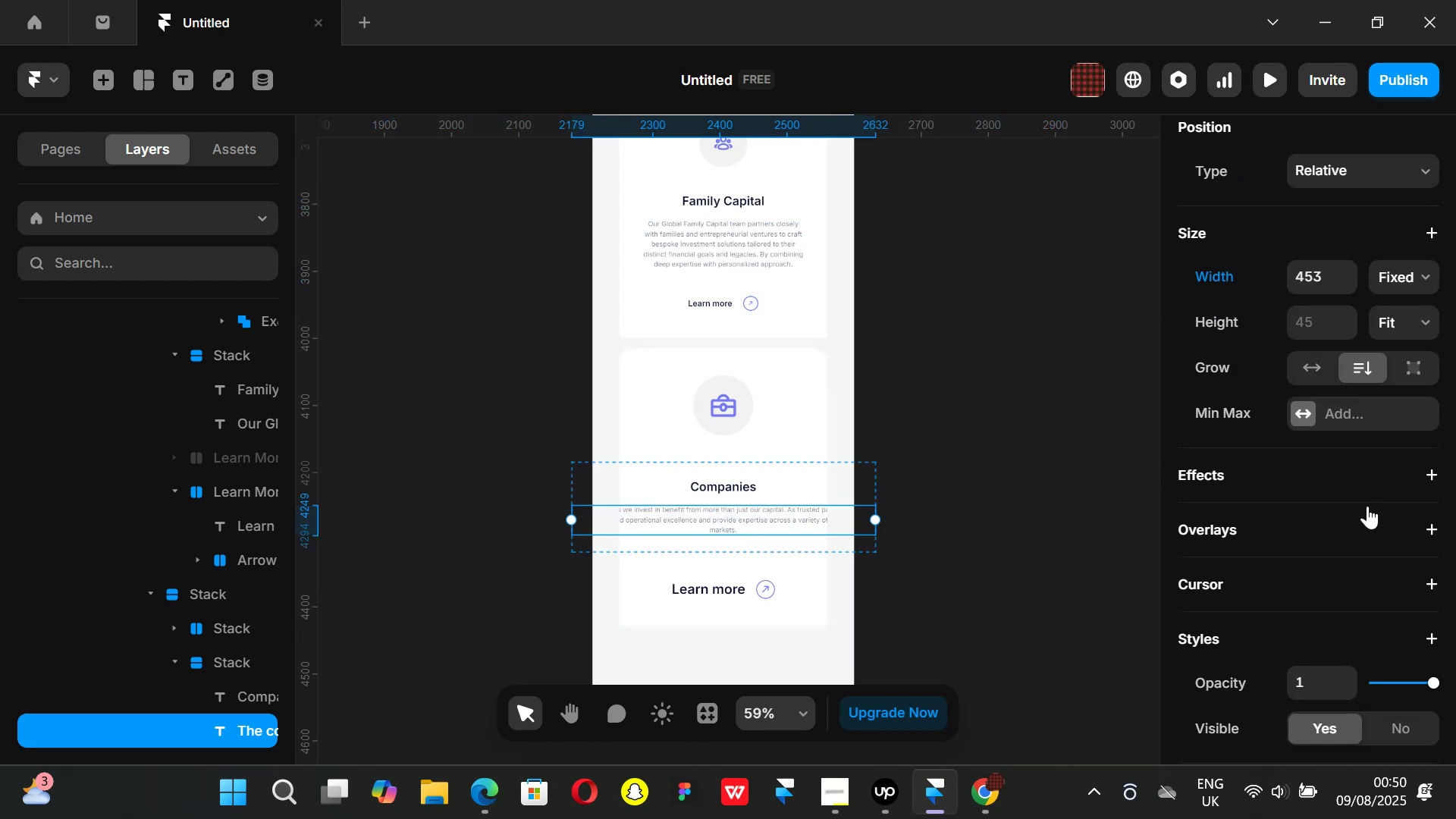 
scroll: coordinate [1364, 507], scroll_direction: up, amount: 3.0
 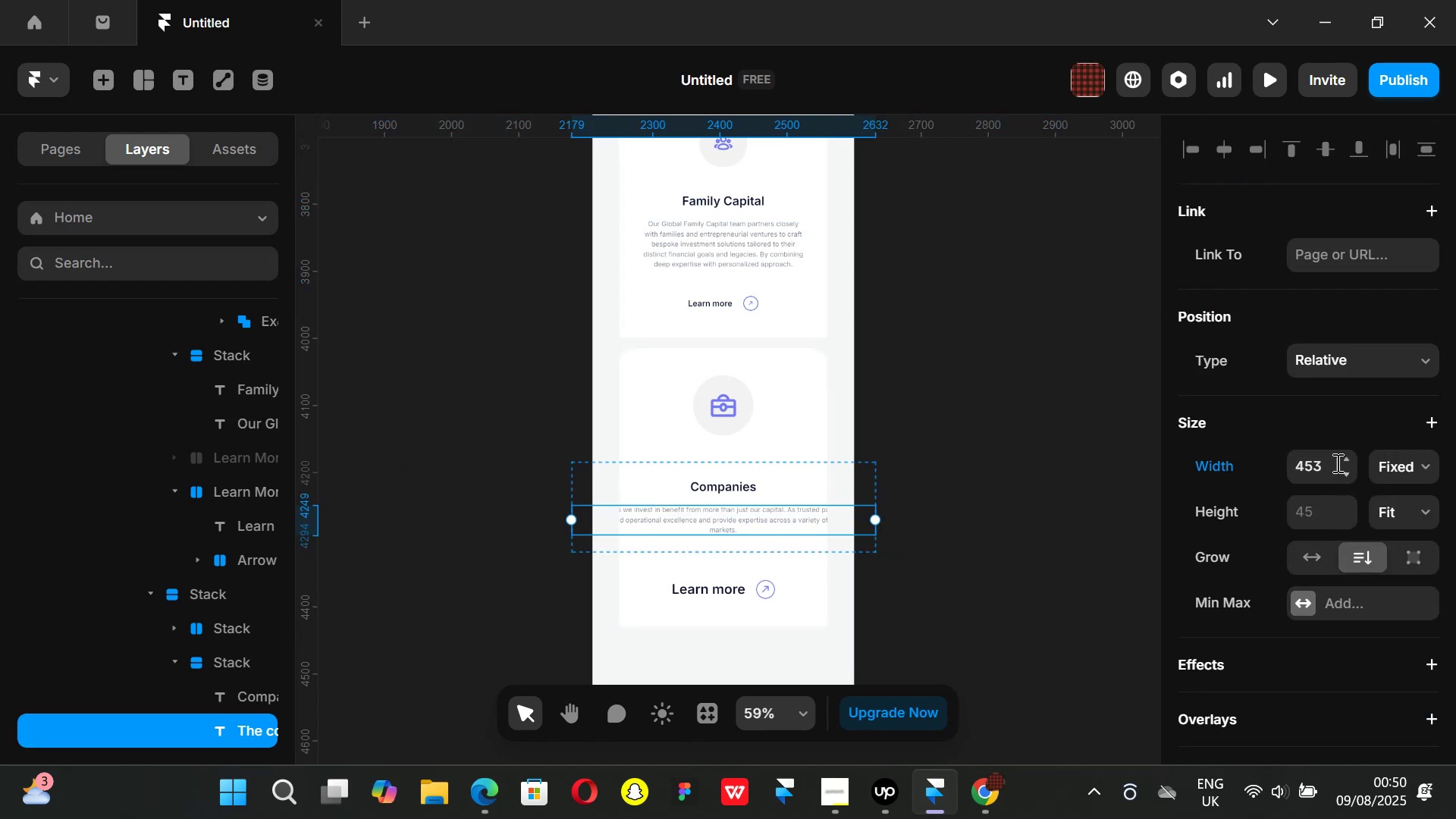 
left_click([1334, 461])
 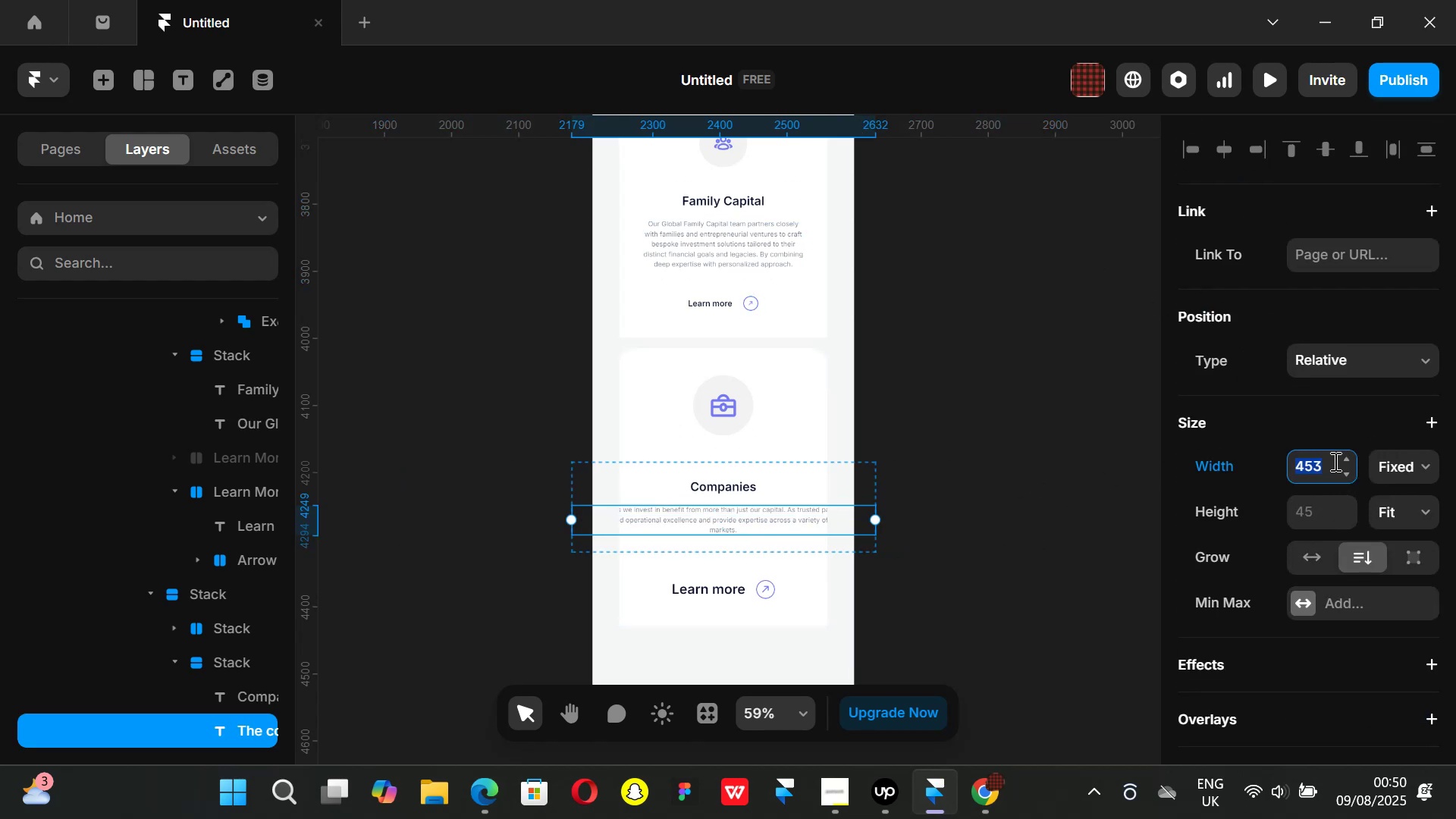 
type(238)
 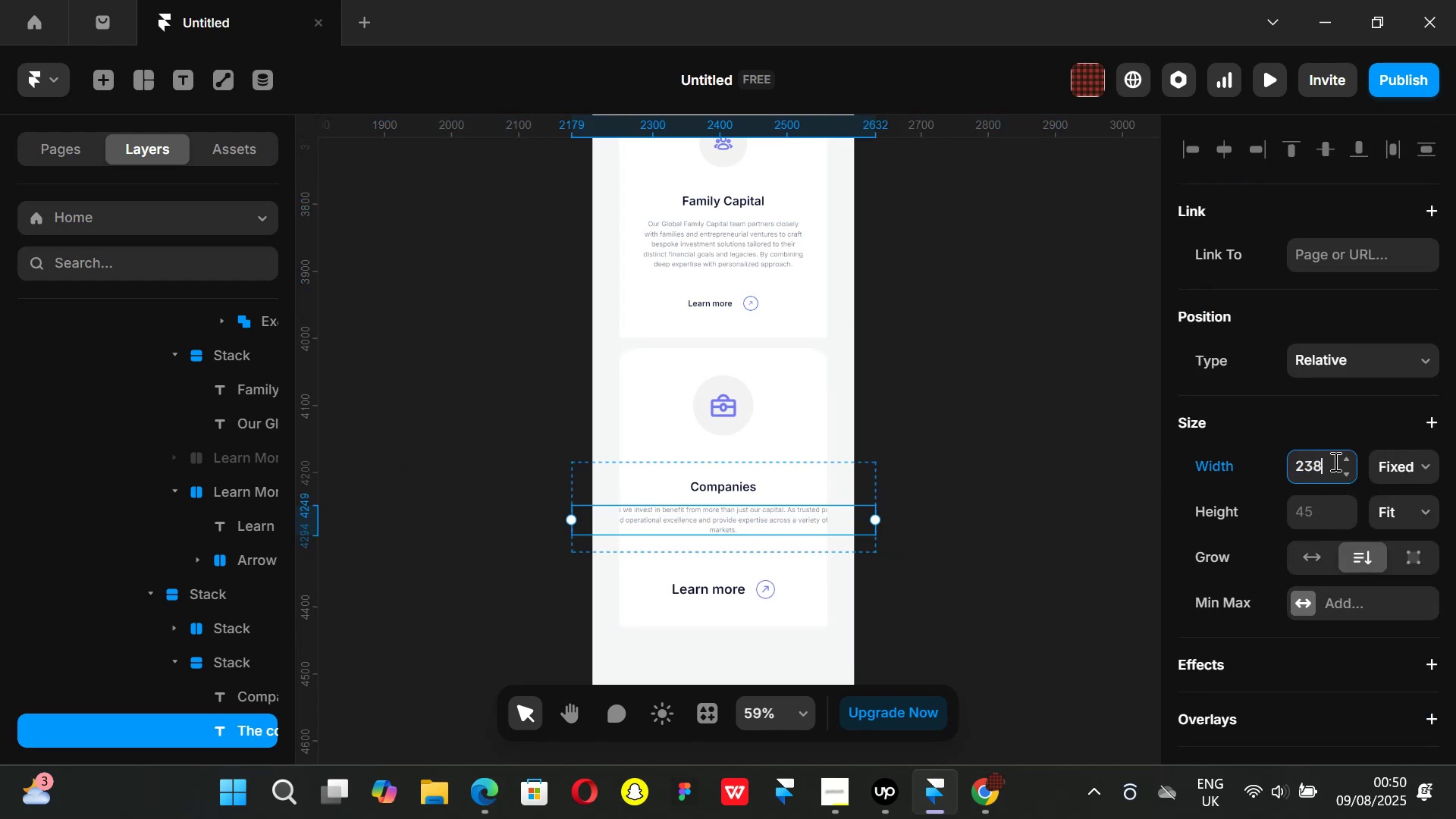 
key(Enter)
 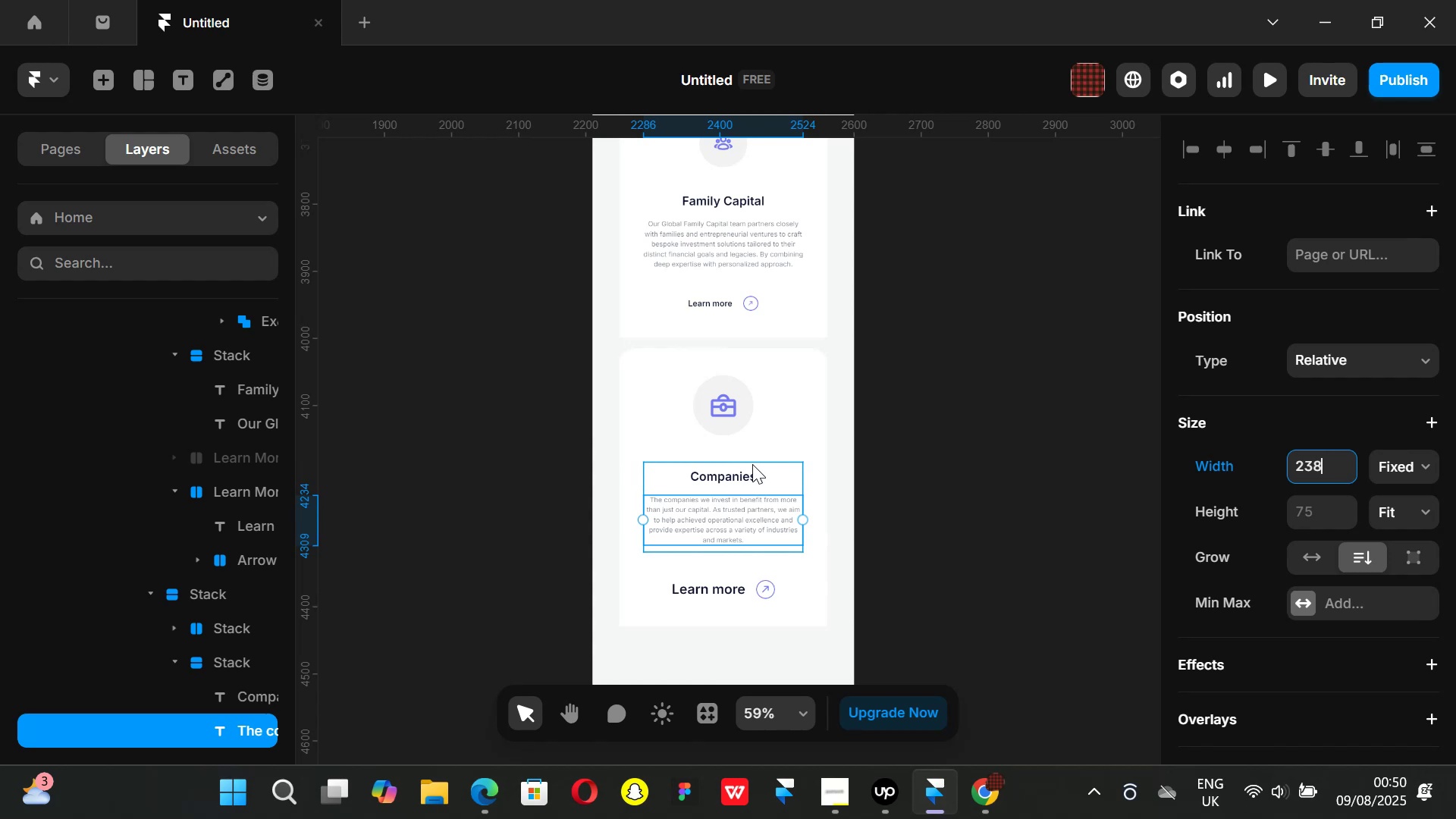 
left_click([742, 473])
 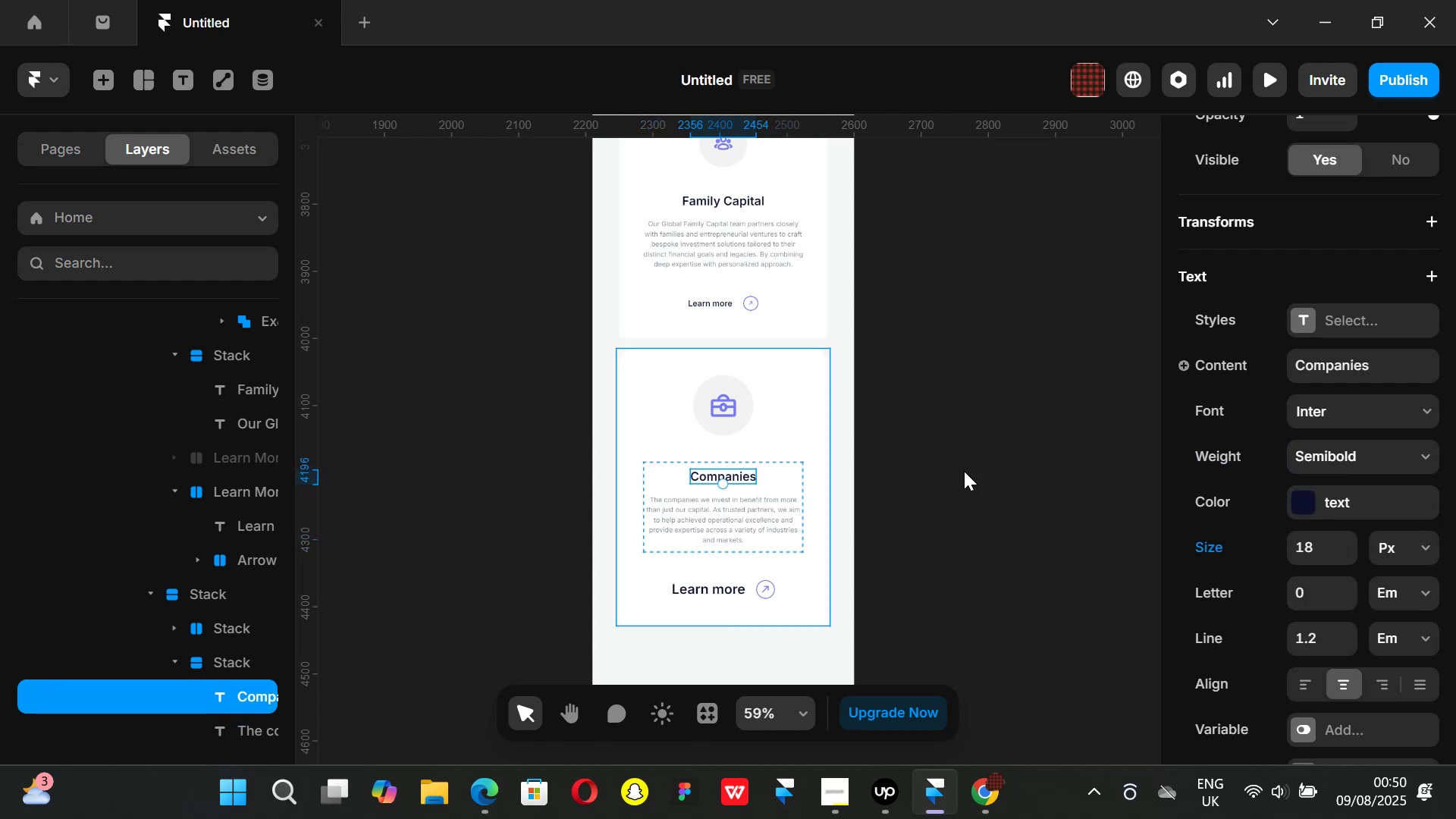 
left_click([968, 471])
 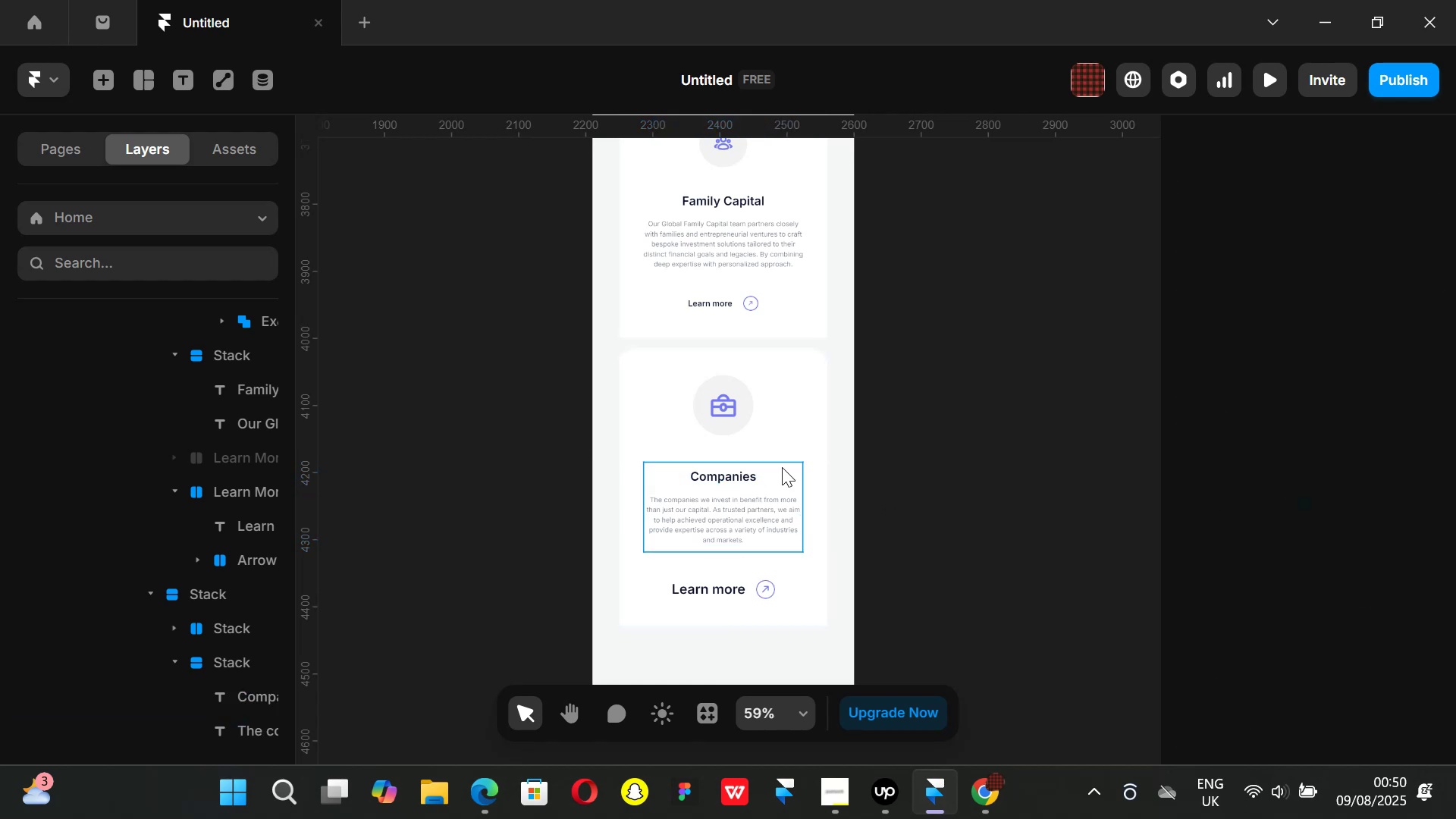 
left_click([782, 467])
 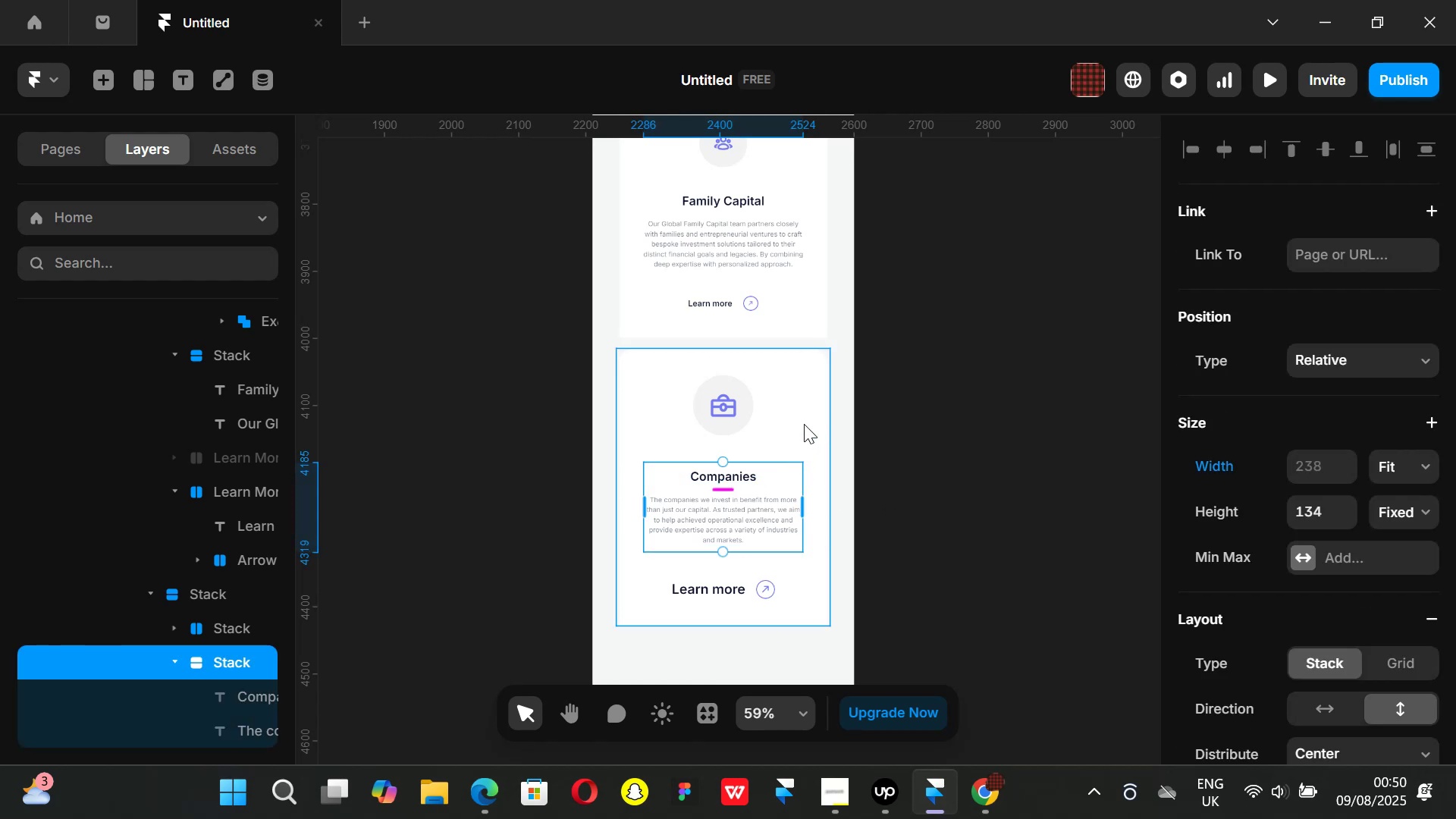 
left_click([804, 424])
 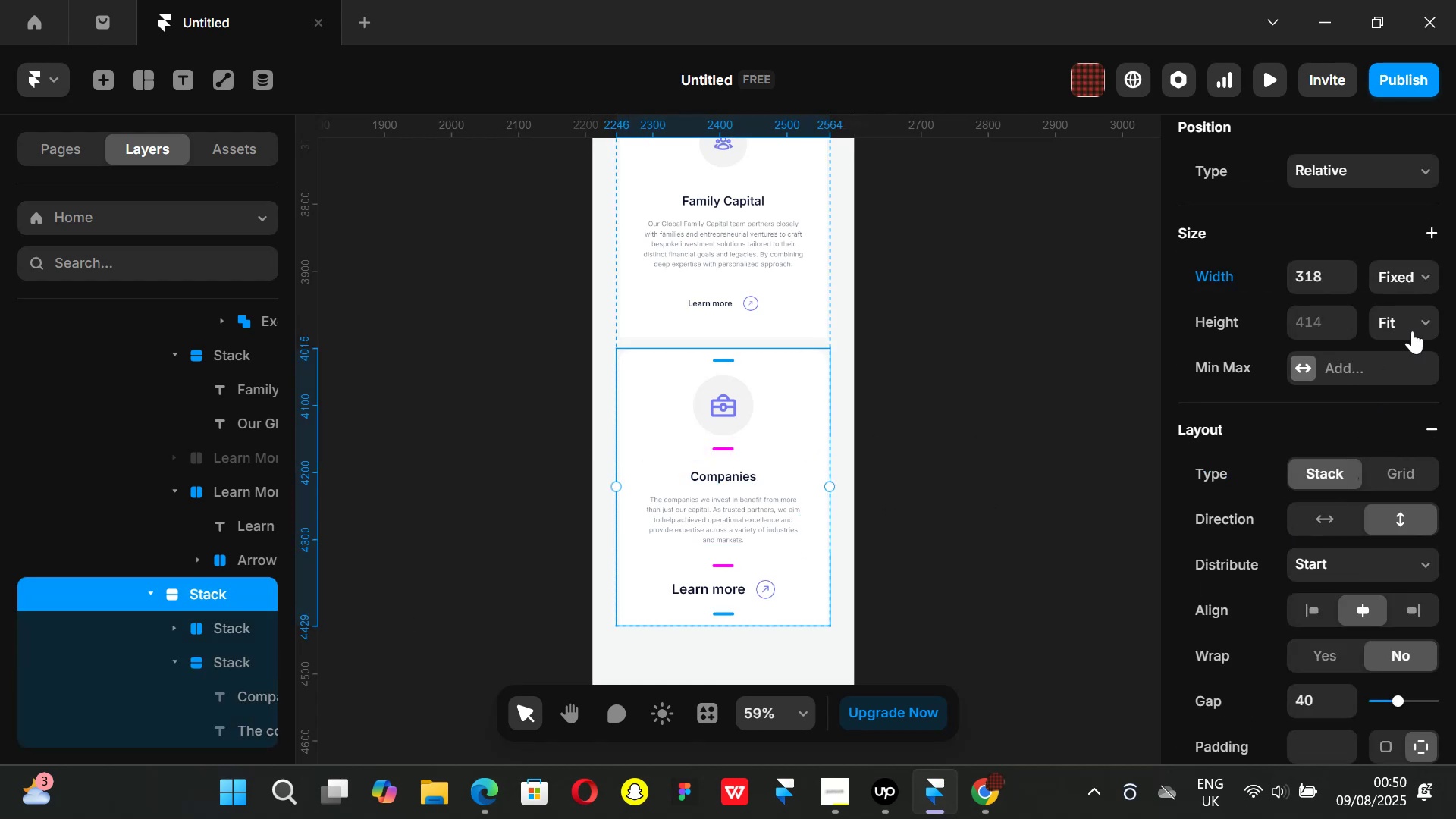 
left_click([1432, 279])
 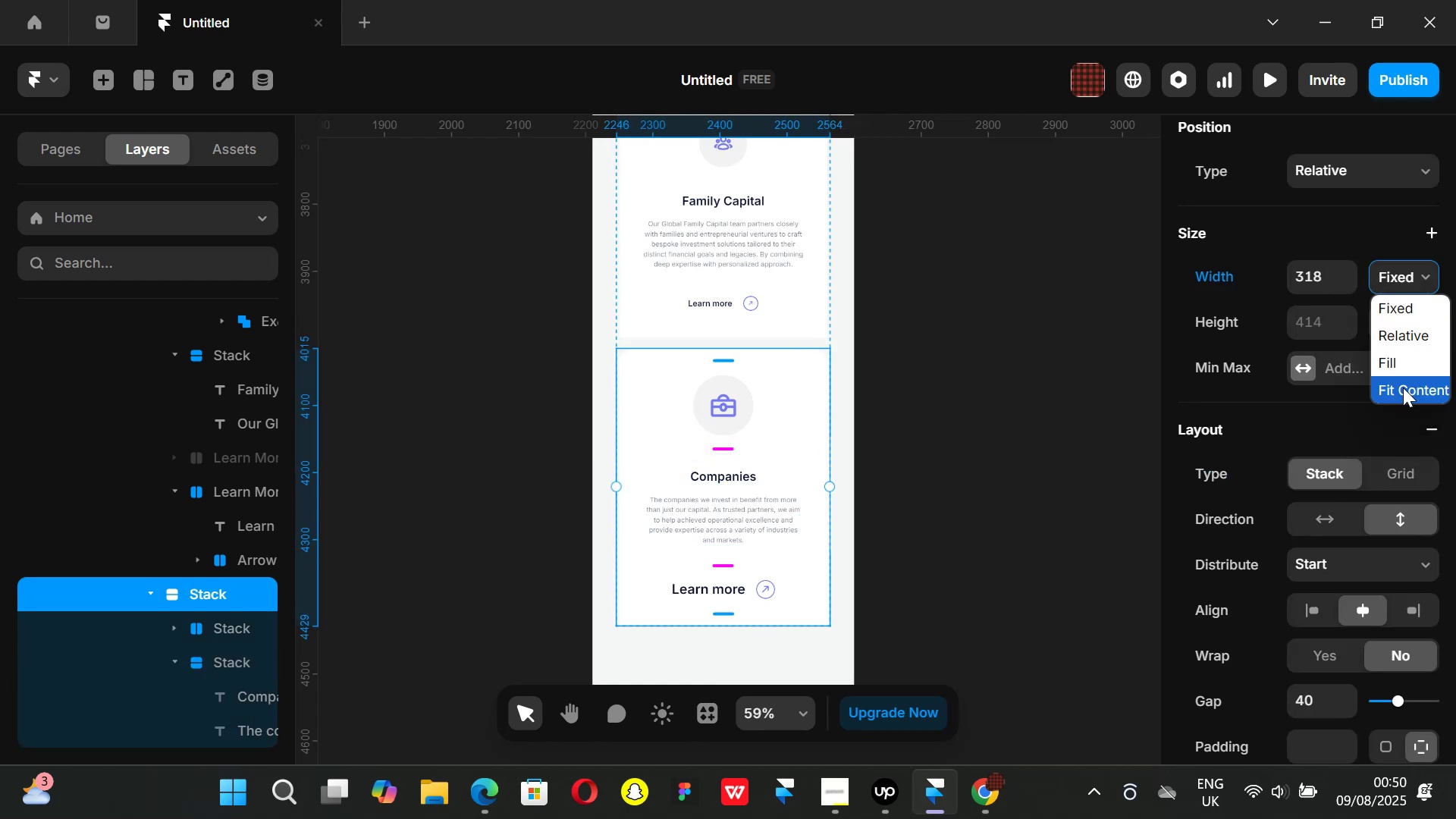 
left_click([1403, 388])
 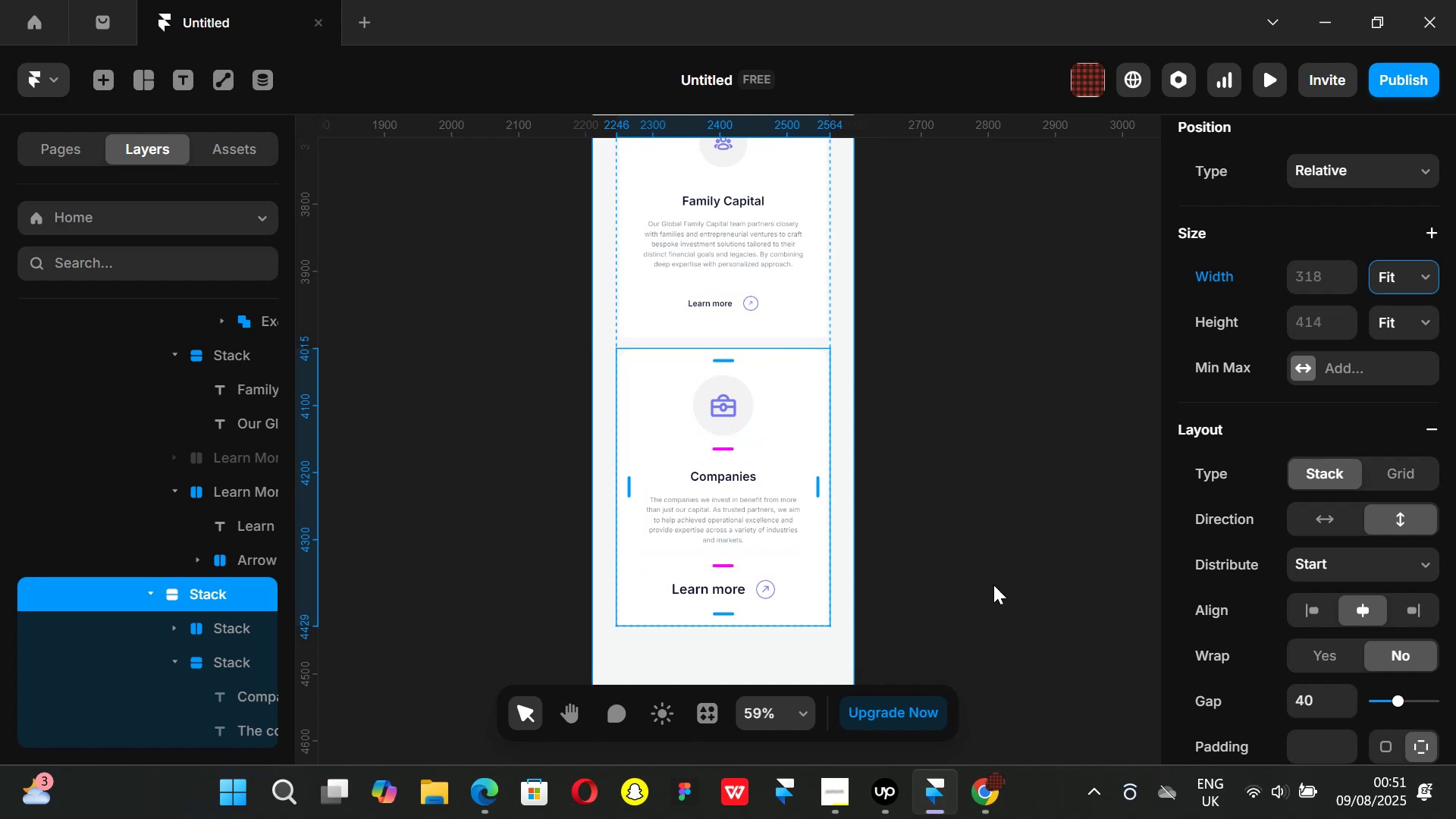 
wait(6.54)
 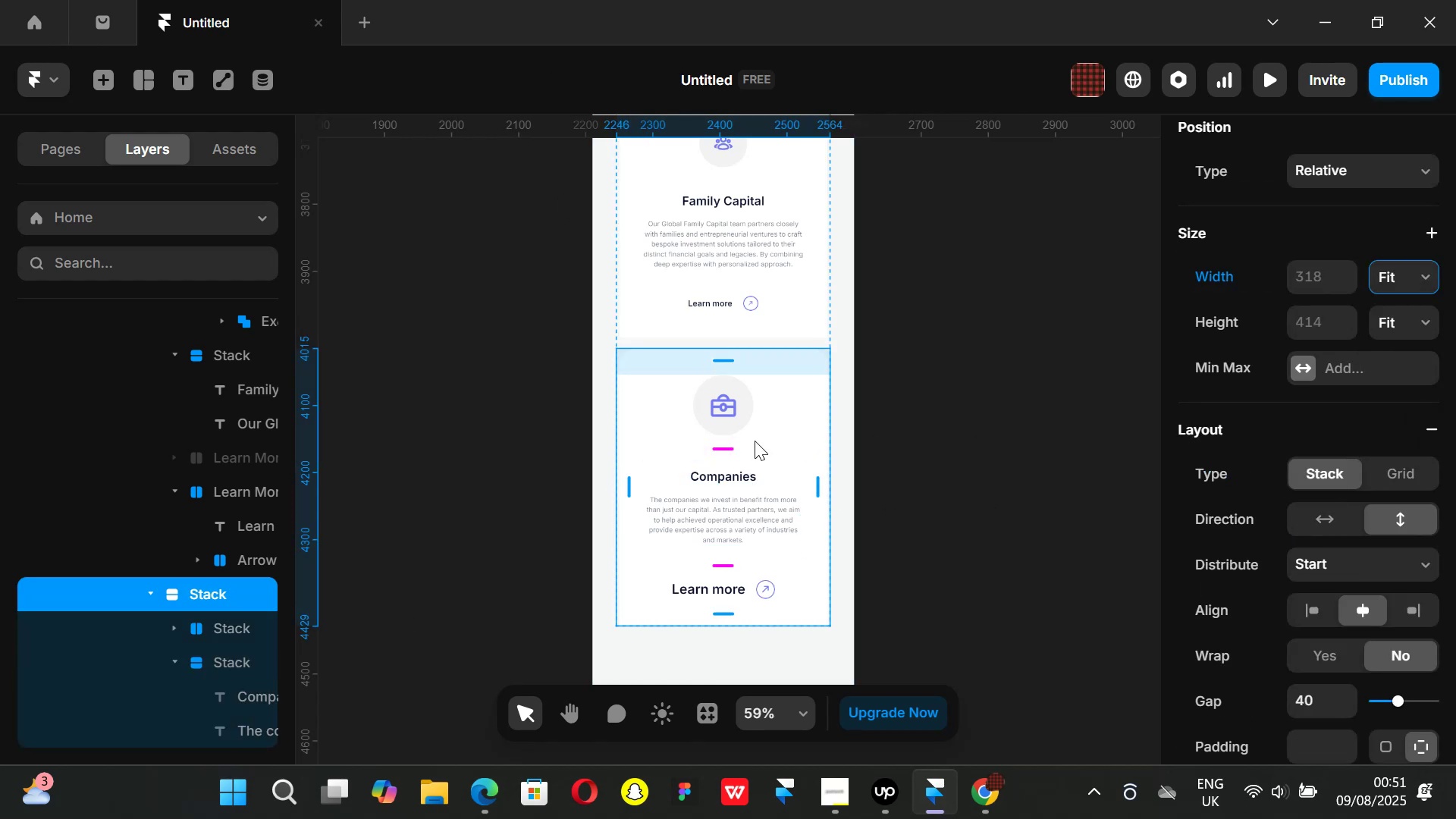 
left_click([780, 320])
 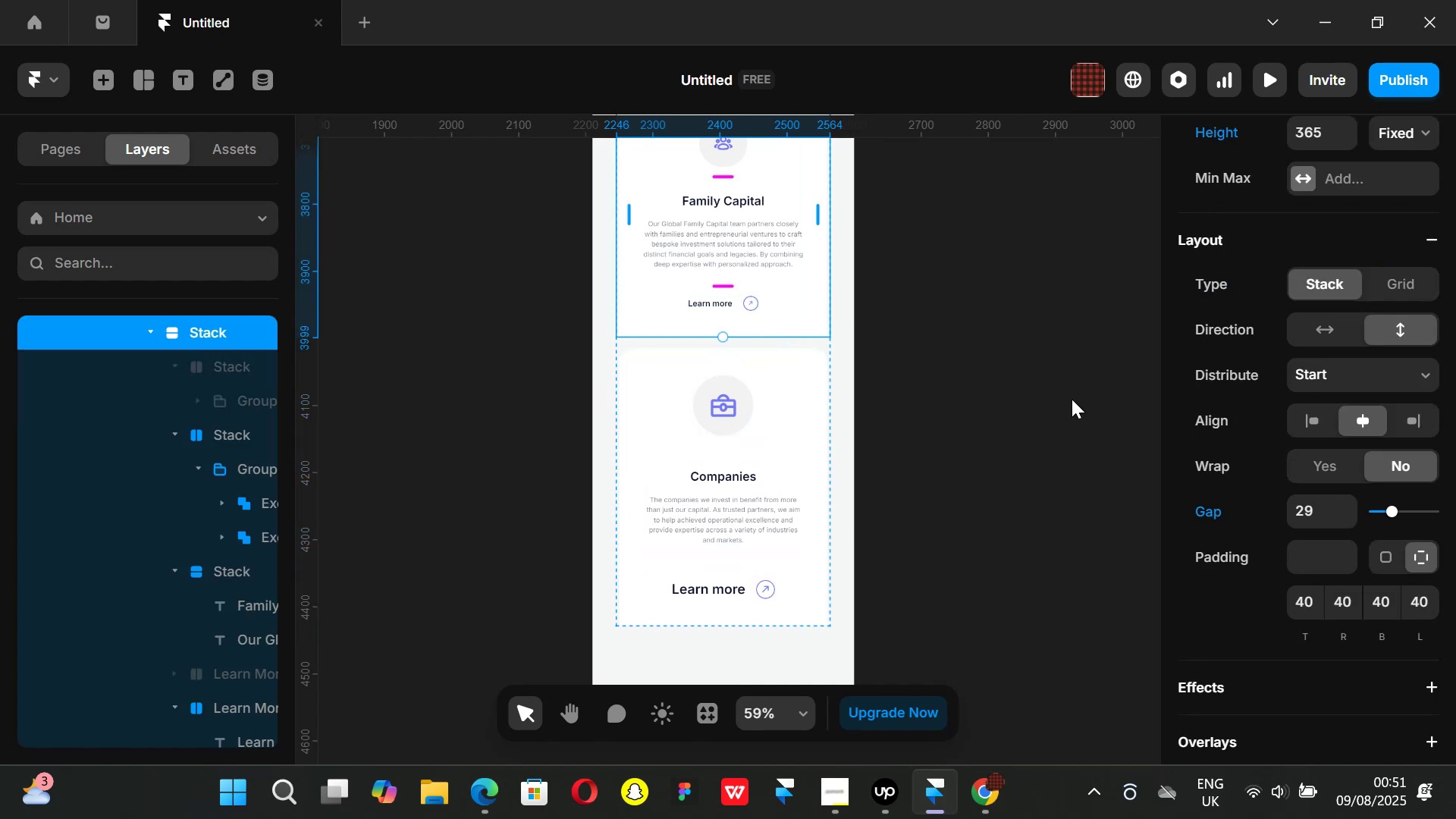 
scroll: coordinate [1252, 422], scroll_direction: up, amount: 3.0
 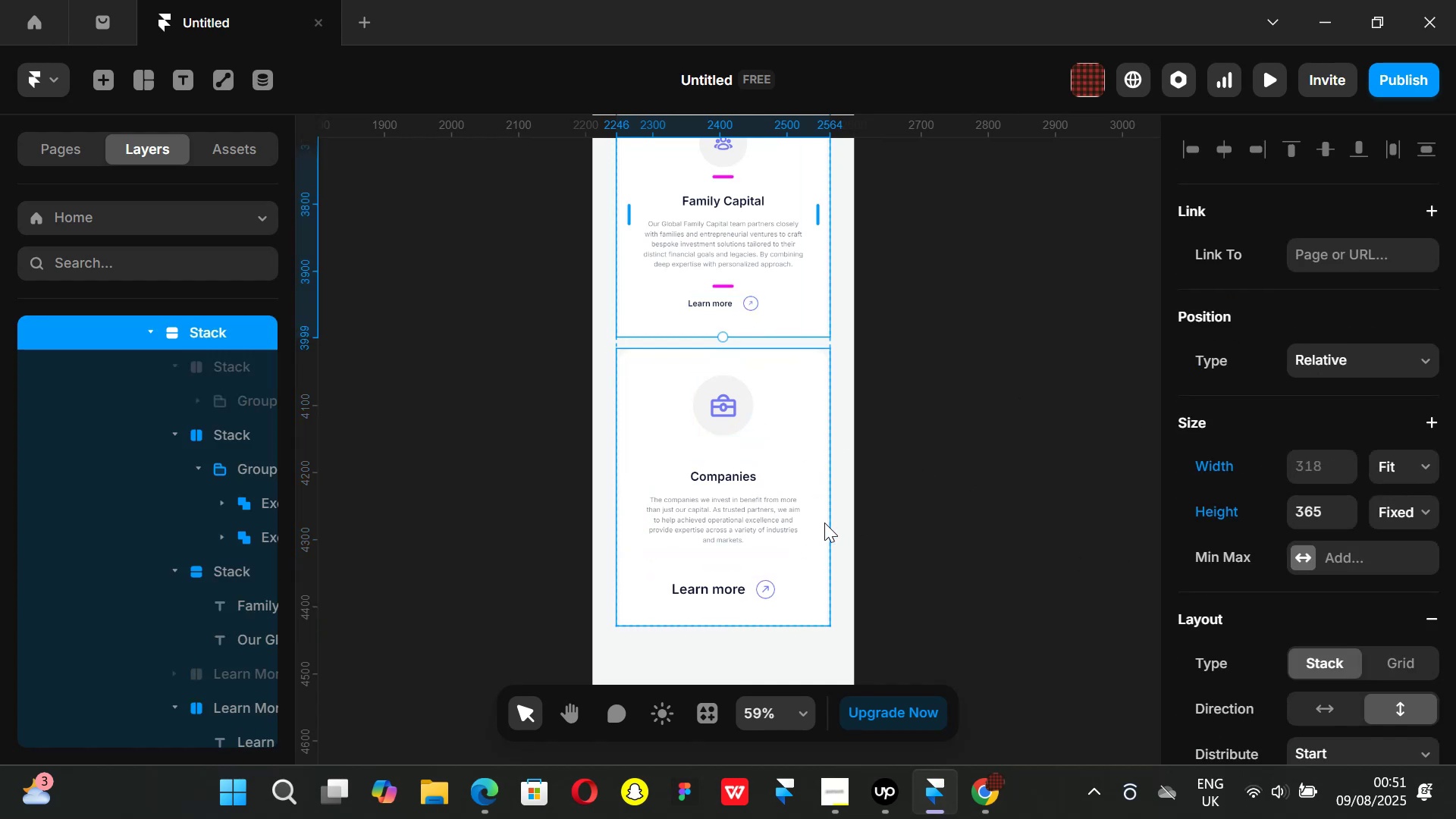 
left_click([816, 526])
 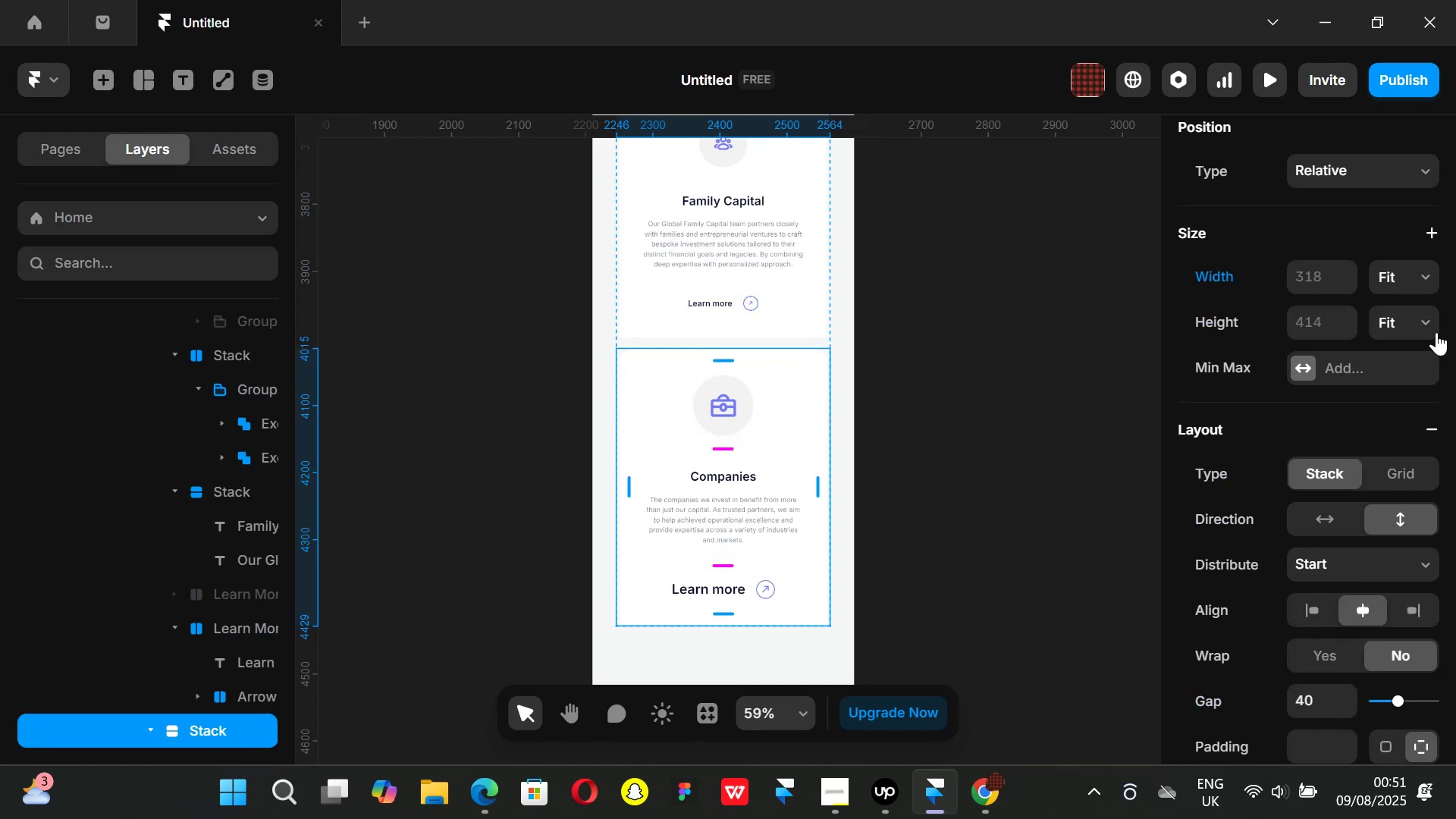 
left_click([1436, 324])
 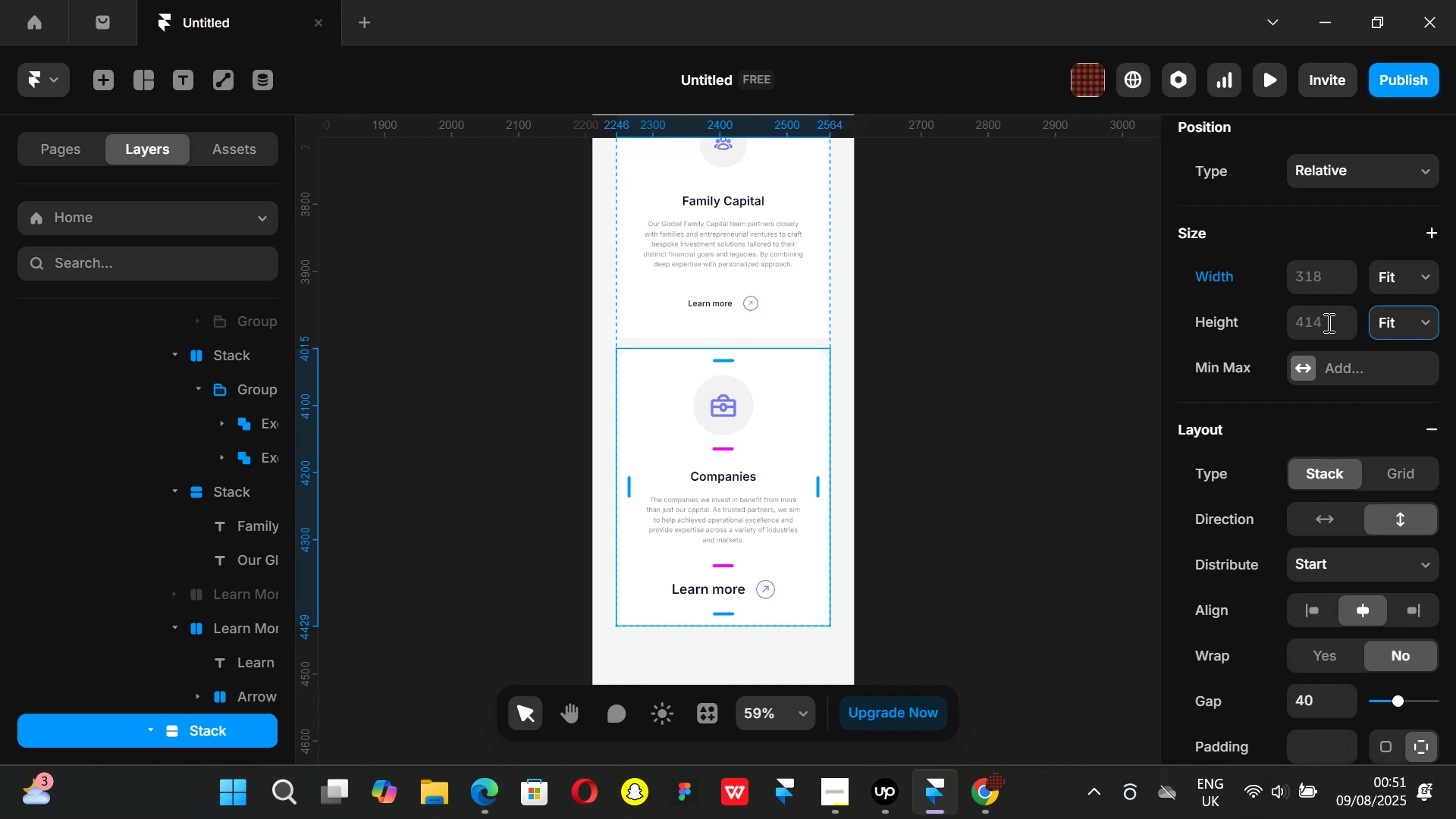 
left_click([1327, 322])
 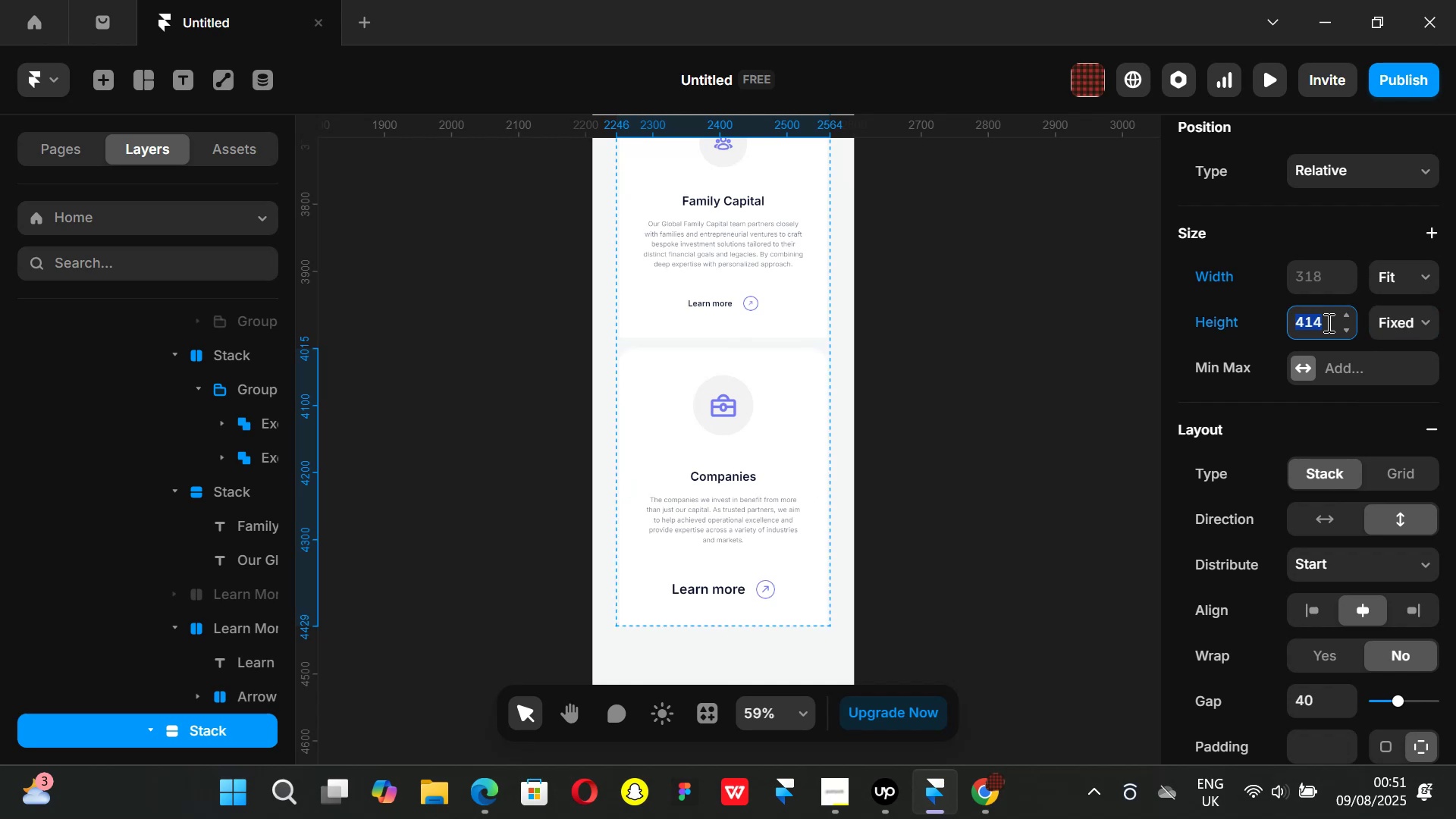 
type(365)
 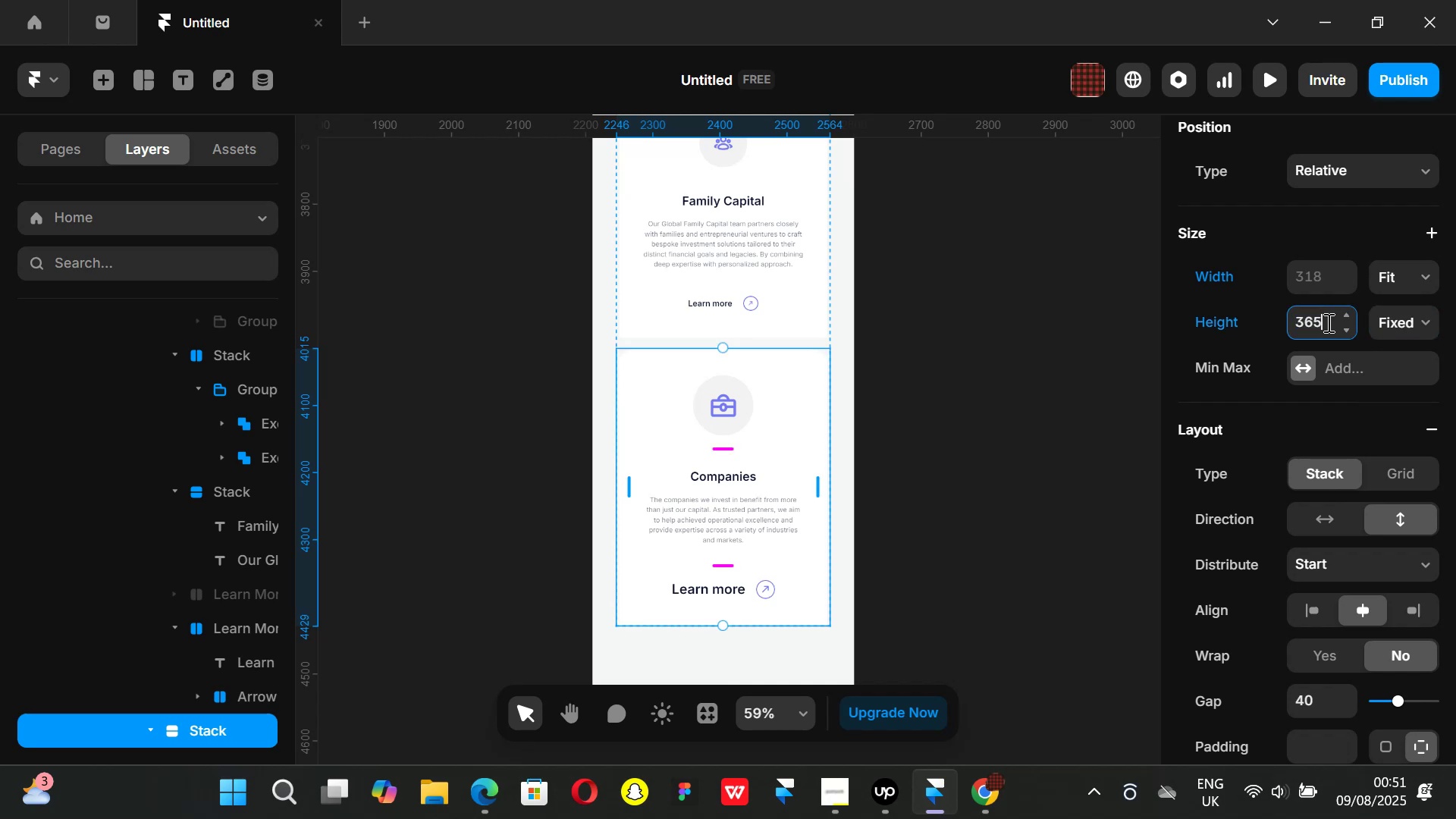 
key(Enter)
 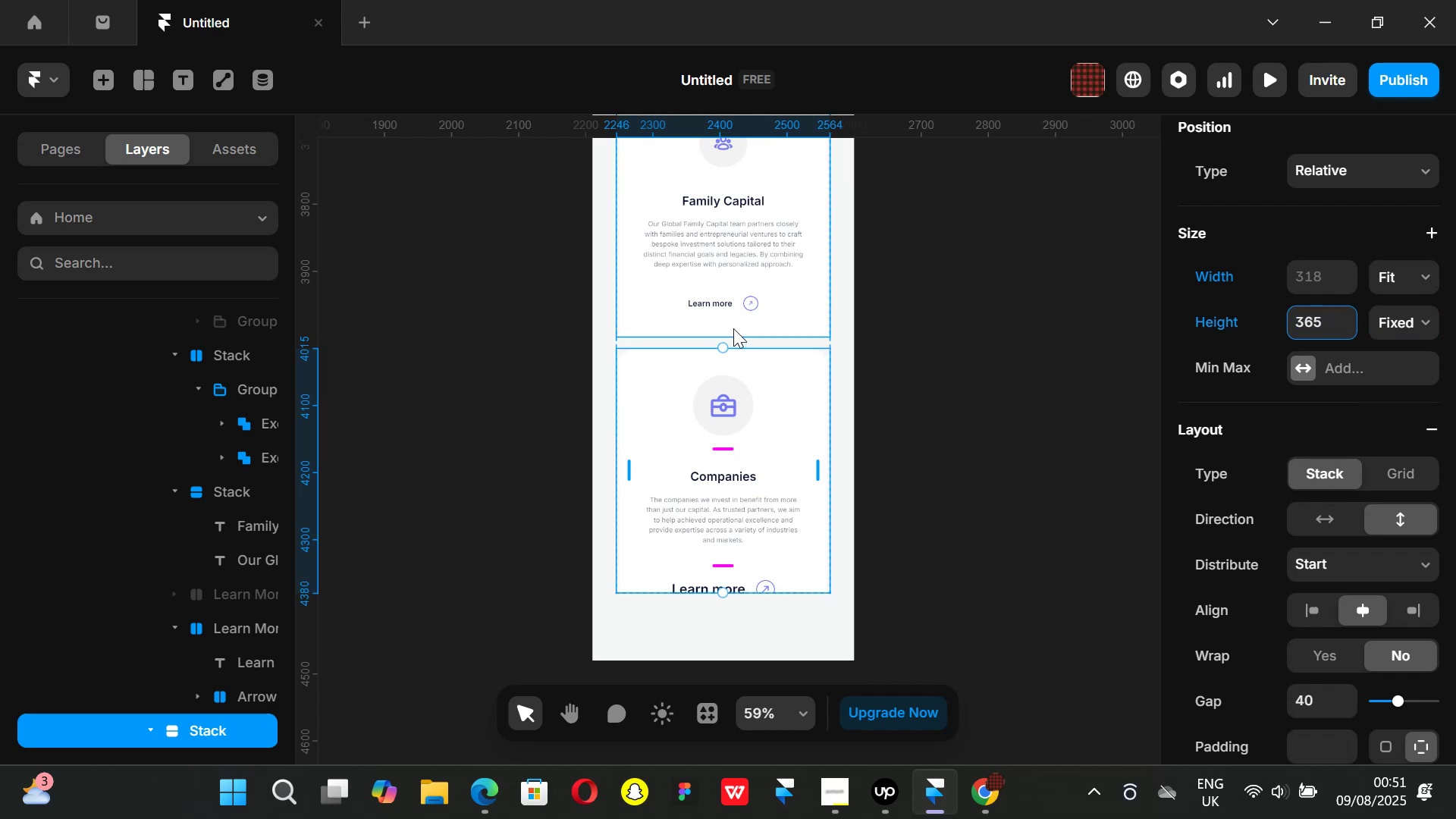 
left_click([730, 309])
 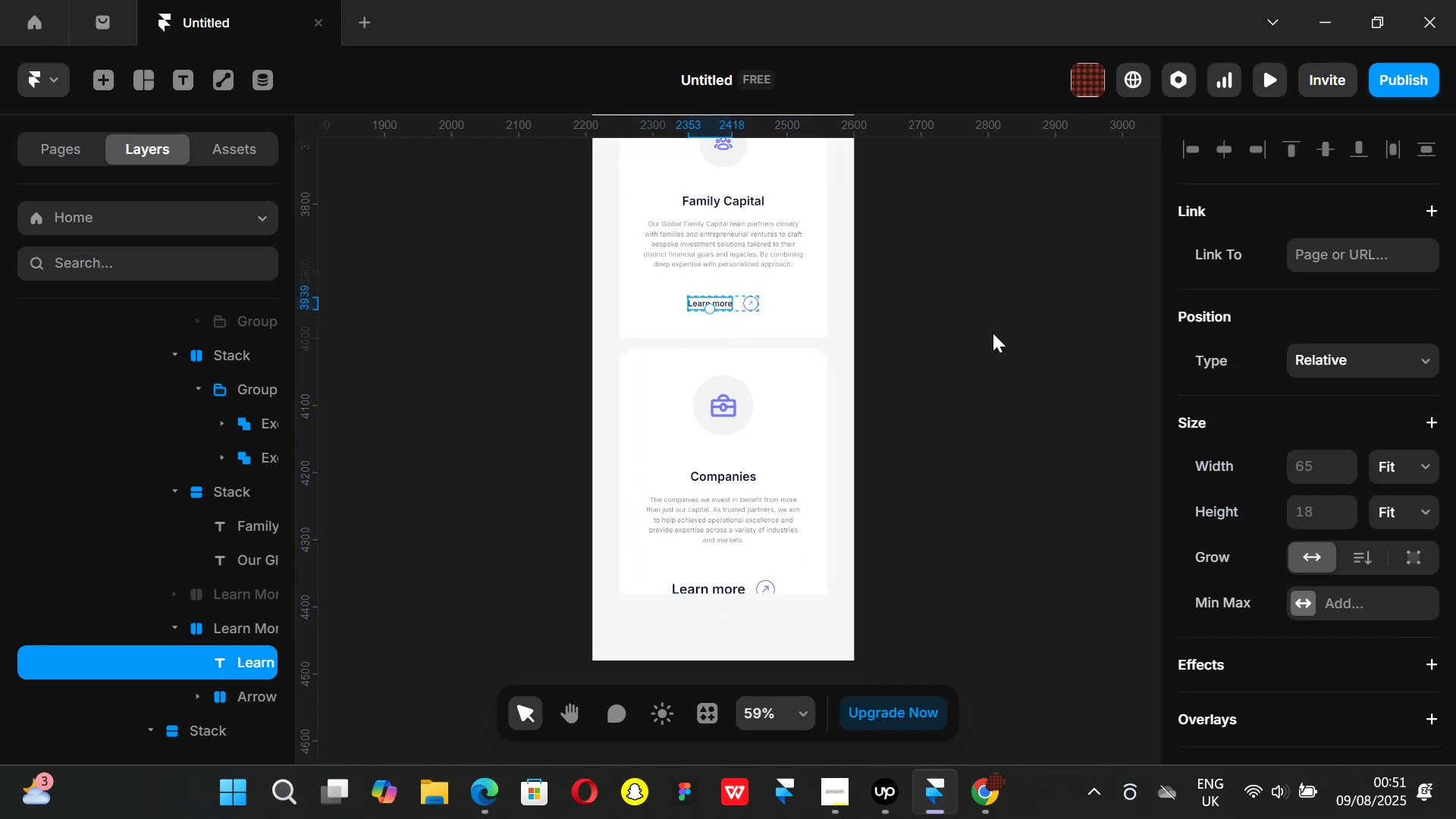 
left_click([993, 333])
 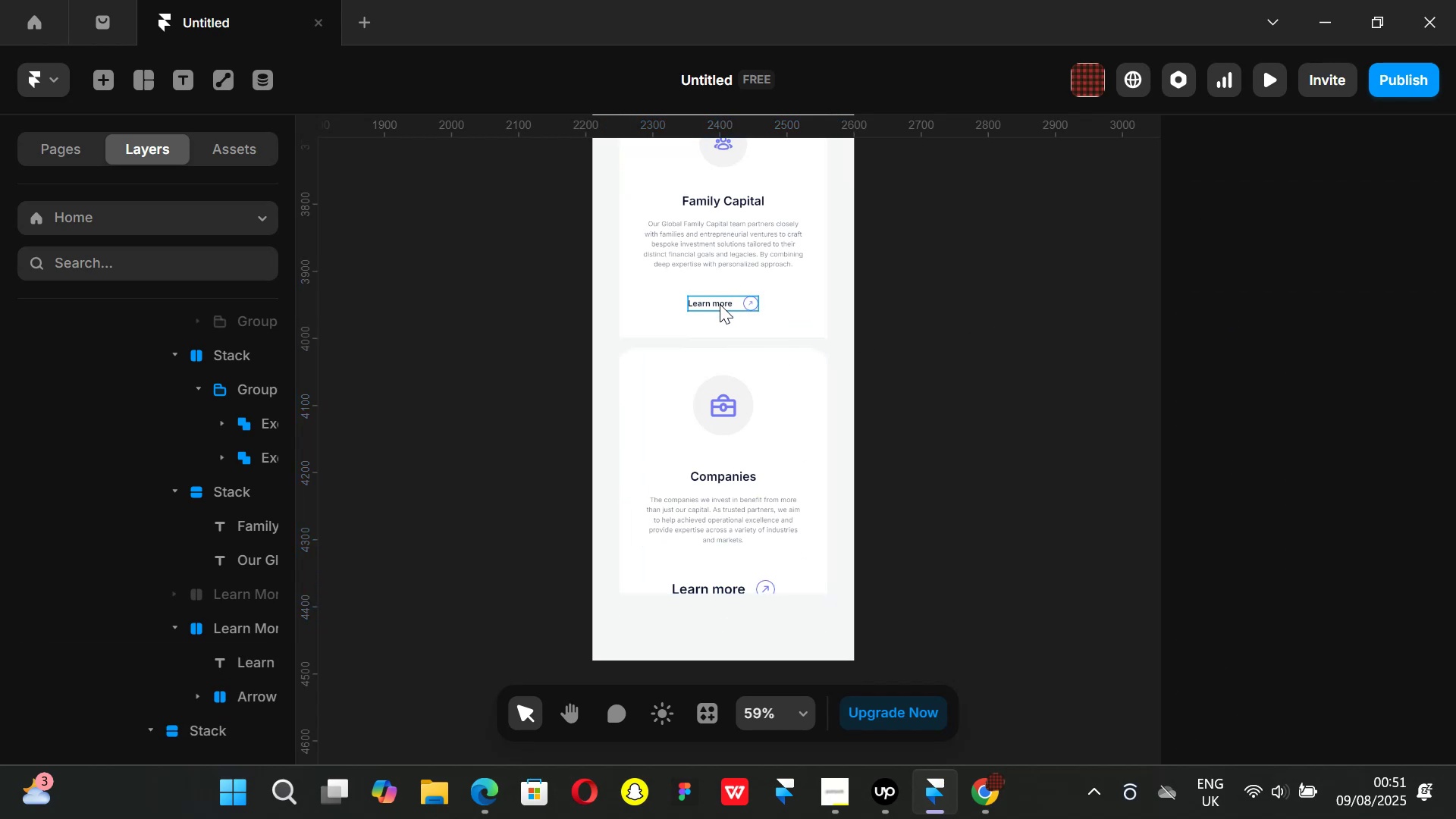 
left_click([739, 300])
 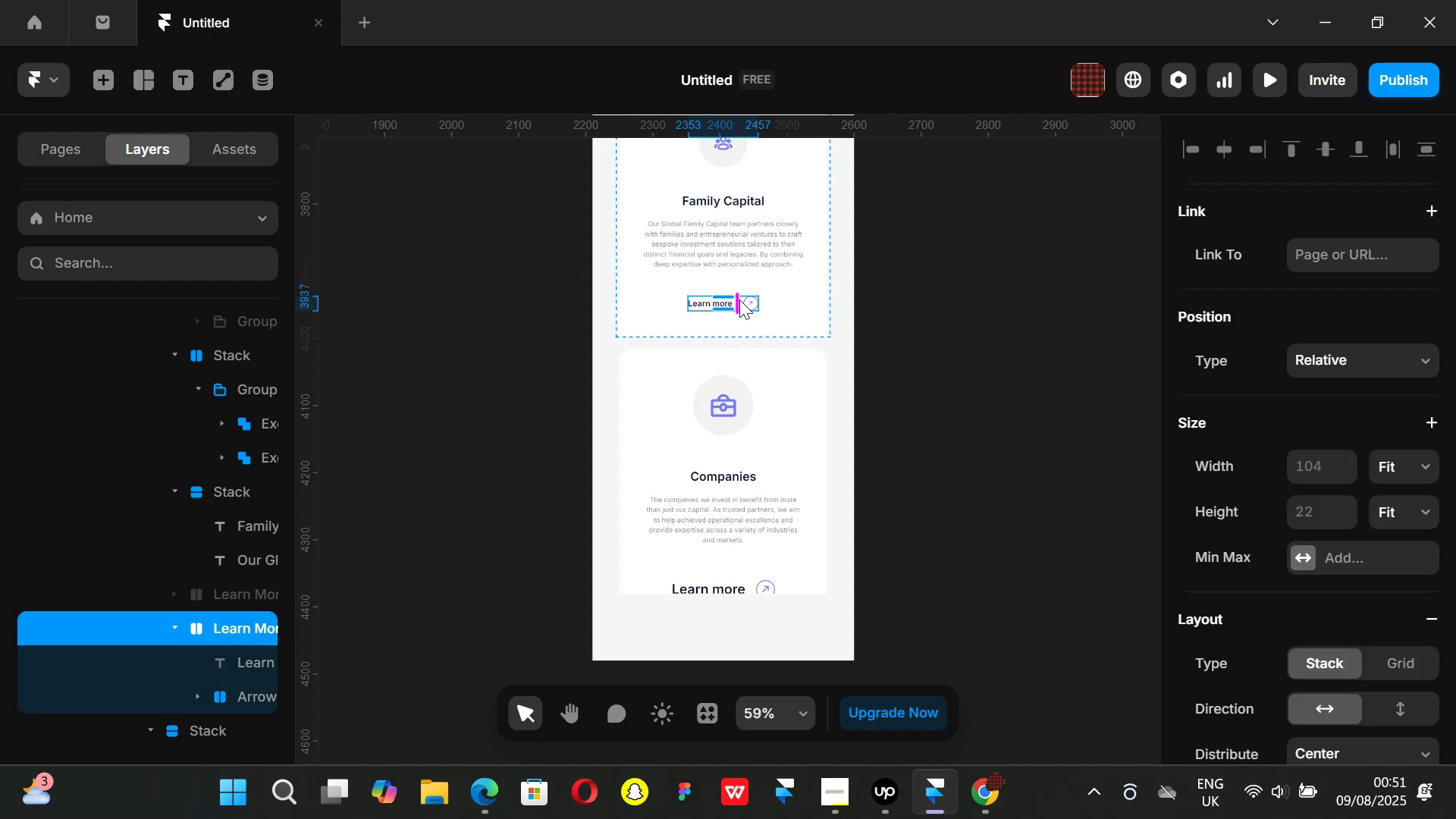 
key(Control+ControlLeft)
 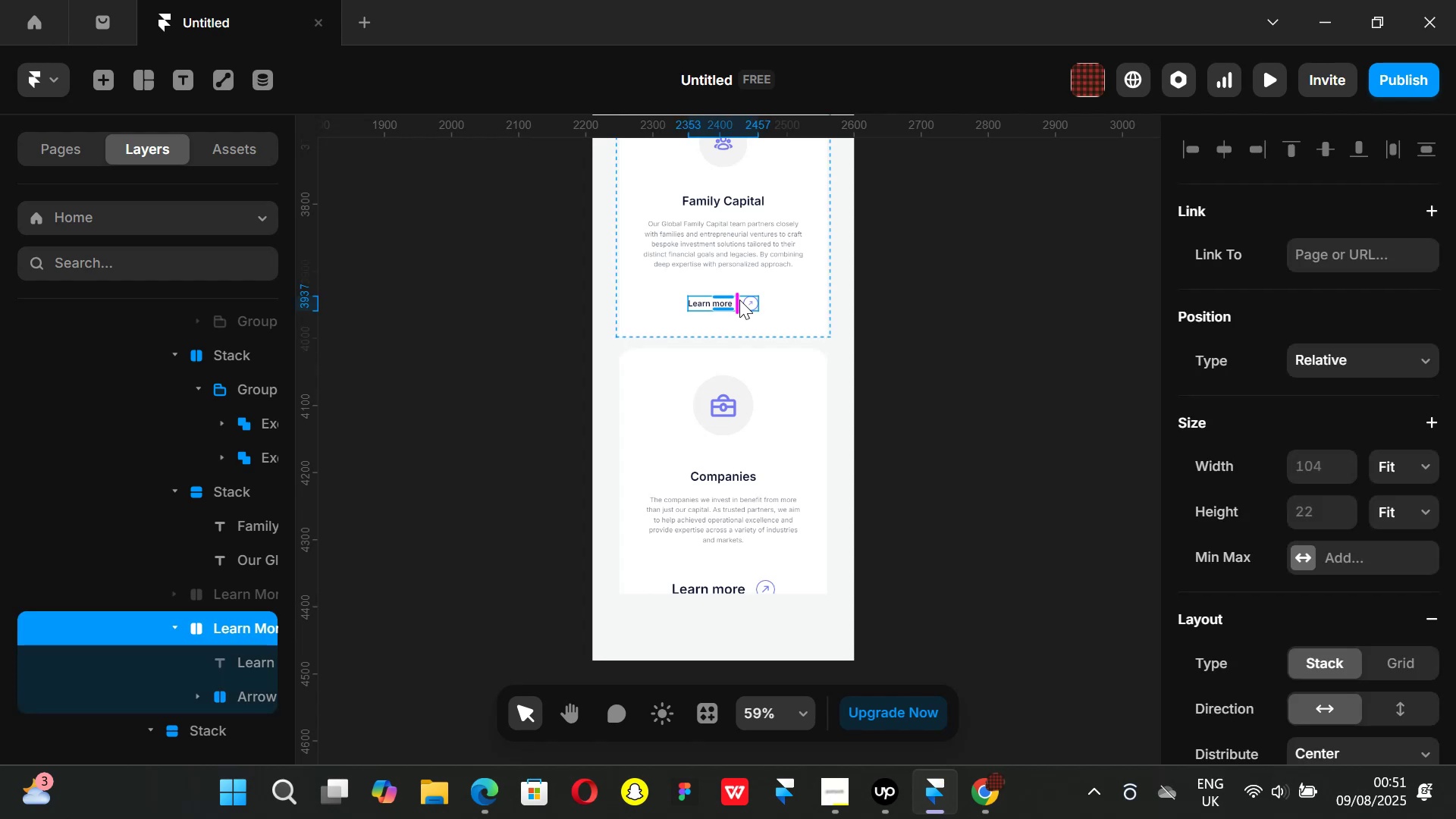 
key(Control+C)
 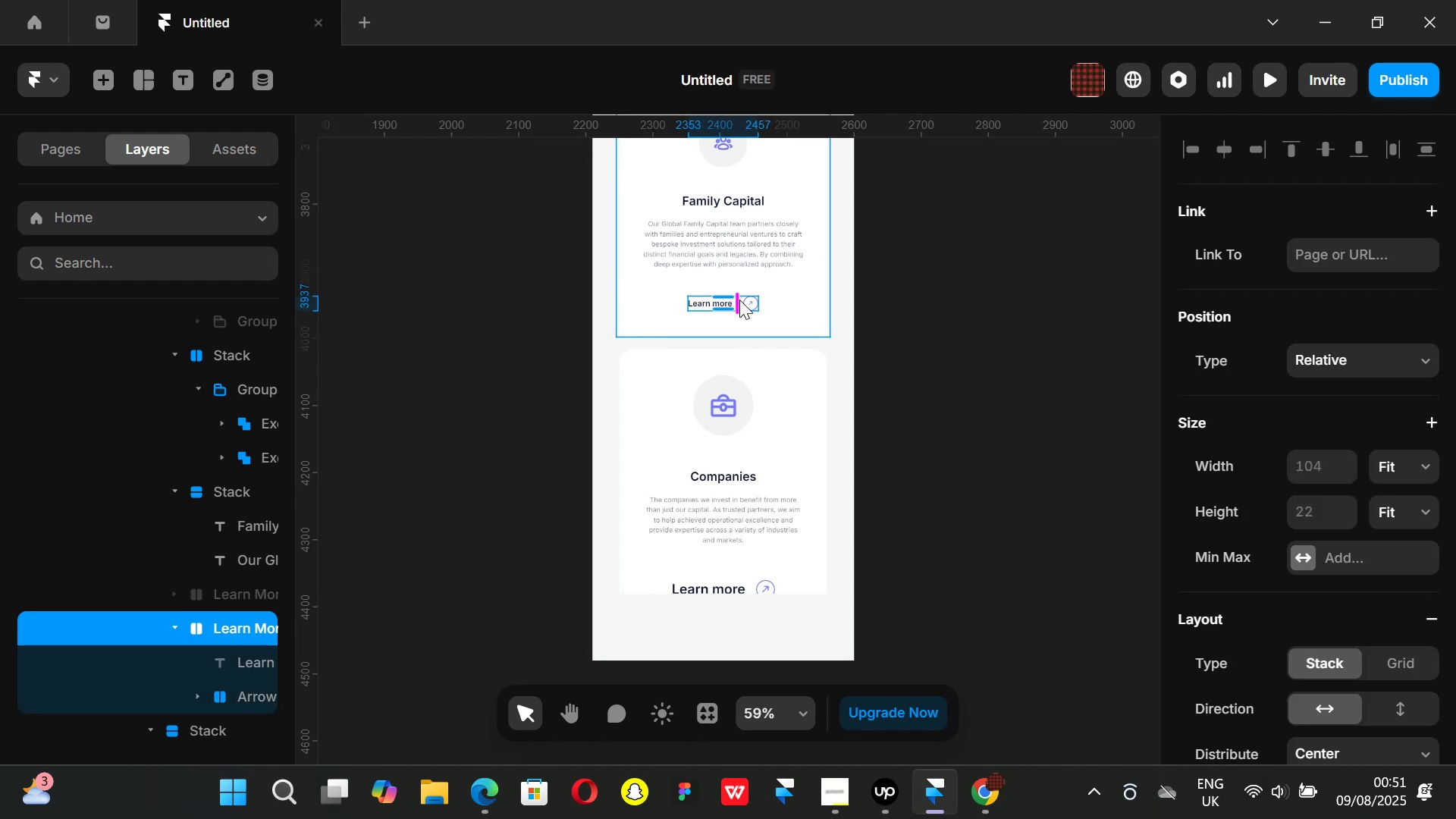 
key(Control+ControlLeft)
 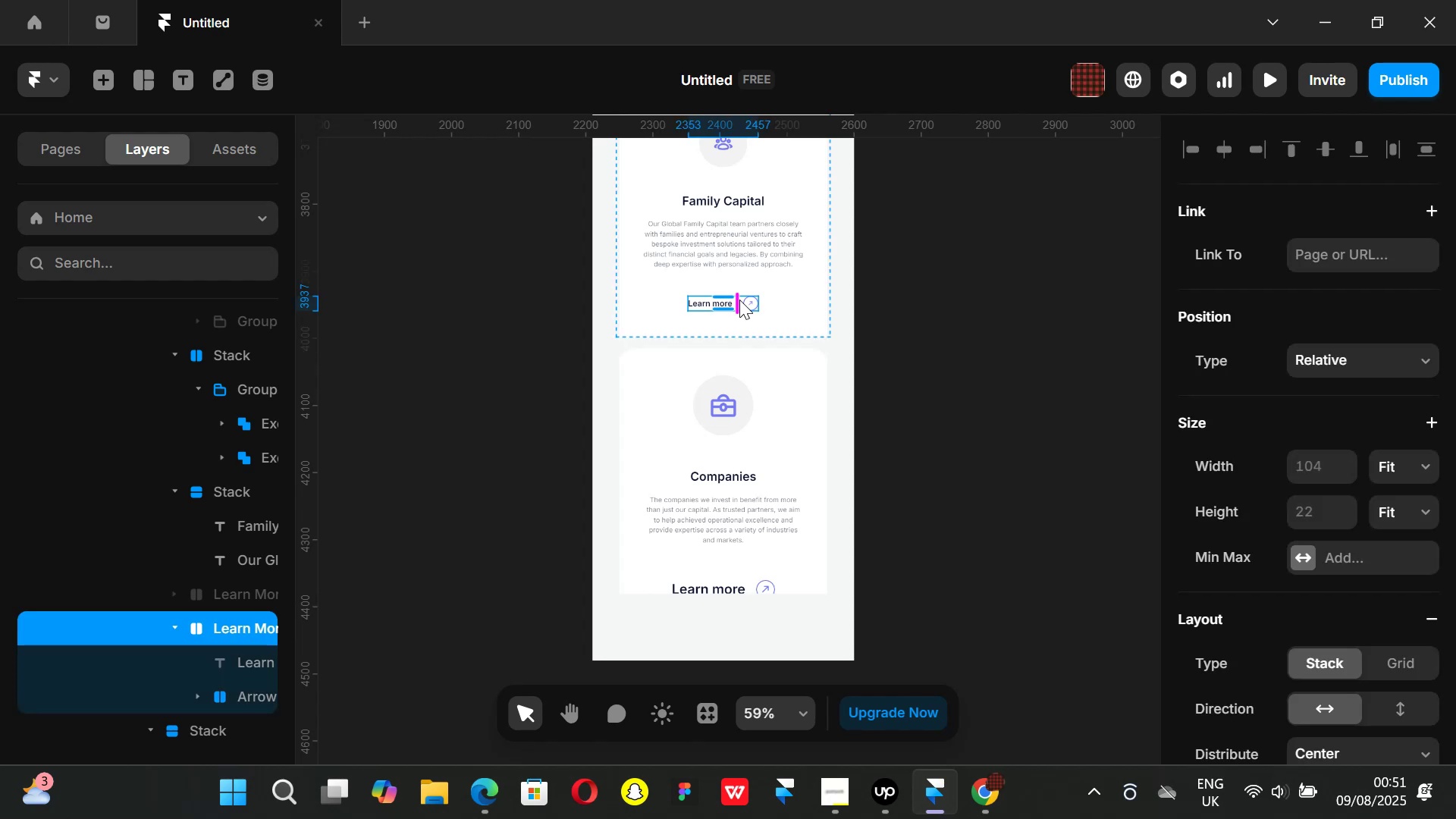 
key(Control+C)
 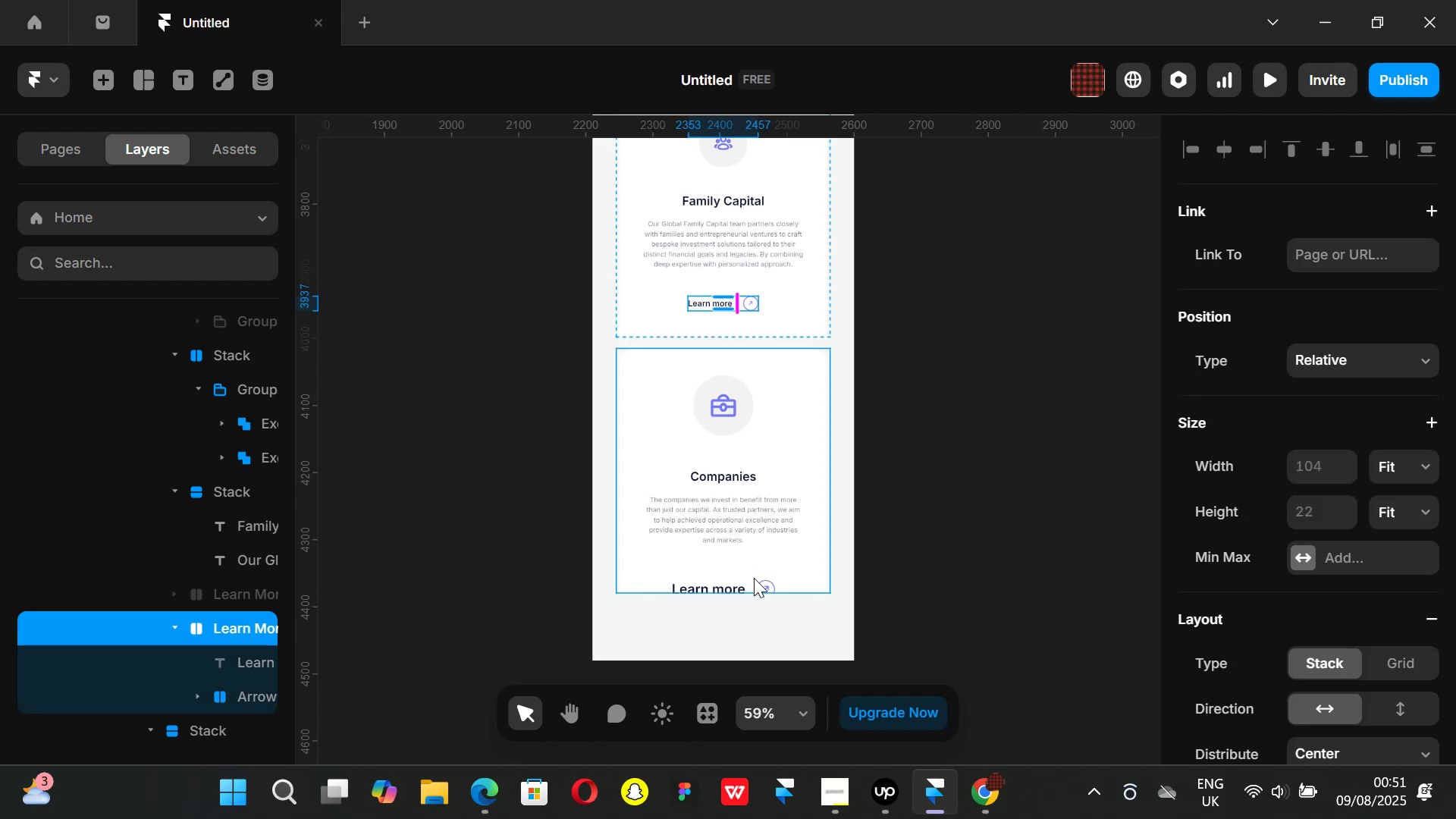 
left_click([749, 582])
 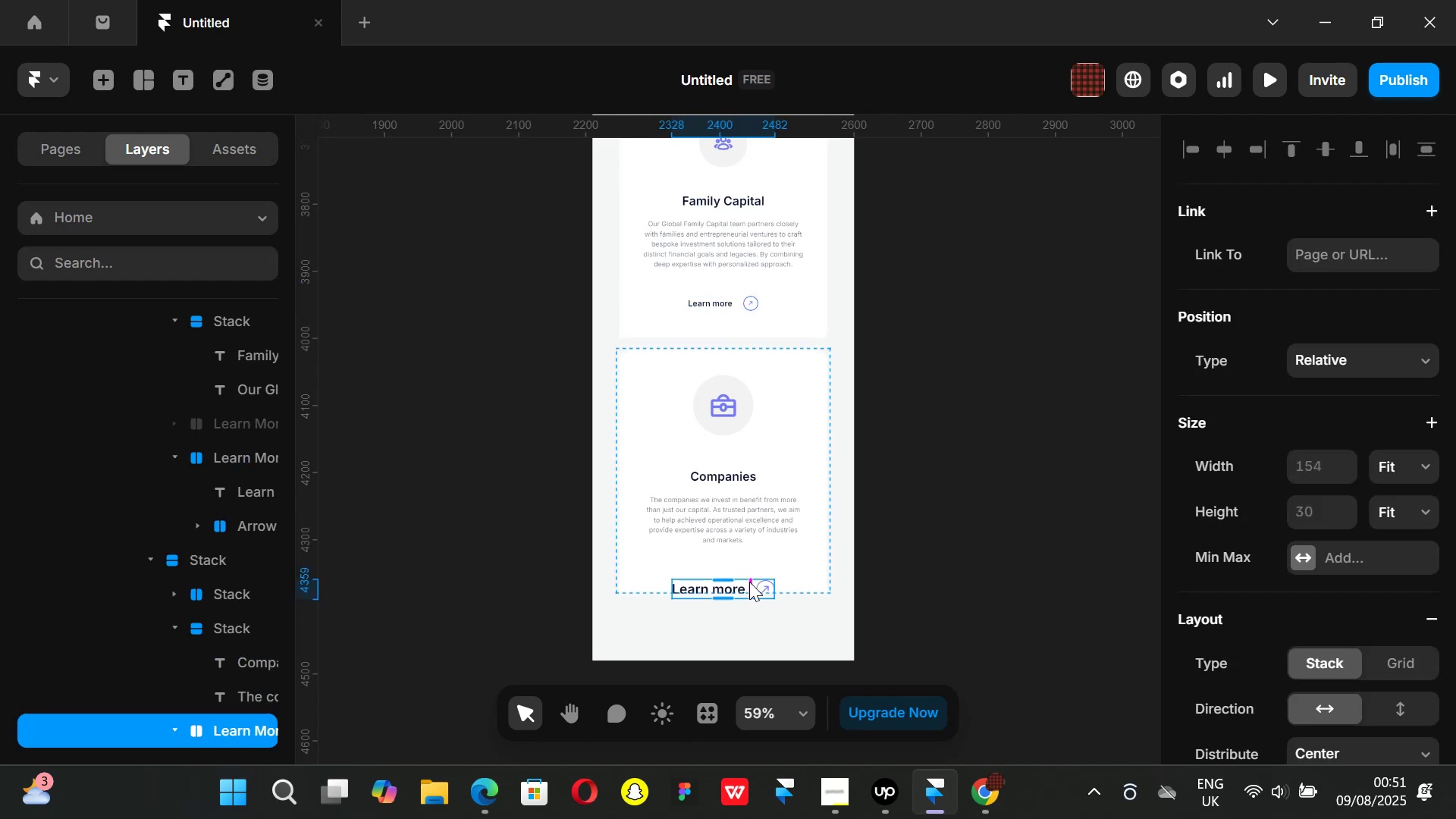 
key(Backspace)
 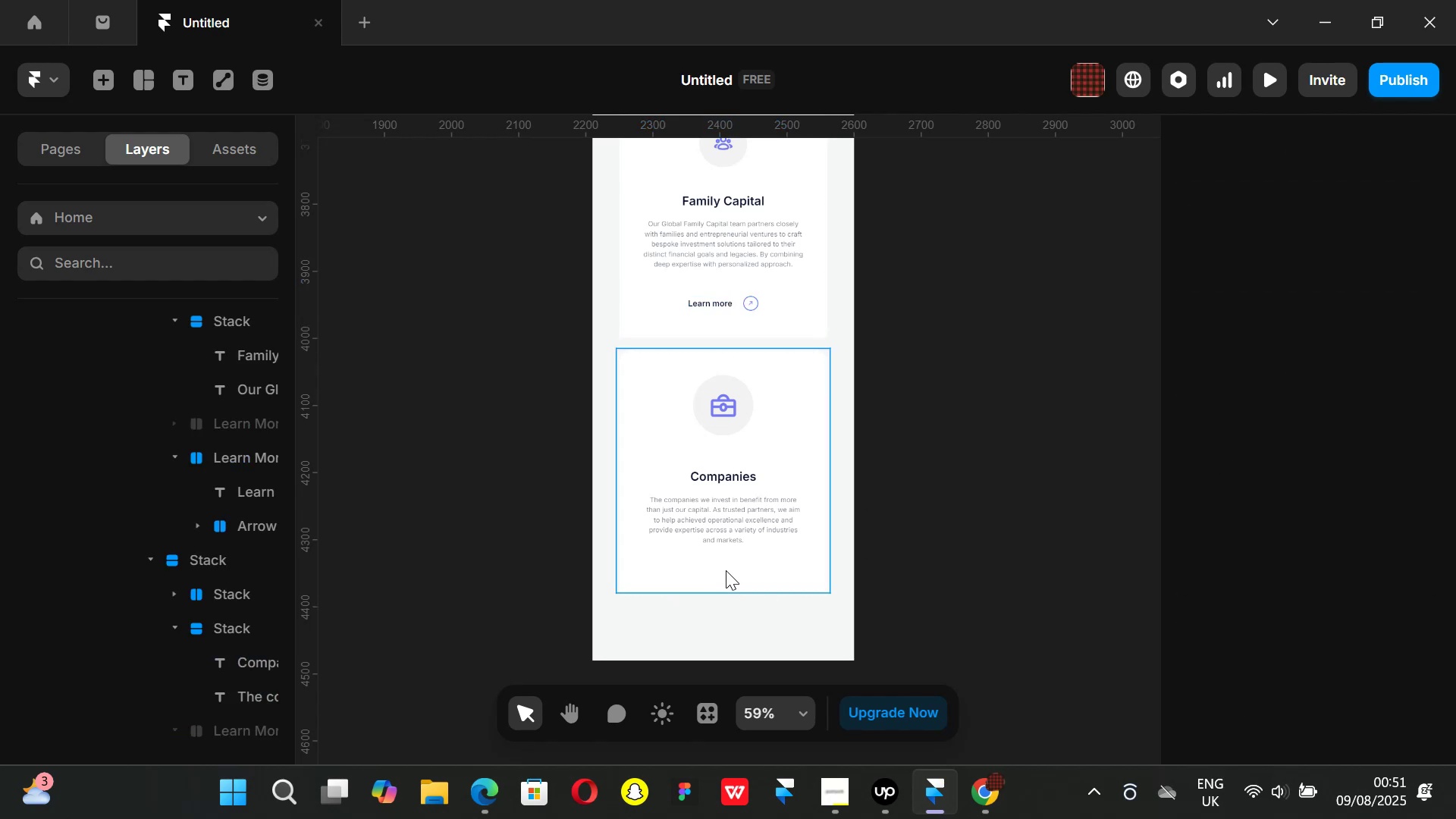 
left_click([723, 567])
 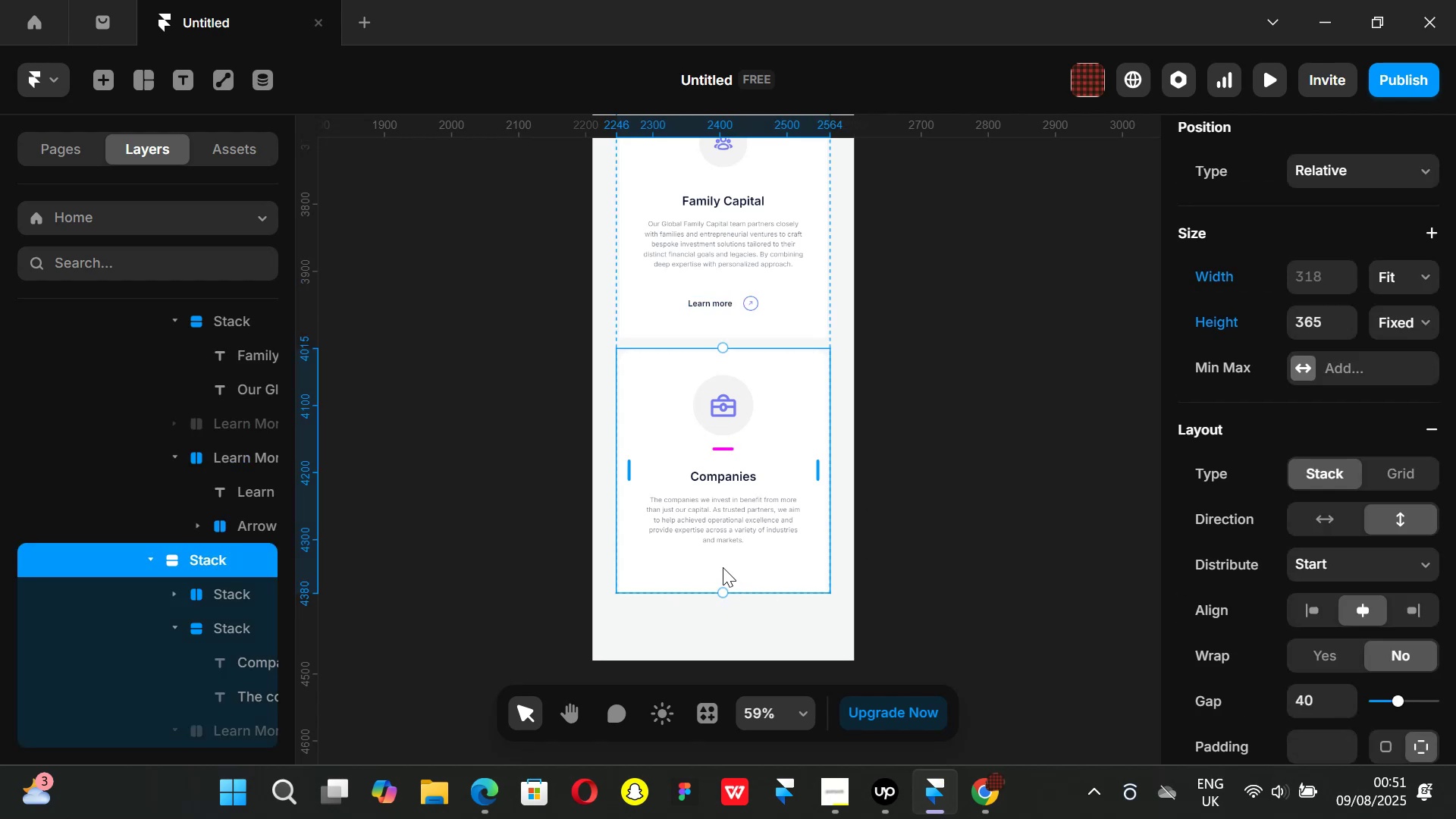 
key(Control+ControlLeft)
 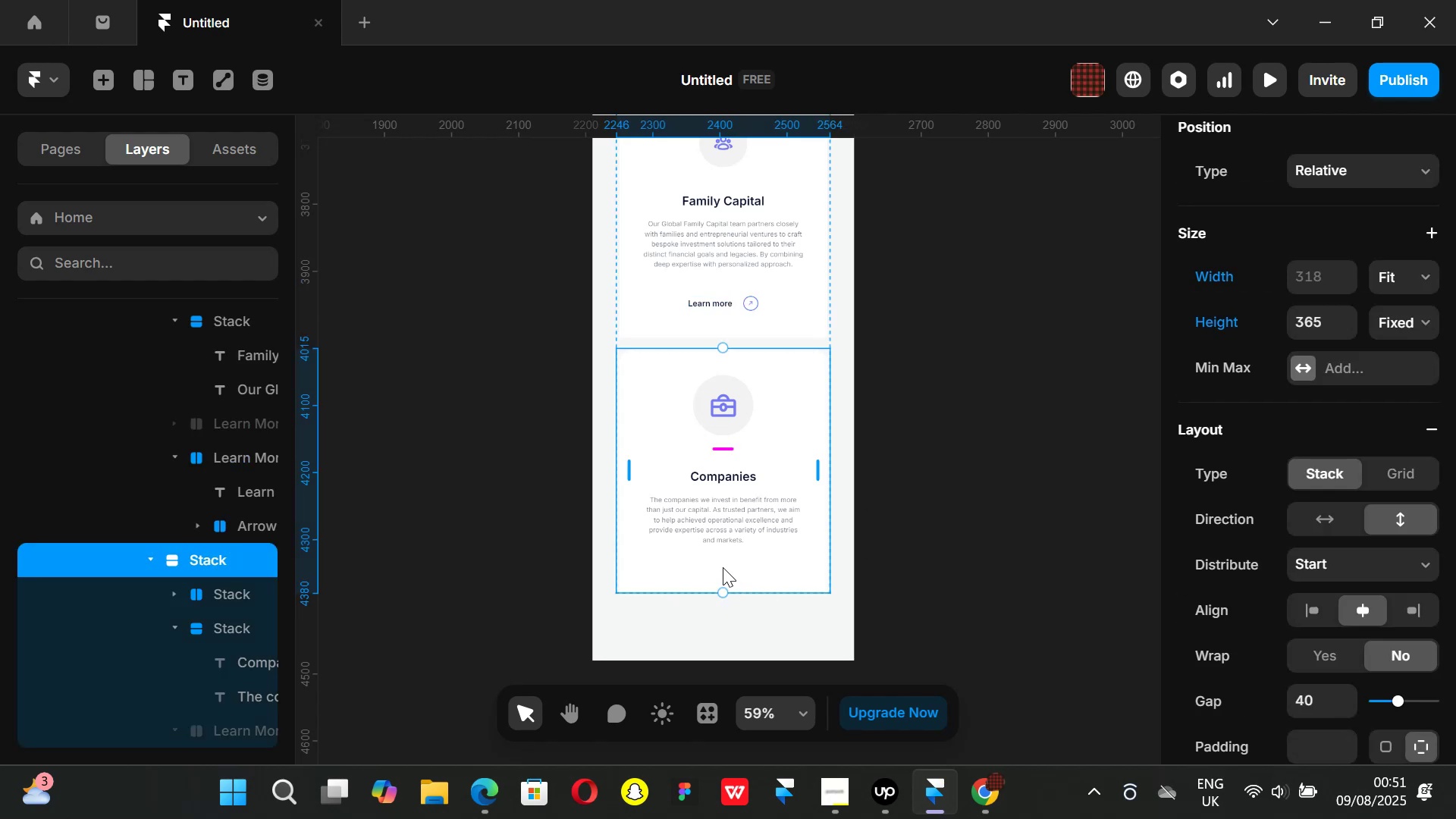 
key(Control+V)
 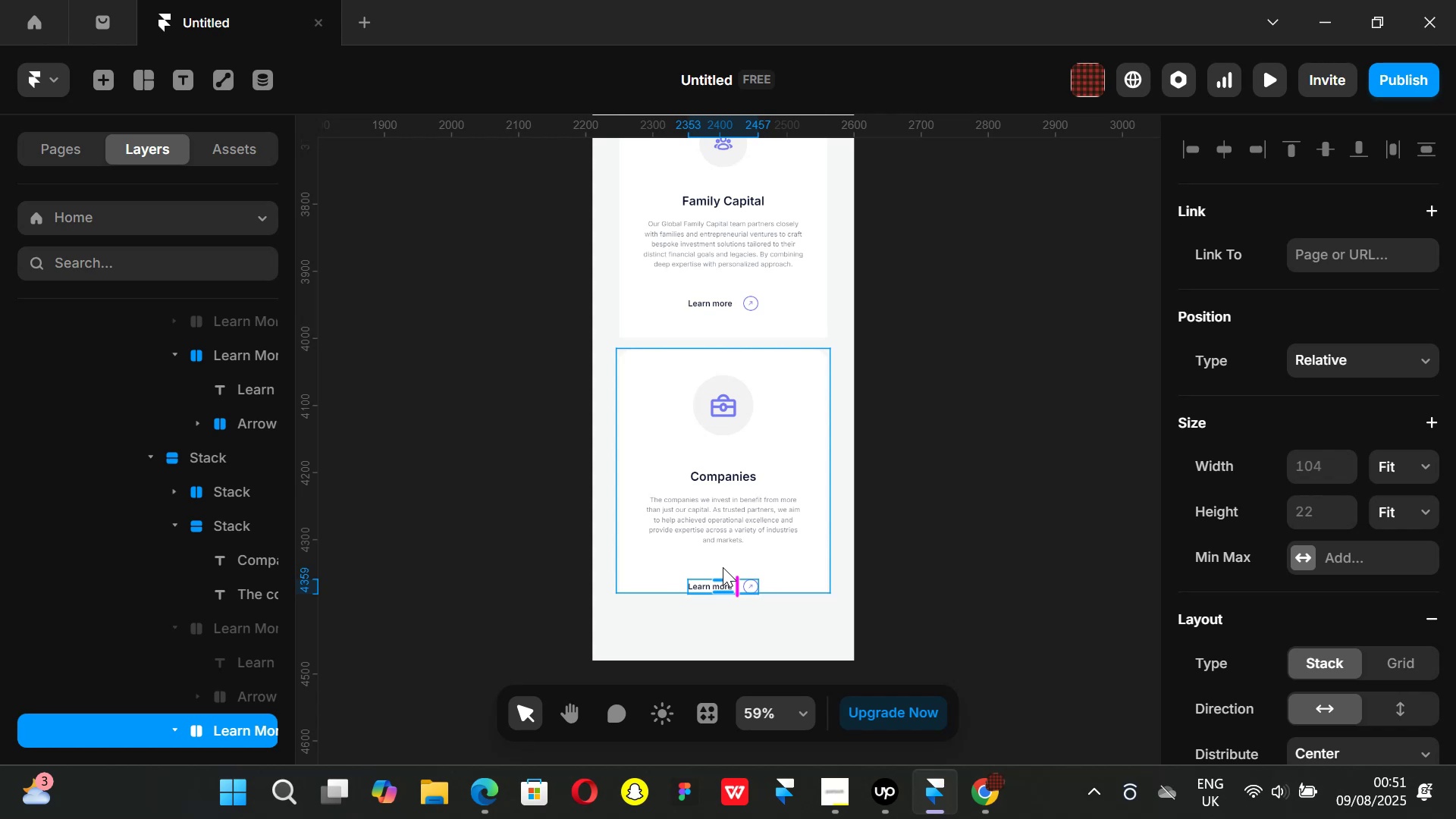 
wait(6.93)
 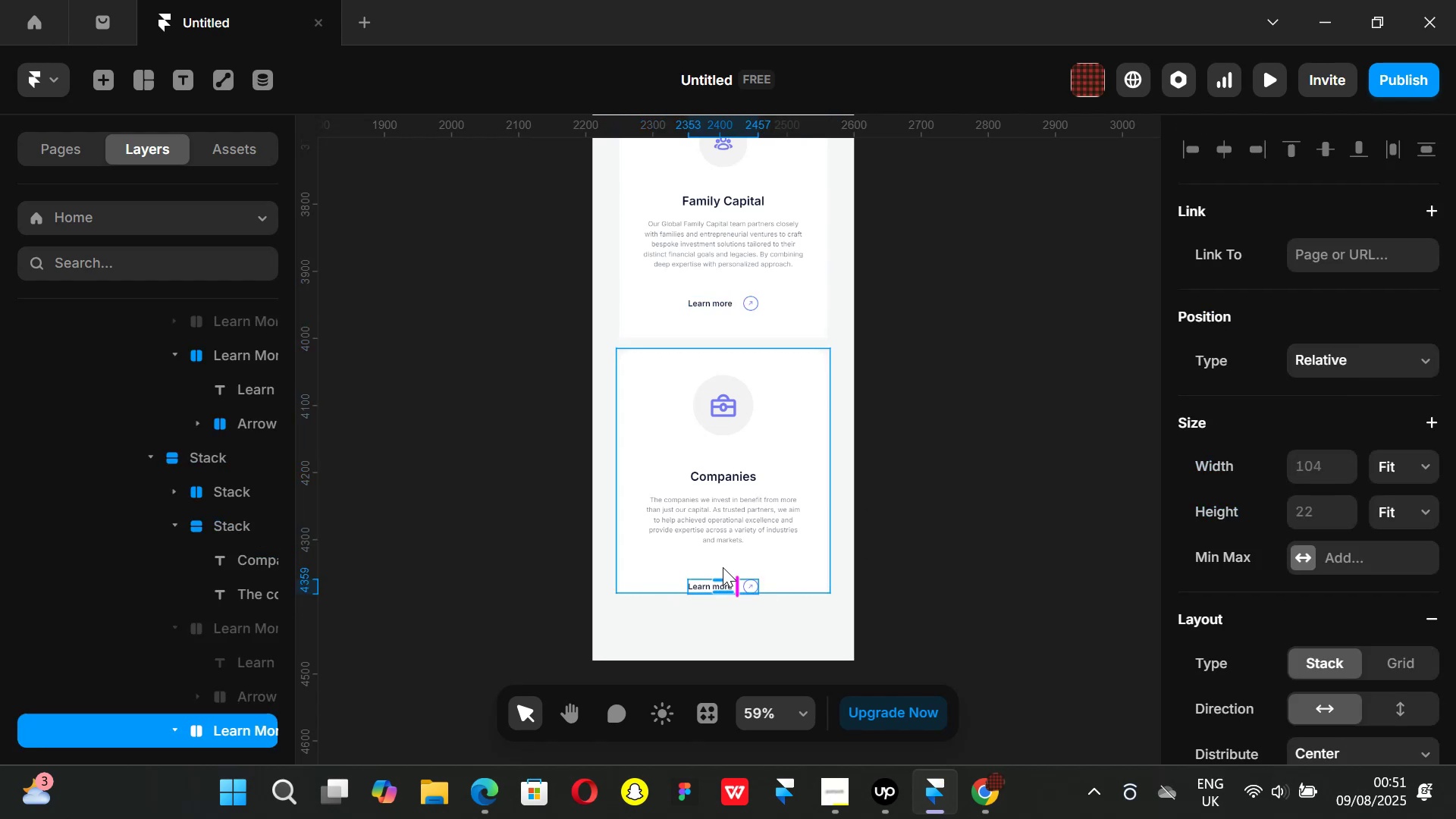 
left_click([647, 566])
 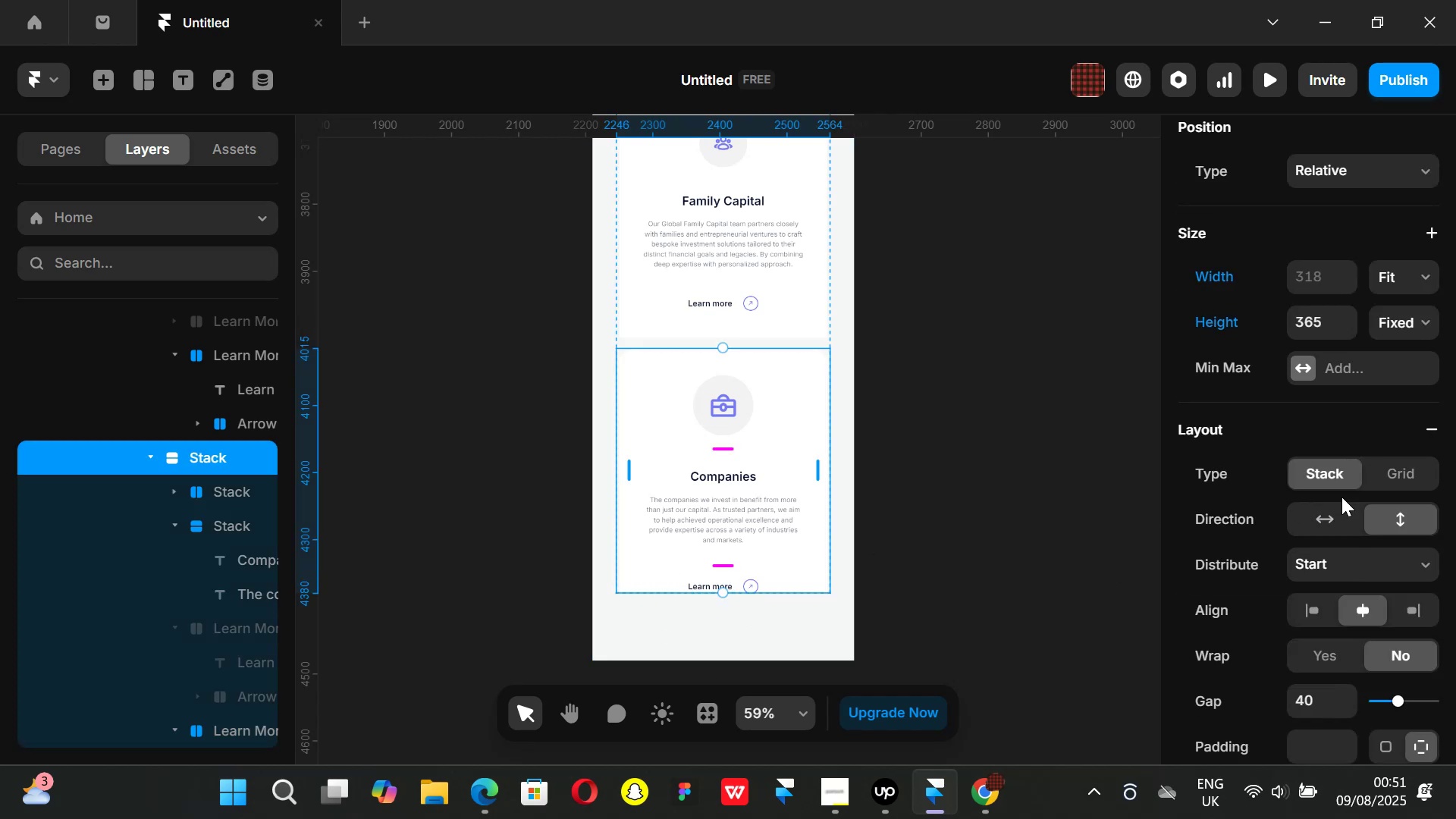 
scroll: coordinate [1363, 453], scroll_direction: down, amount: 2.0
 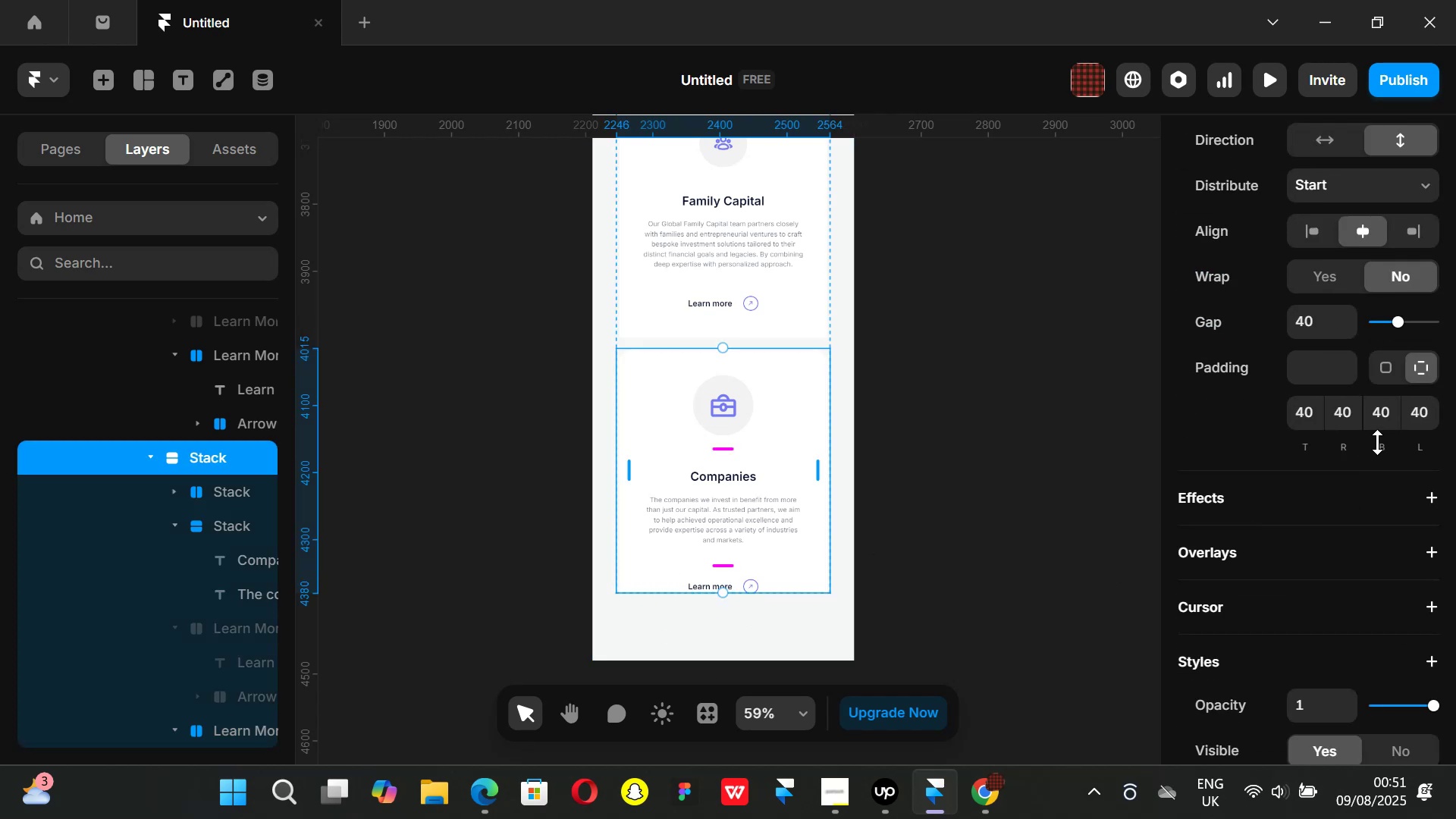 
scroll: coordinate [1377, 442], scroll_direction: up, amount: 1.0
 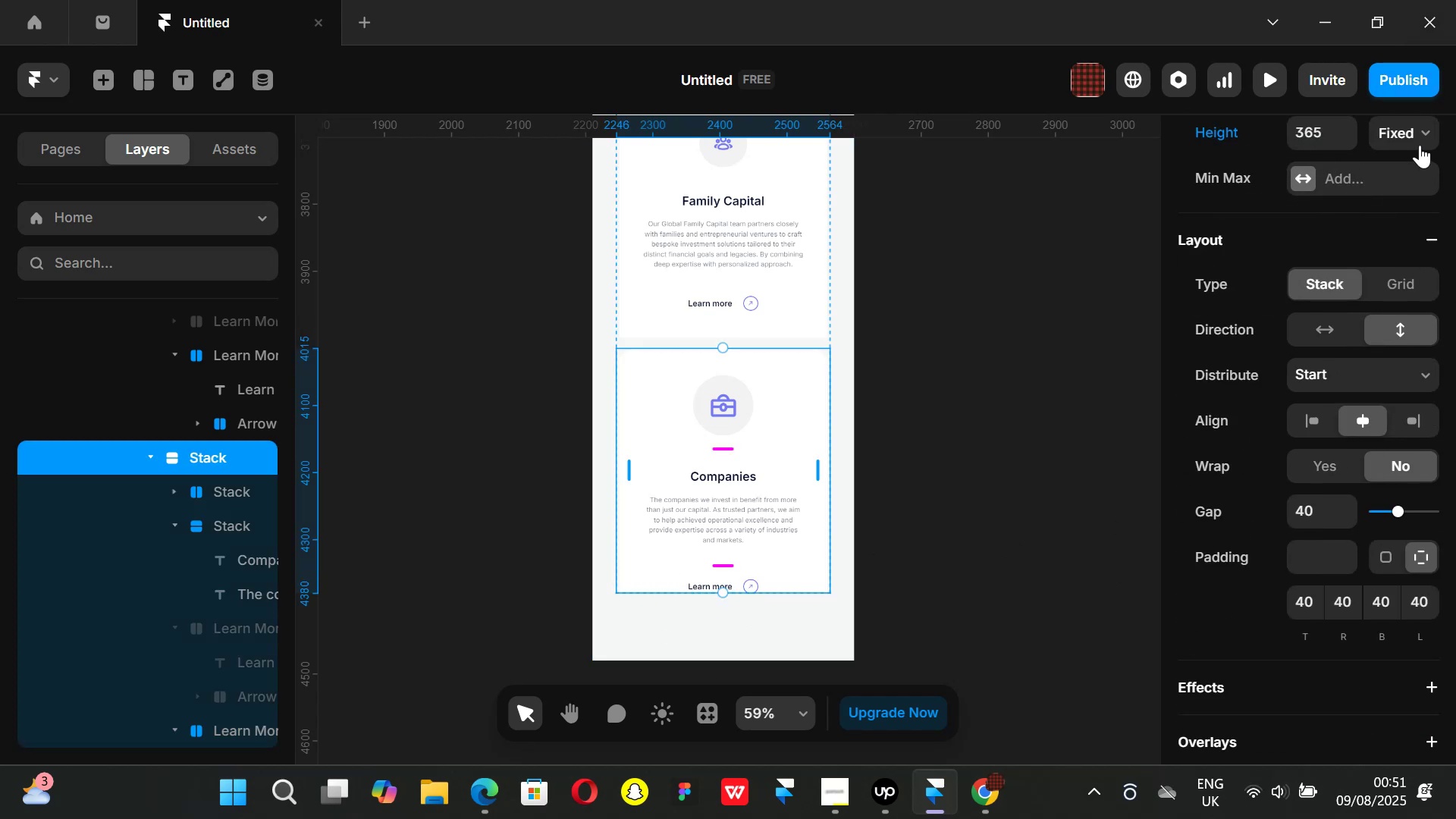 
left_click([1426, 123])
 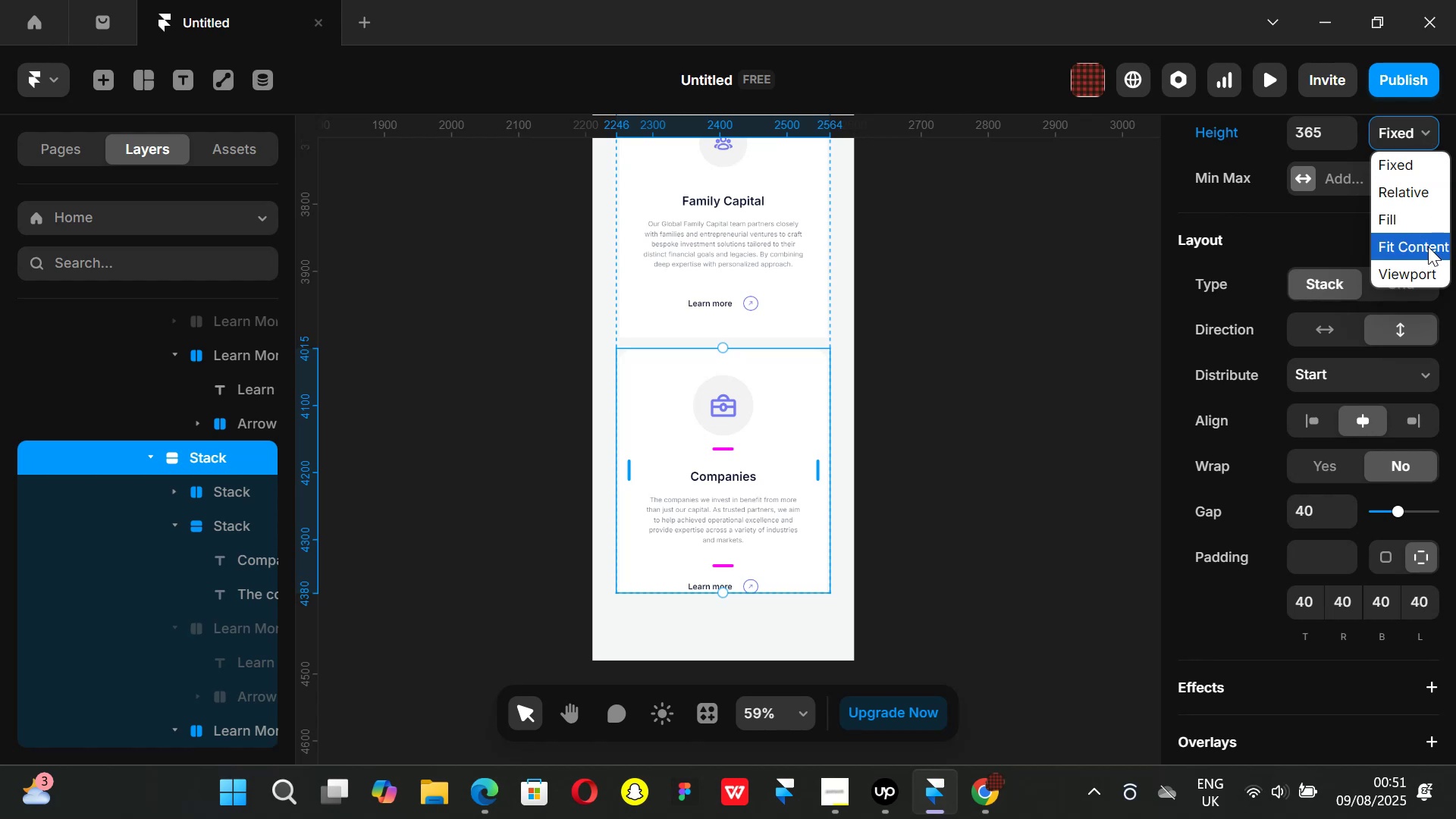 
left_click([1428, 246])
 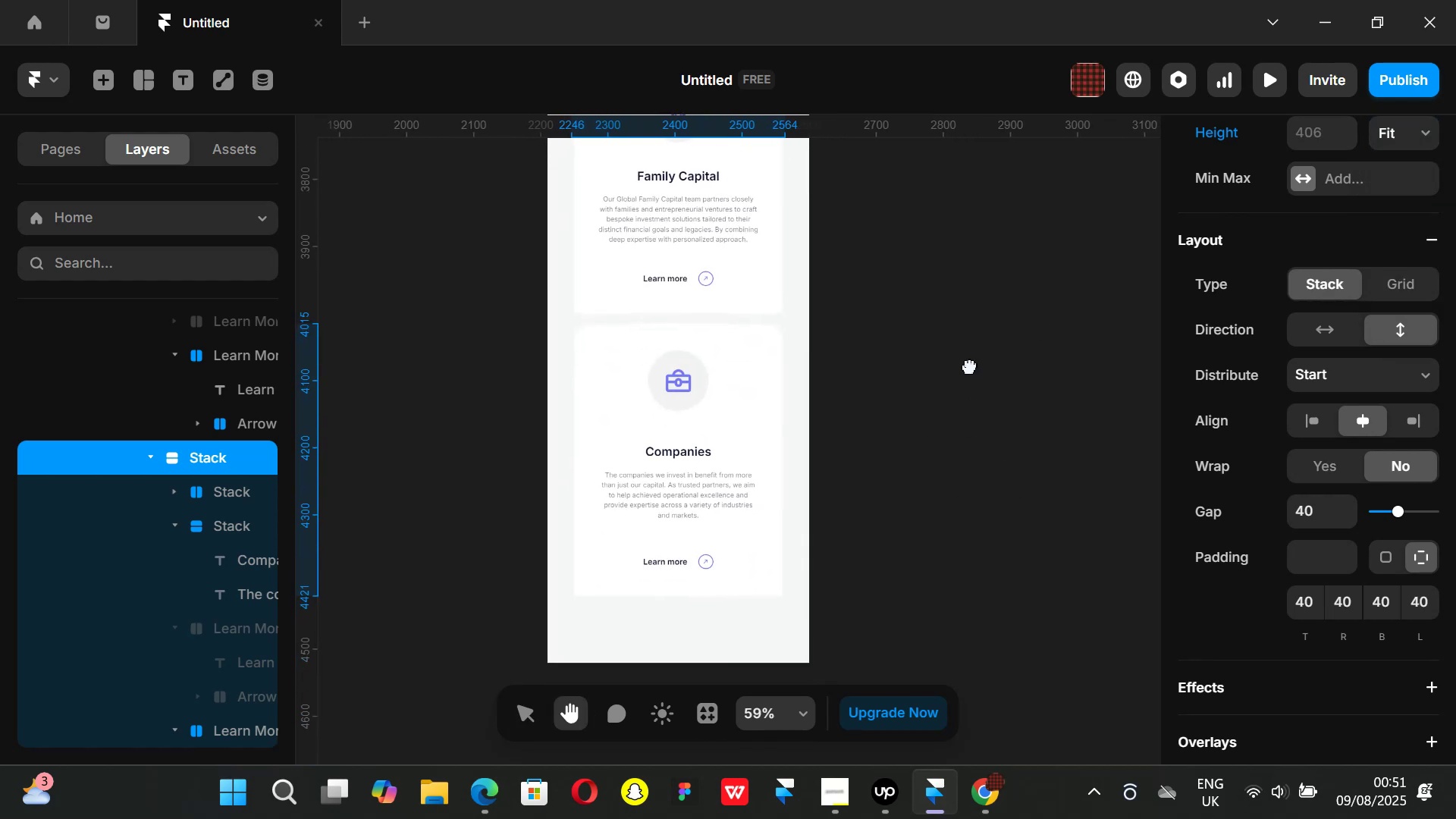 
wait(13.54)
 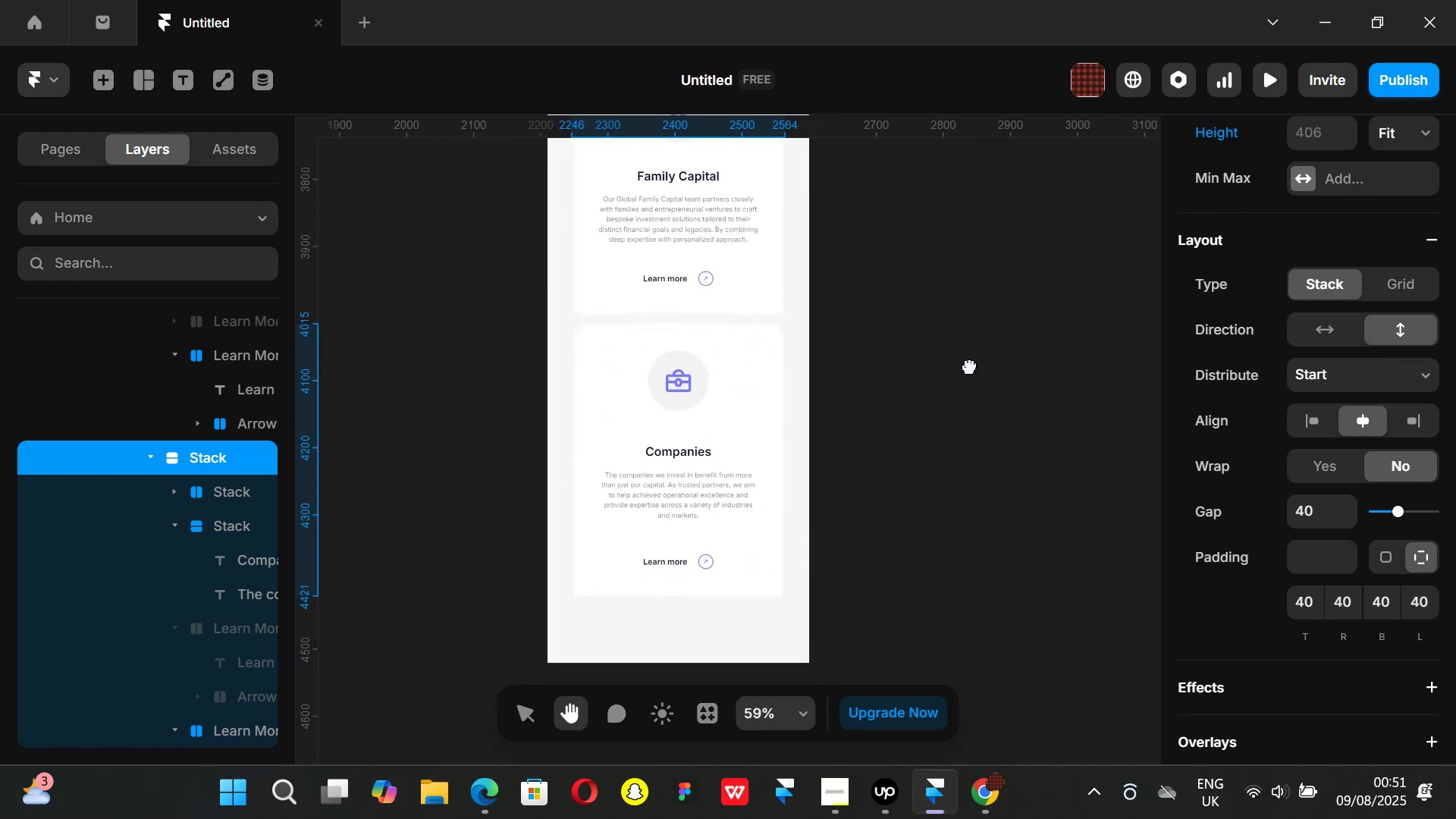 
left_click([737, 177])
 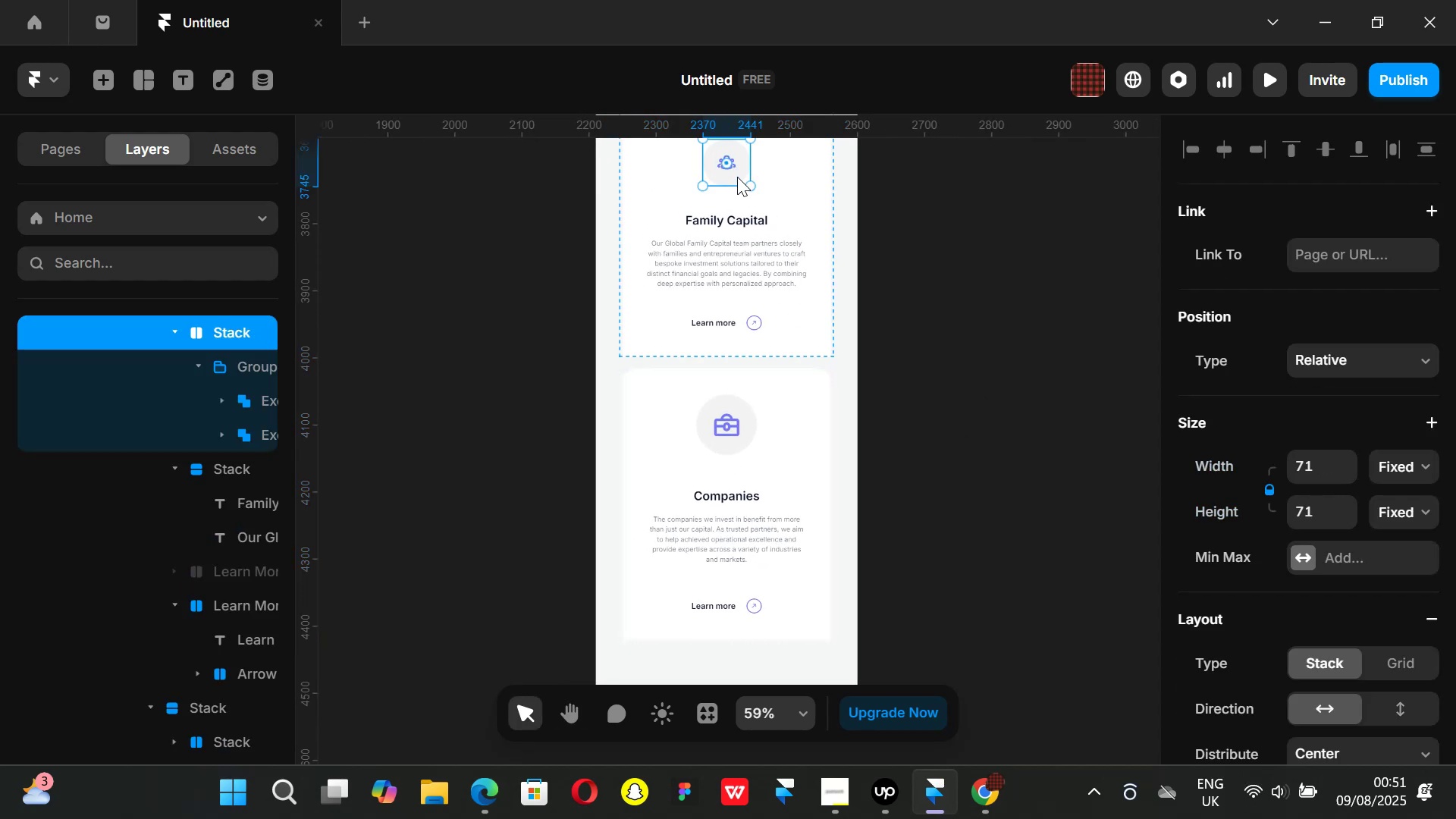 
key(Control+ControlLeft)
 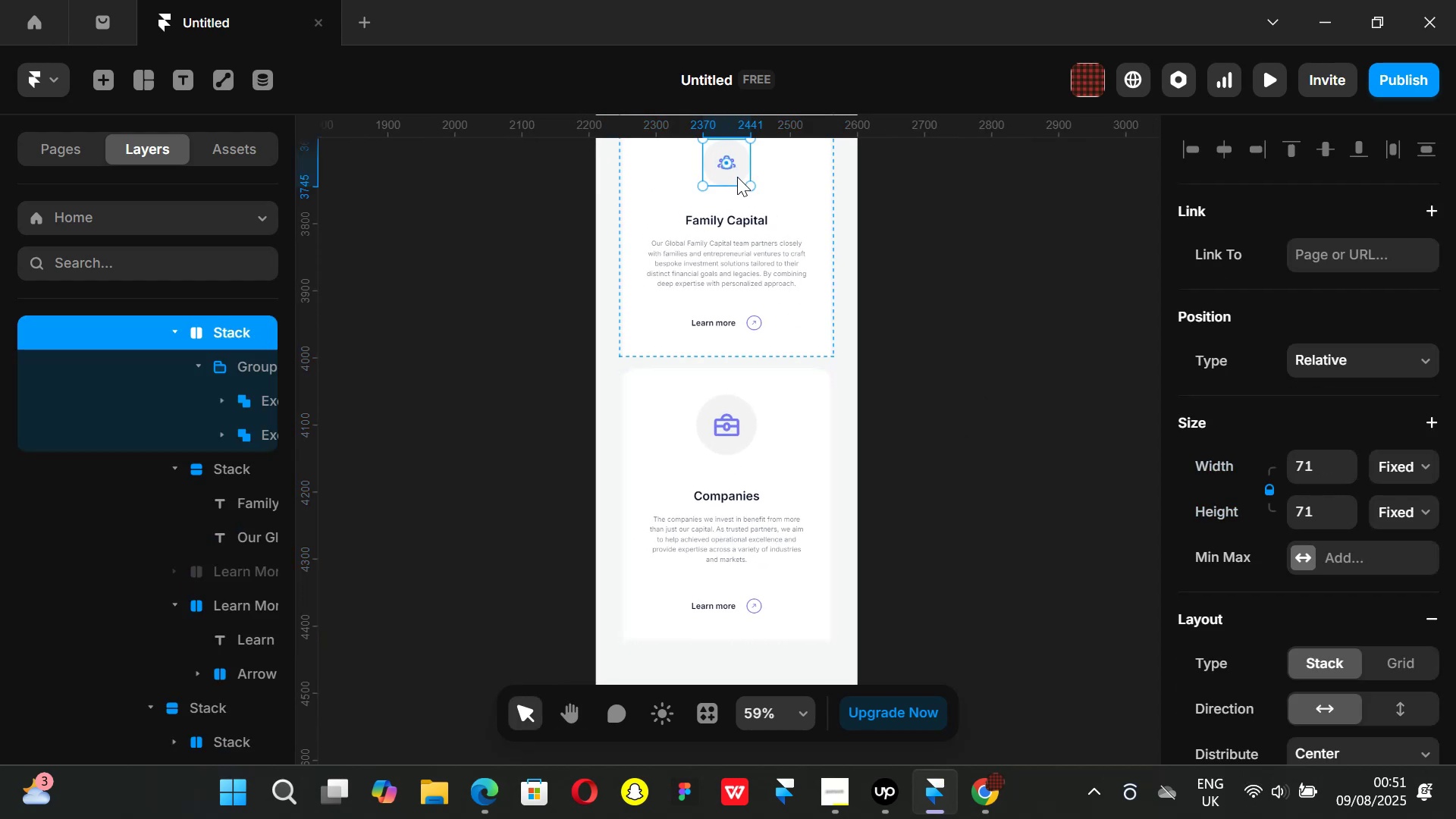 
key(Control+C)
 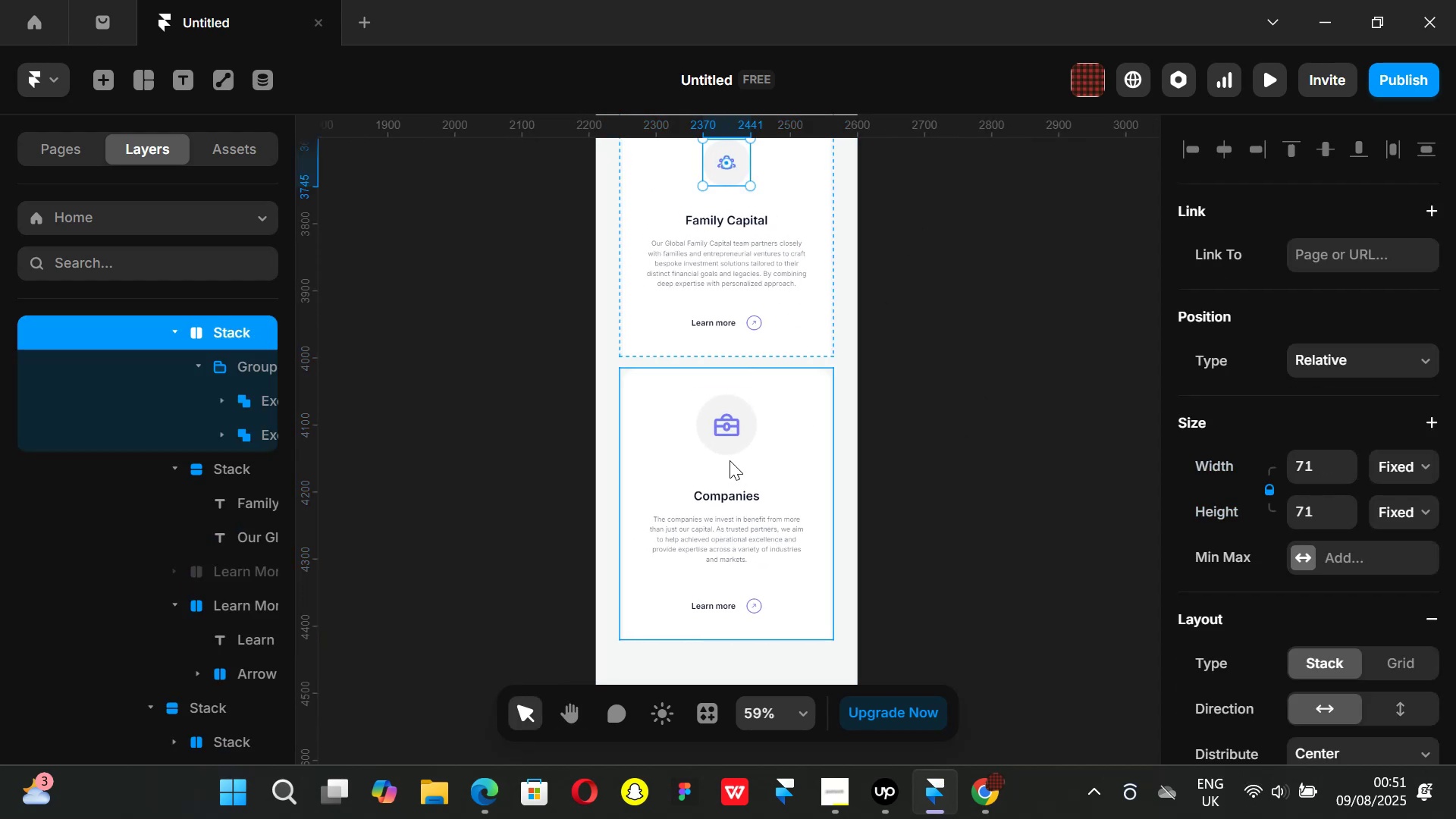 
left_click([733, 450])
 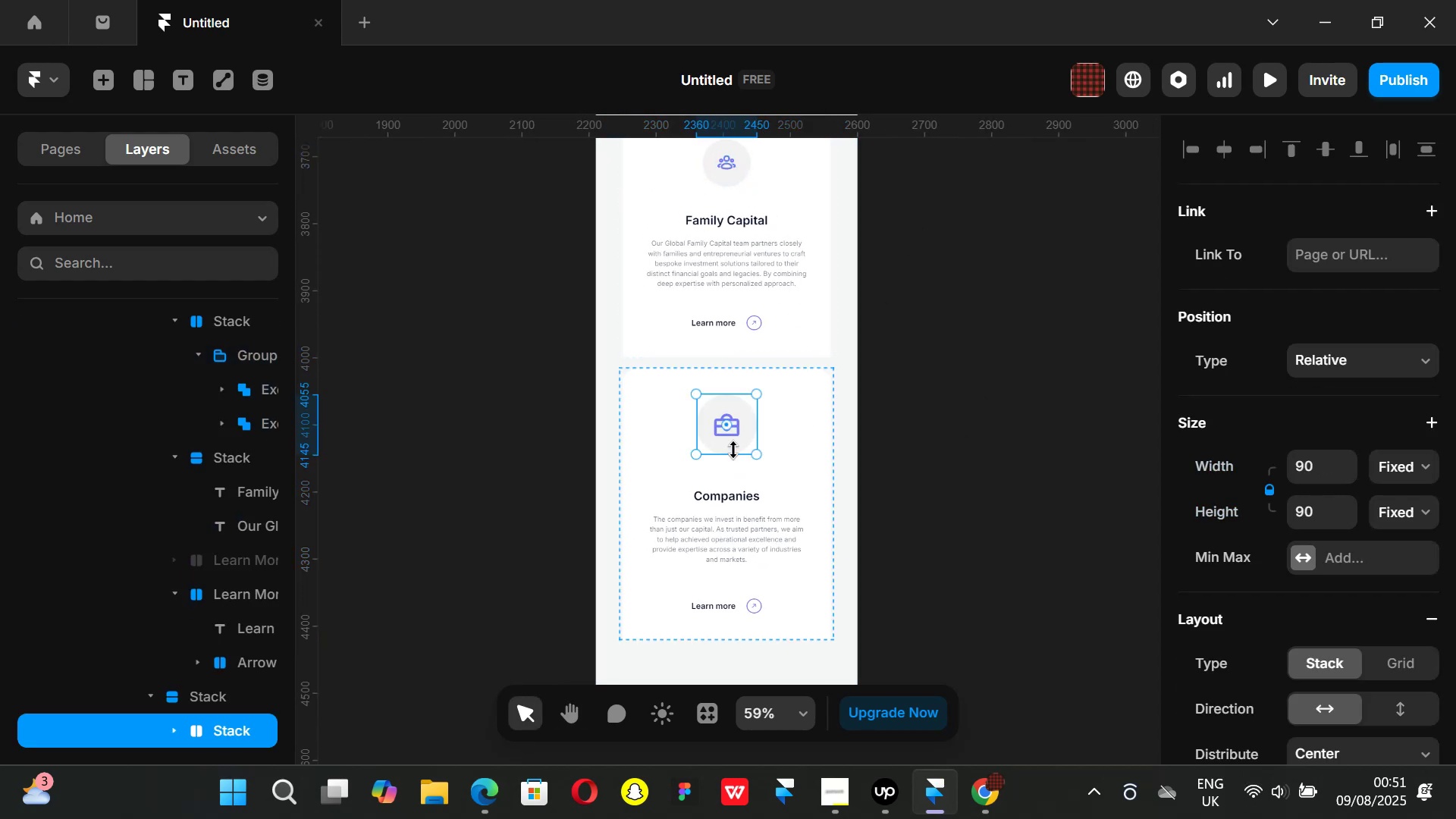 
key(Backspace)
 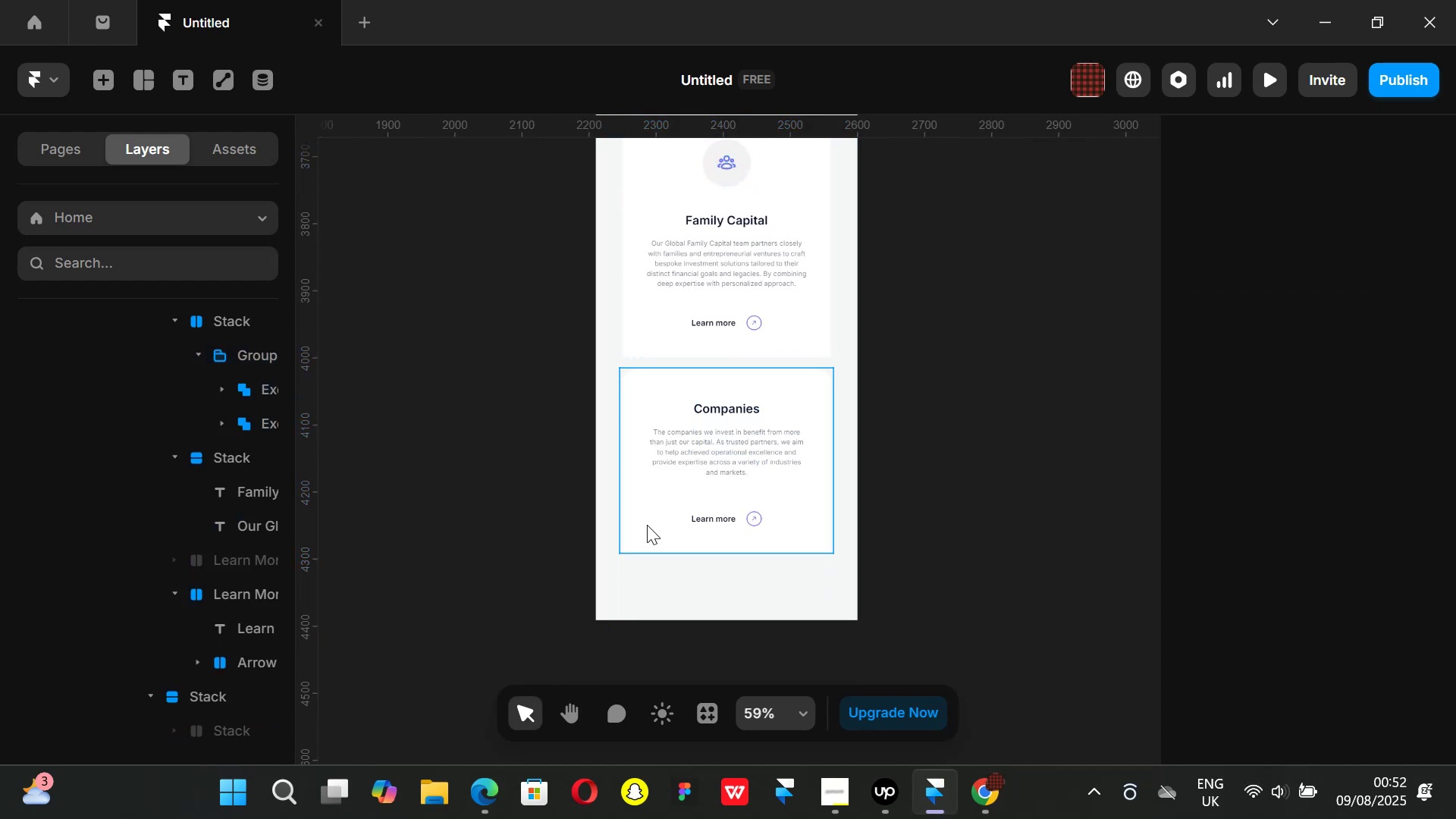 
left_click([647, 526])
 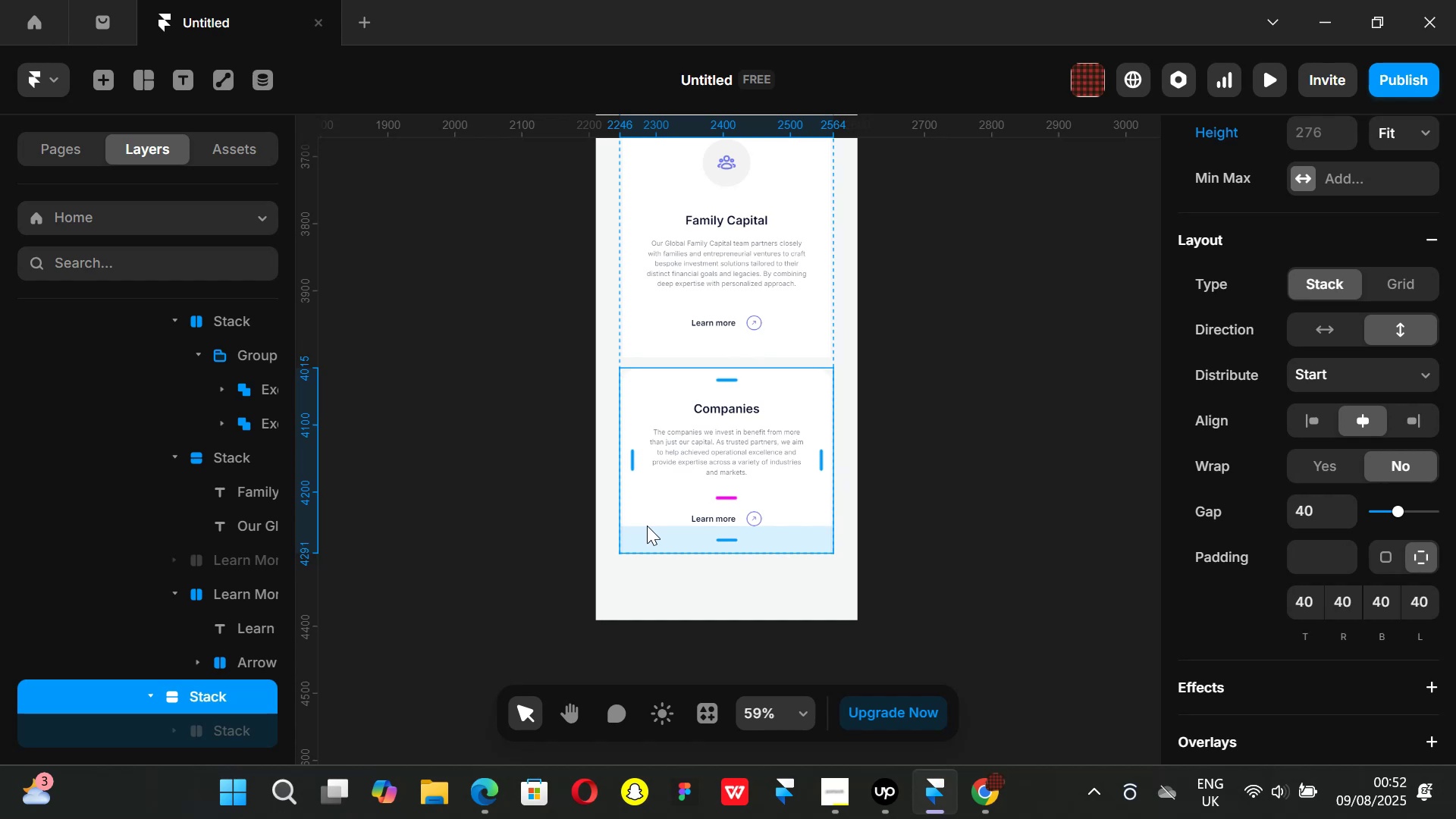 
key(Control+V)
 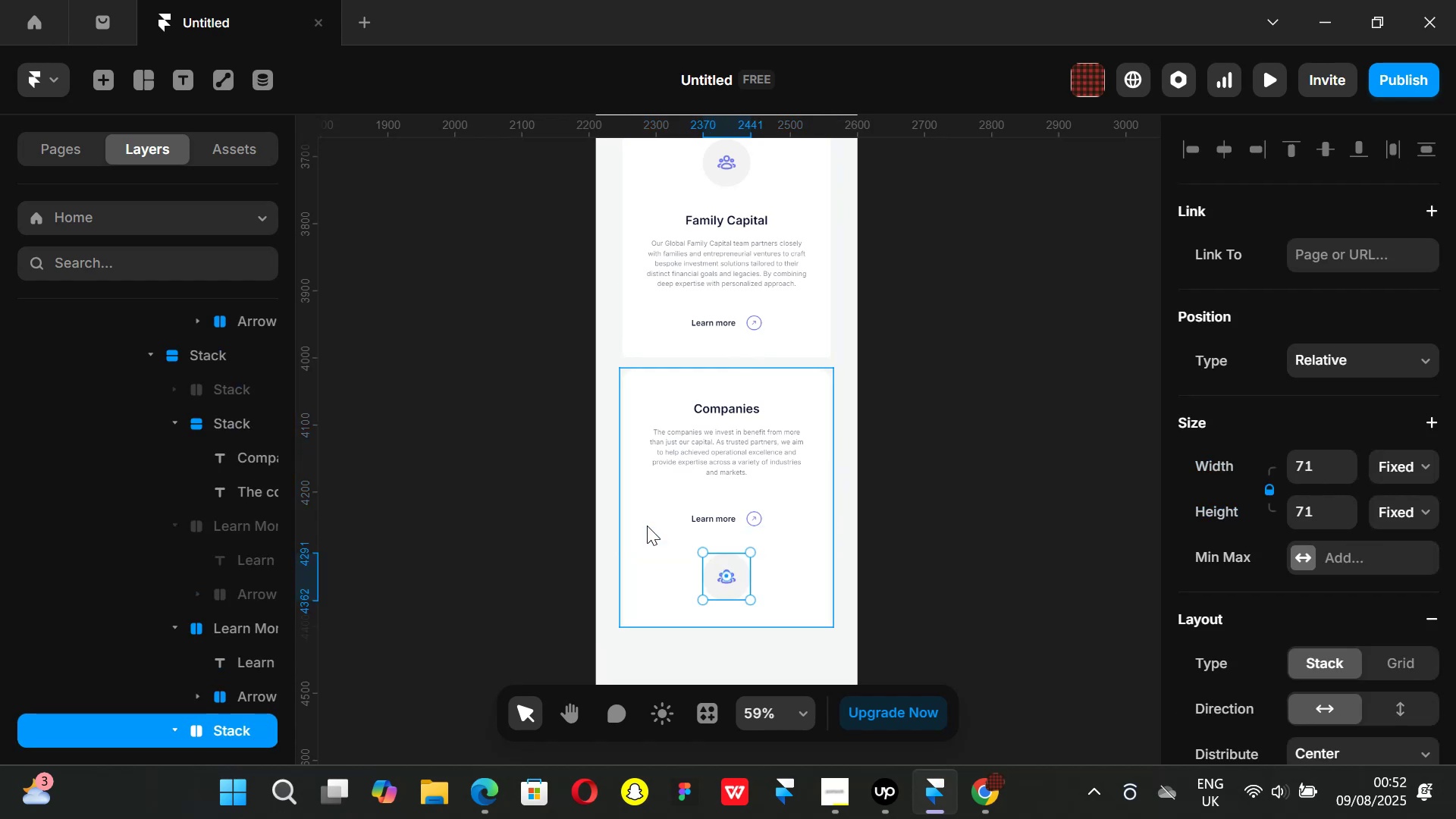 
key(ArrowUp)
 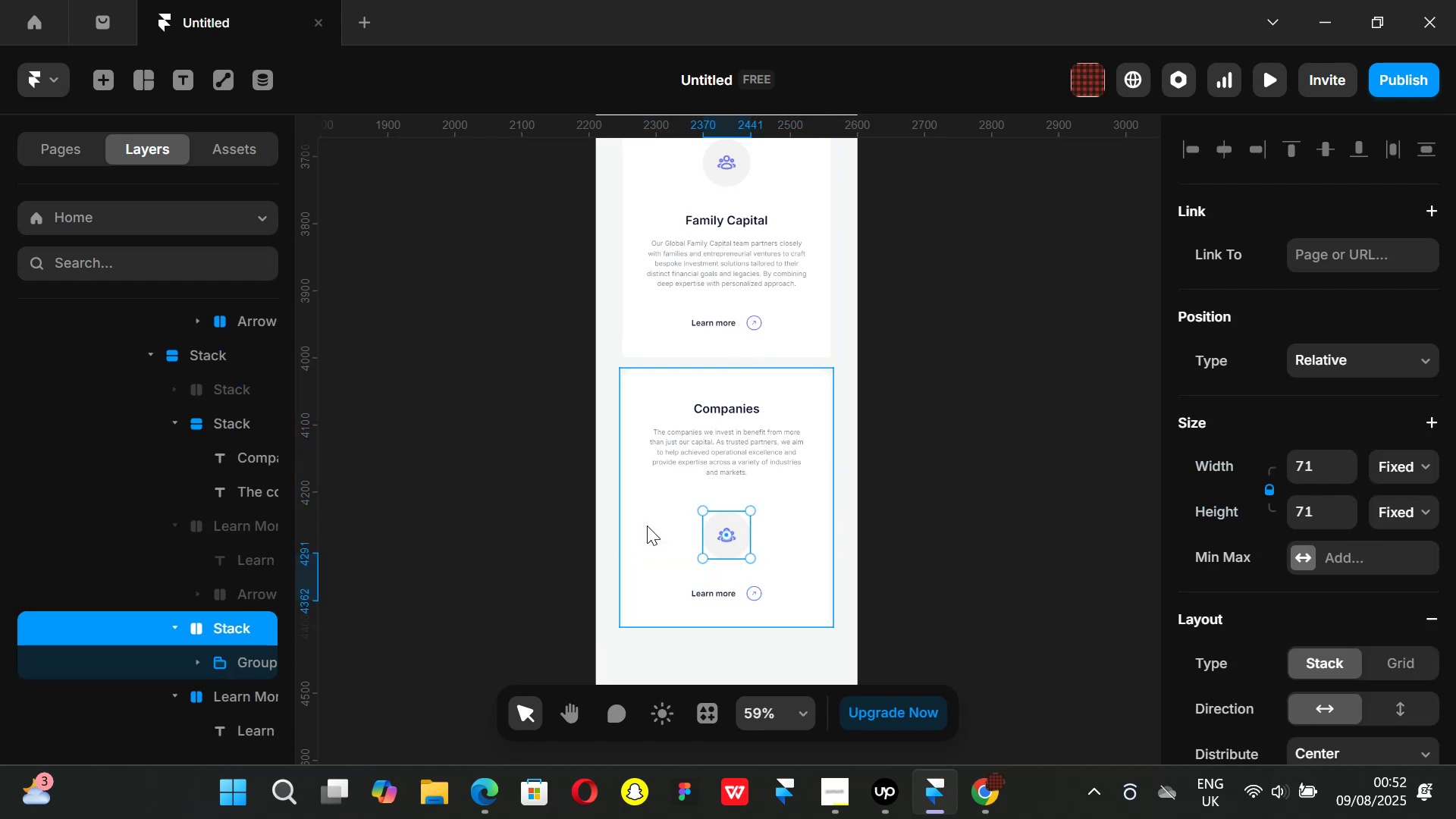 
key(ArrowUp)
 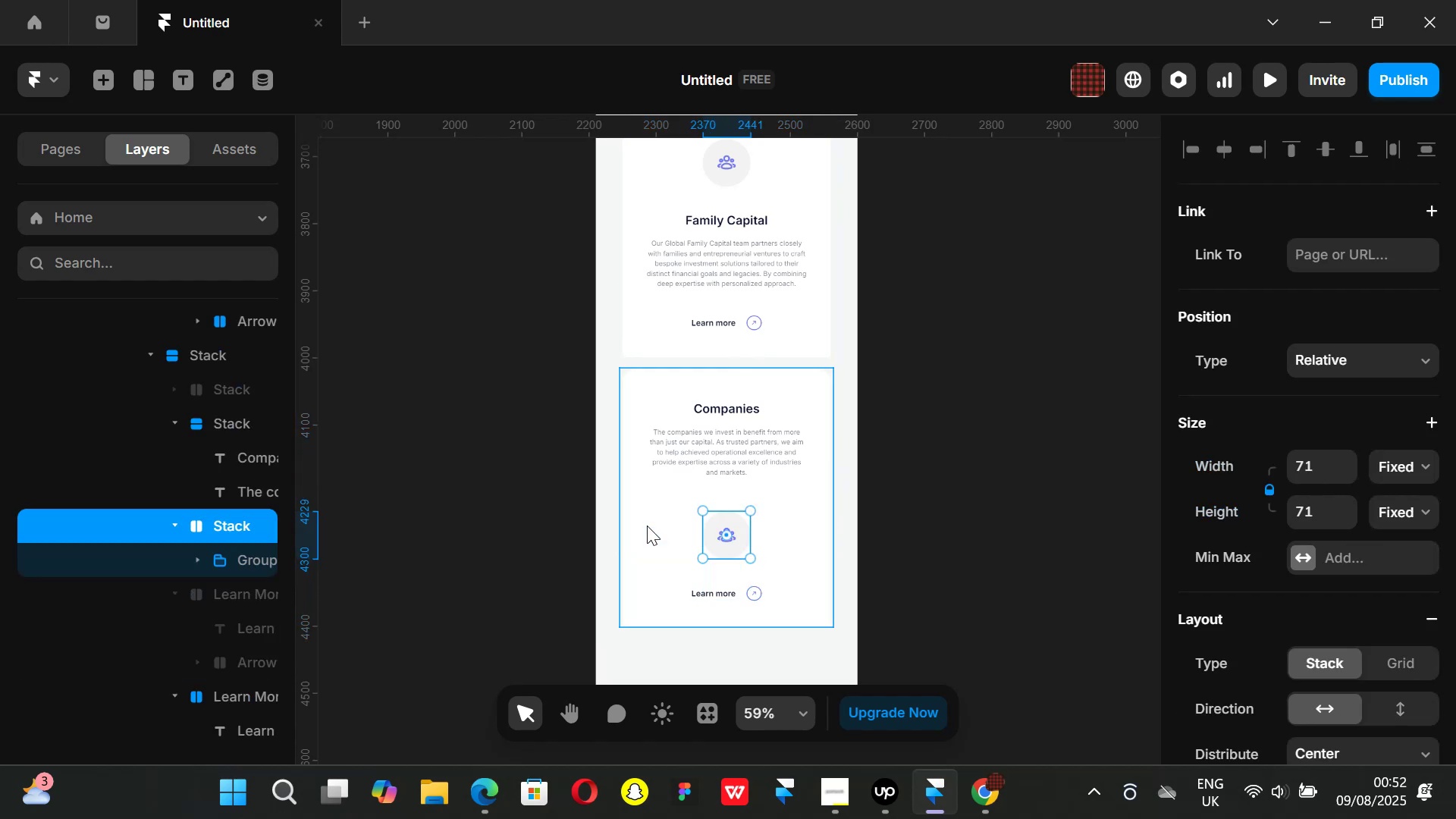 
key(ArrowUp)
 